 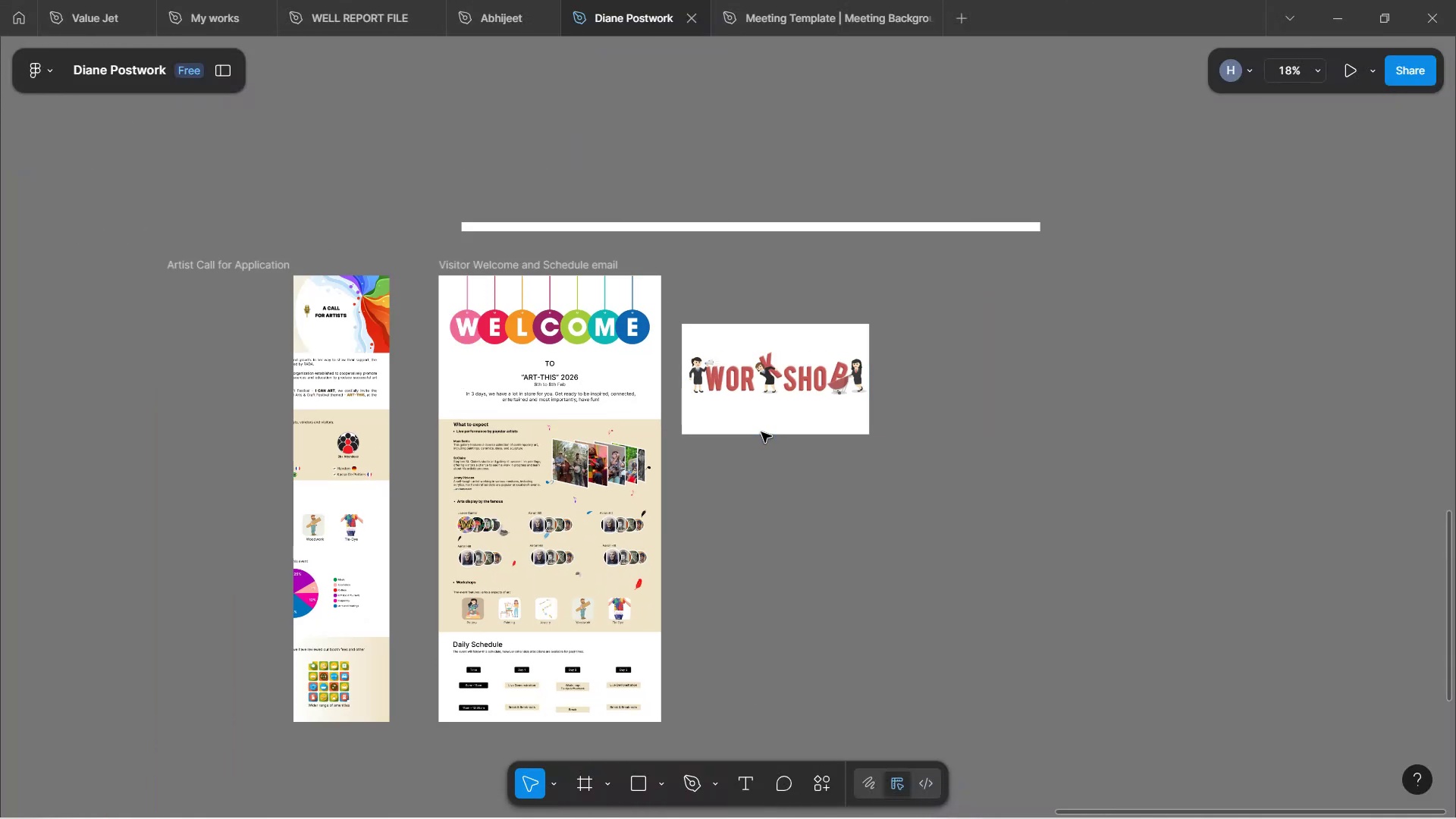 
hold_key(key=ControlLeft, duration=0.51)
scroll: coordinate [821, 509], scroll_direction: down, amount: 3.0
 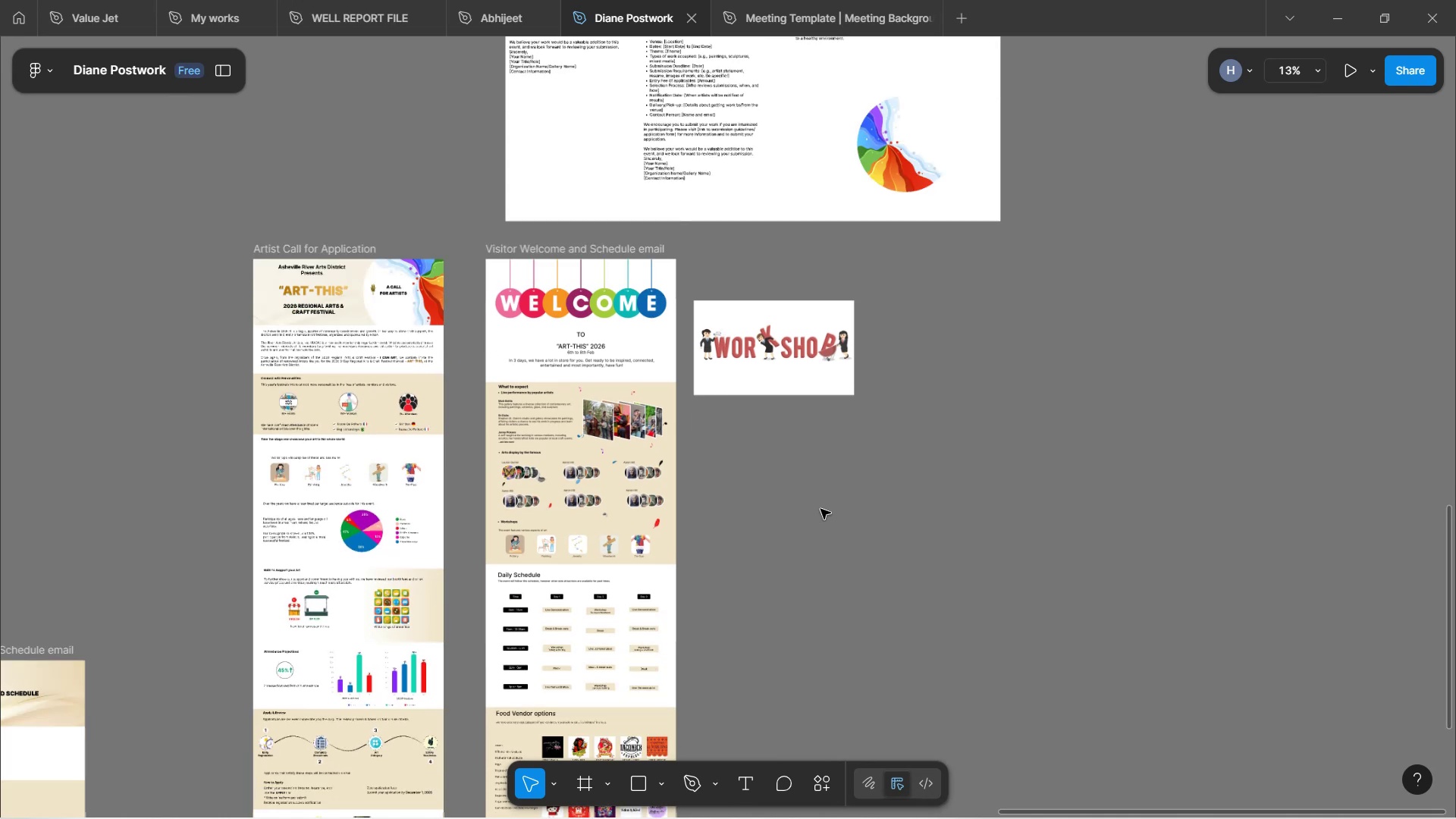 
hold_key(key=ControlLeft, duration=1.53)
scroll: coordinate [824, 513], scroll_direction: down, amount: 8.0
 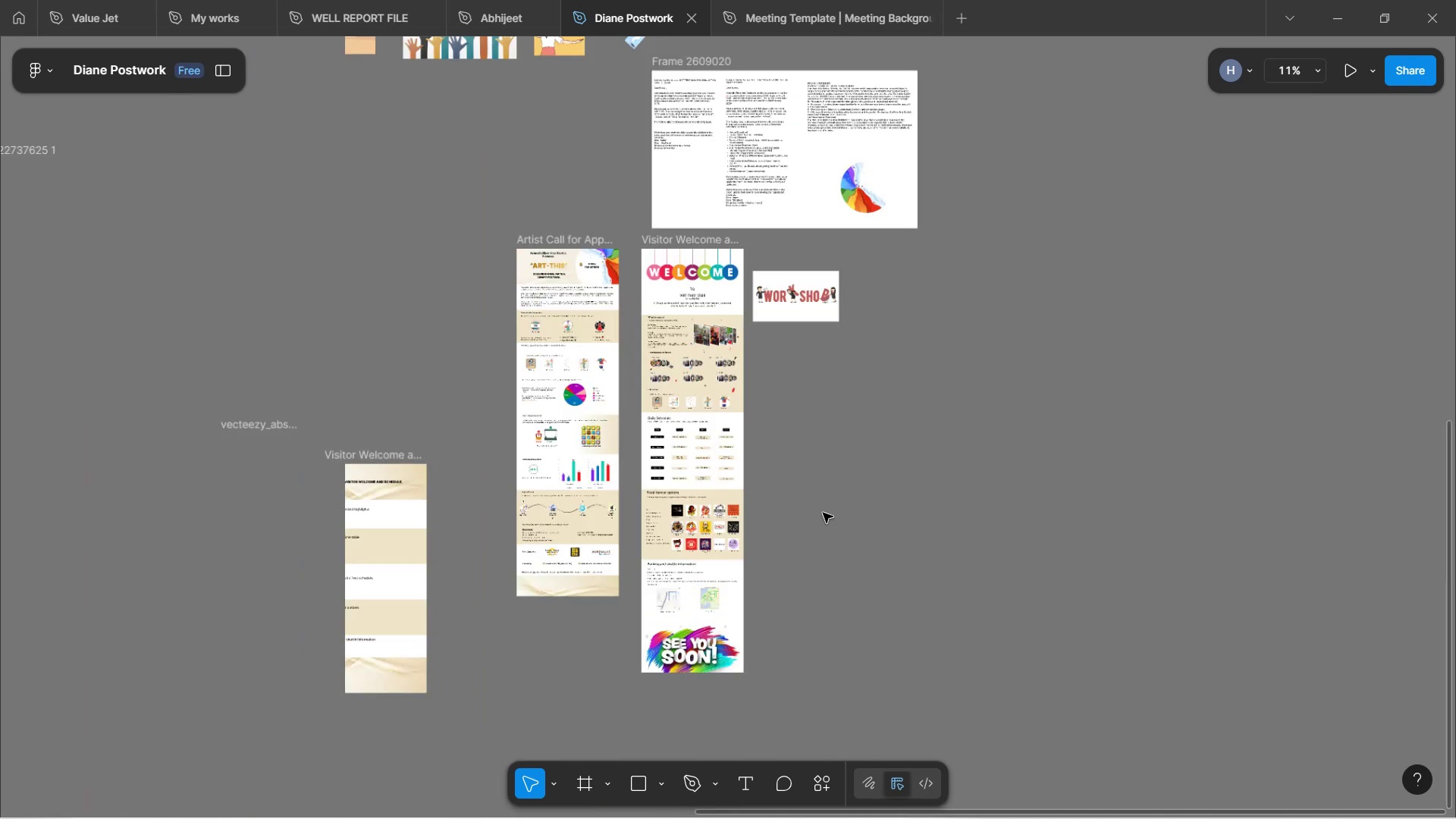 
hold_key(key=ControlLeft, duration=0.38)
 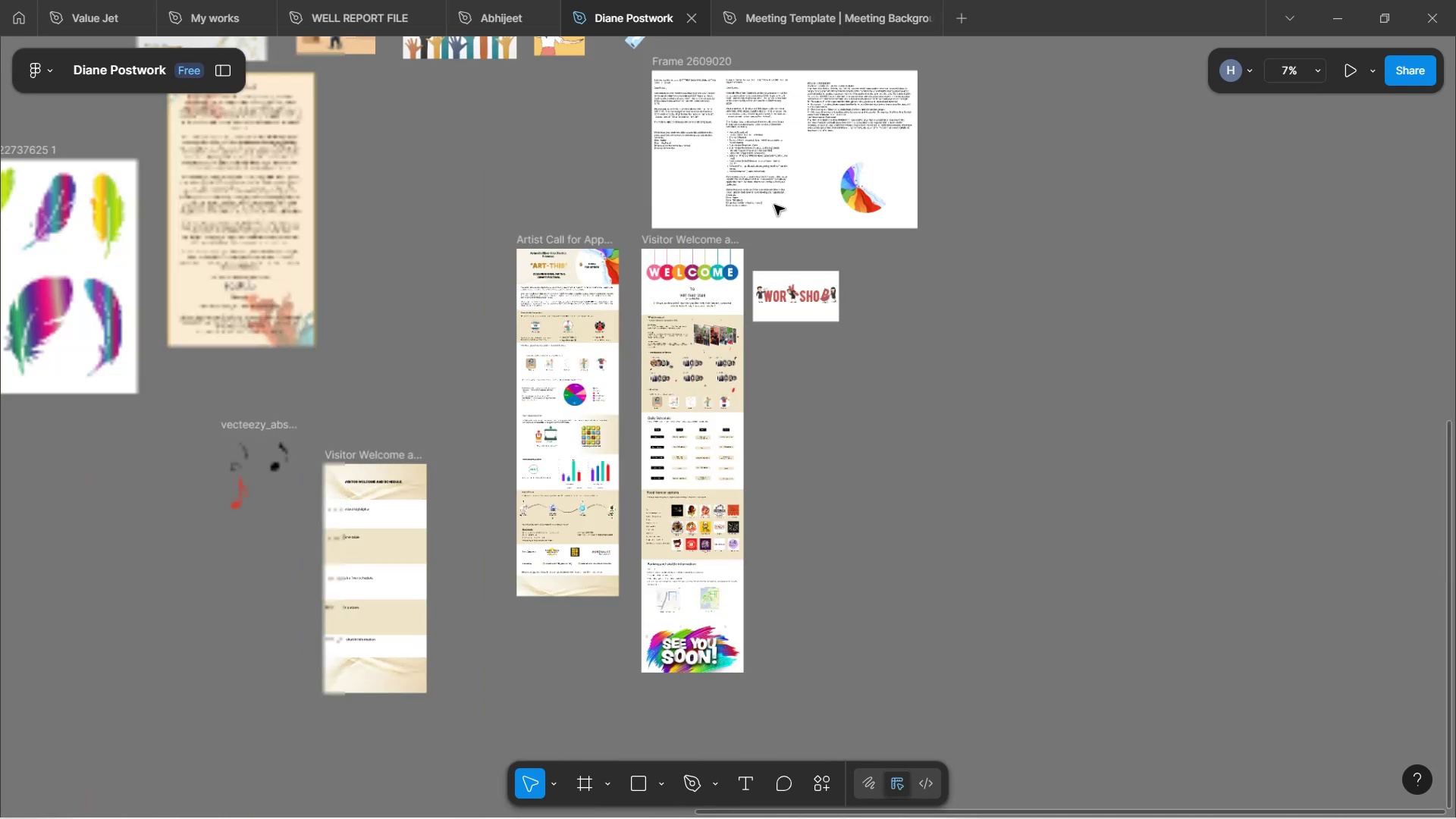 
scroll: coordinate [818, 251], scroll_direction: up, amount: 4.0
 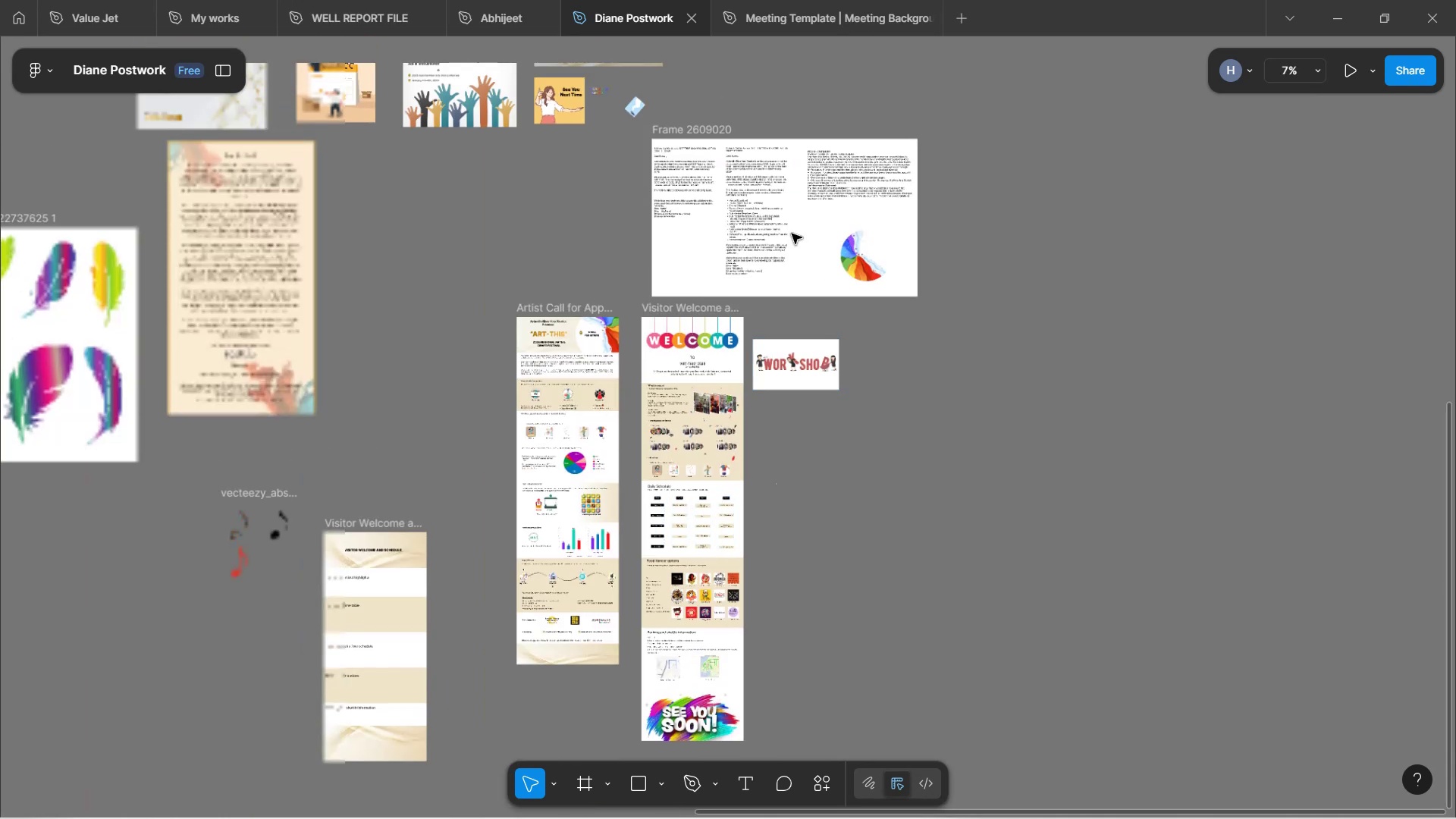 
left_click_drag(start_coordinate=[724, 130], to_coordinate=[826, 121])
 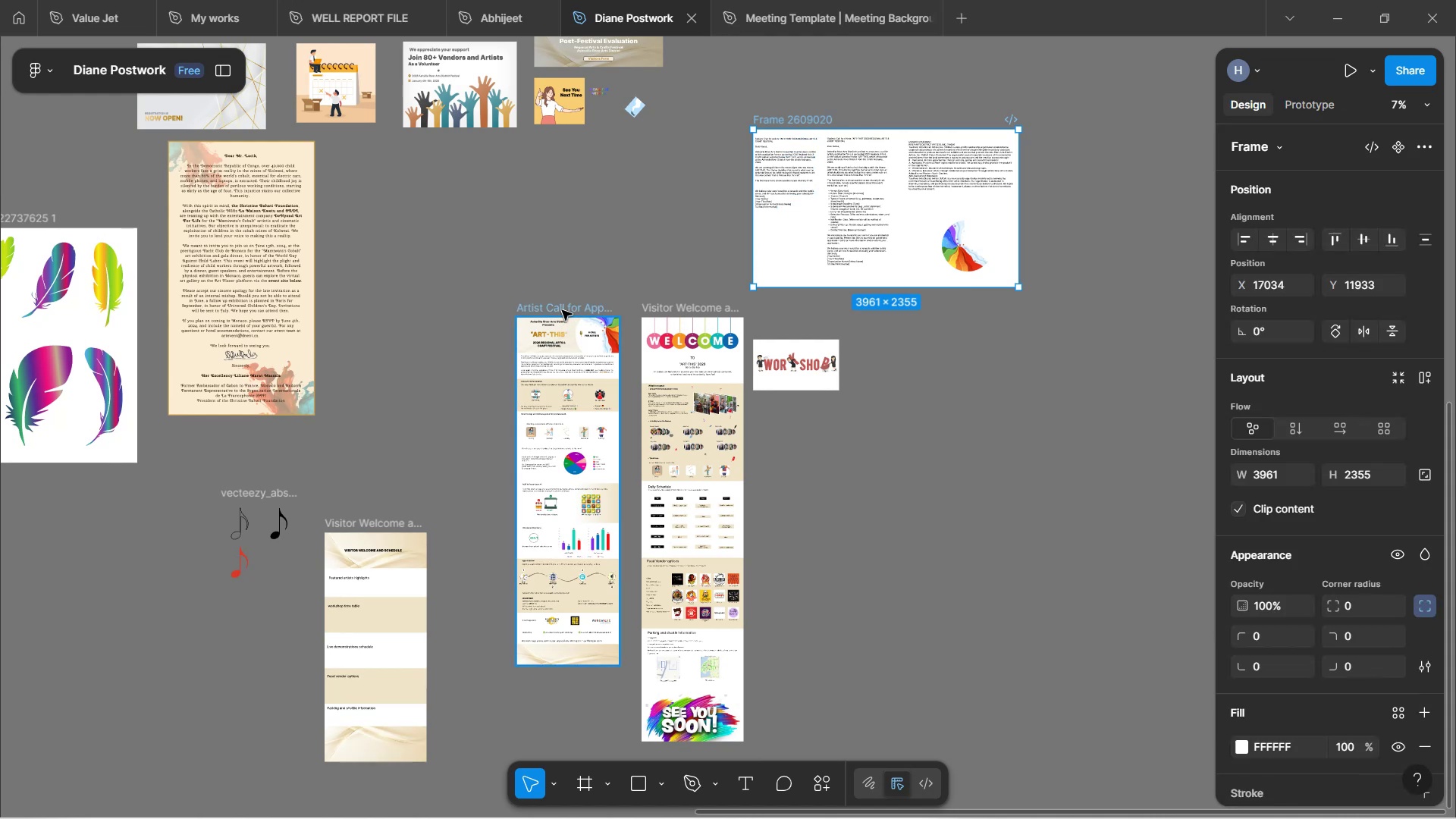 
left_click([564, 305])
 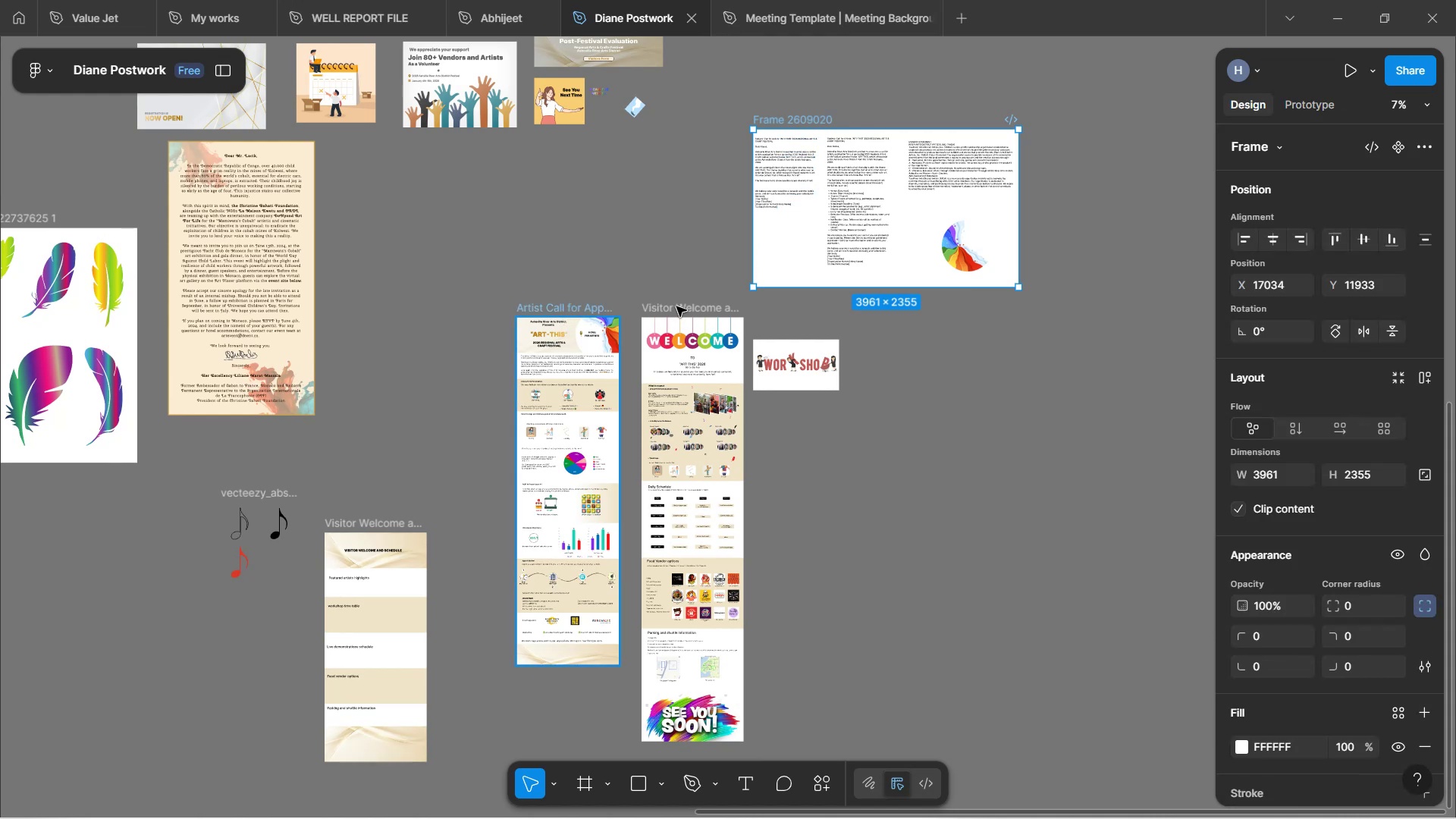 
hold_key(key=ShiftLeft, duration=0.66)
 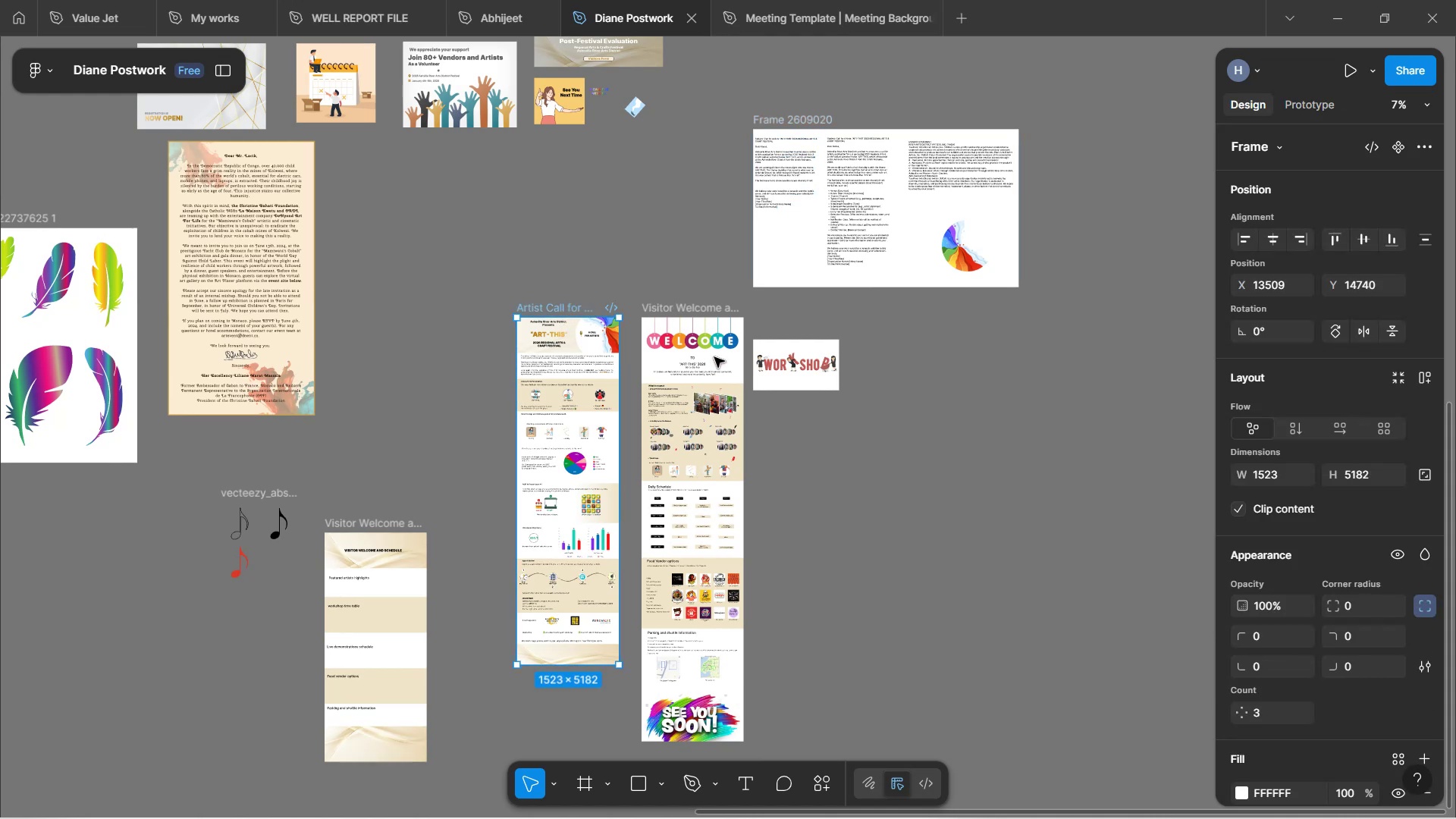 
hold_key(key=ShiftLeft, duration=0.95)
 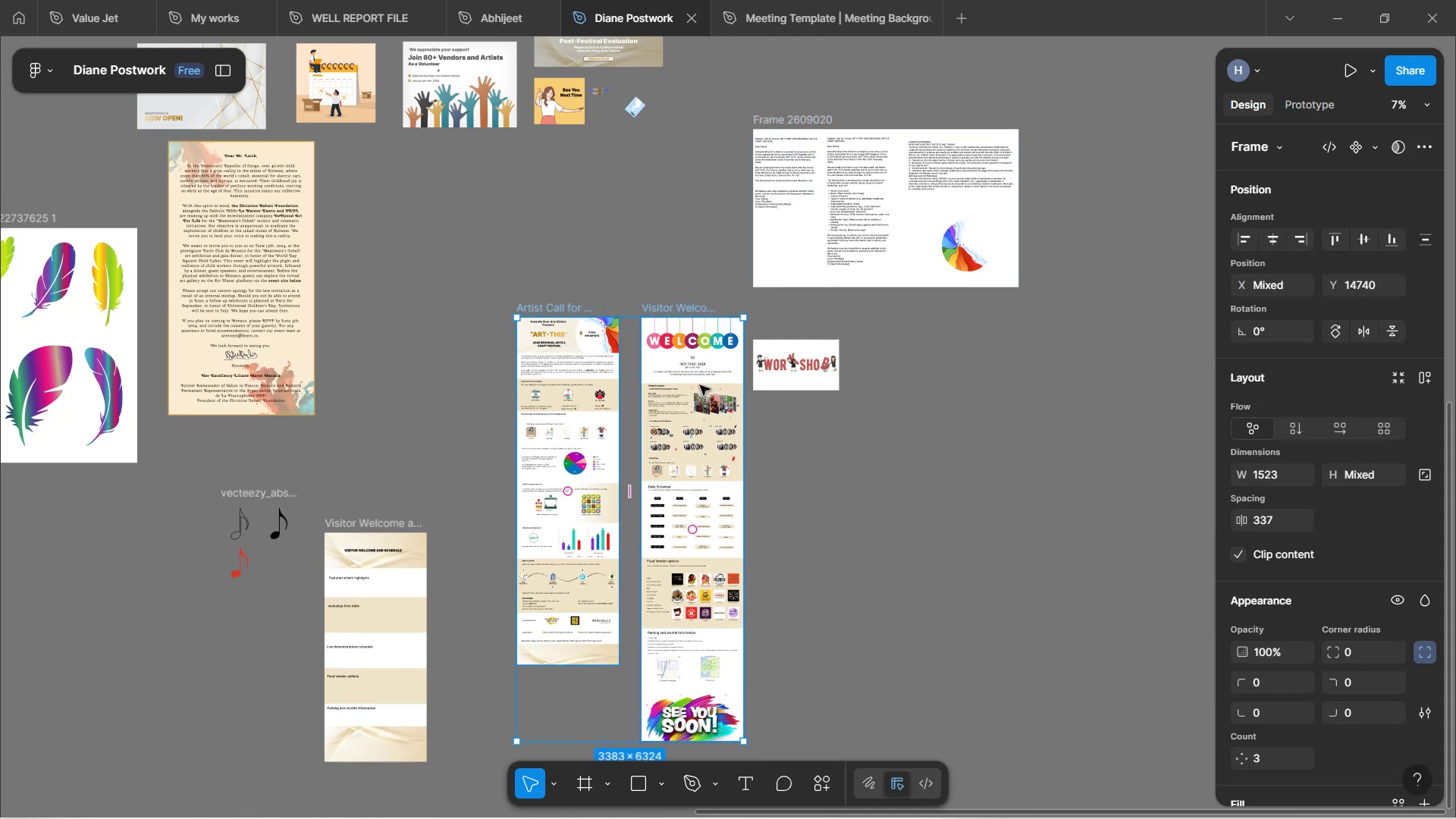 
left_click_drag(start_coordinate=[715, 371], to_coordinate=[709, 211])
 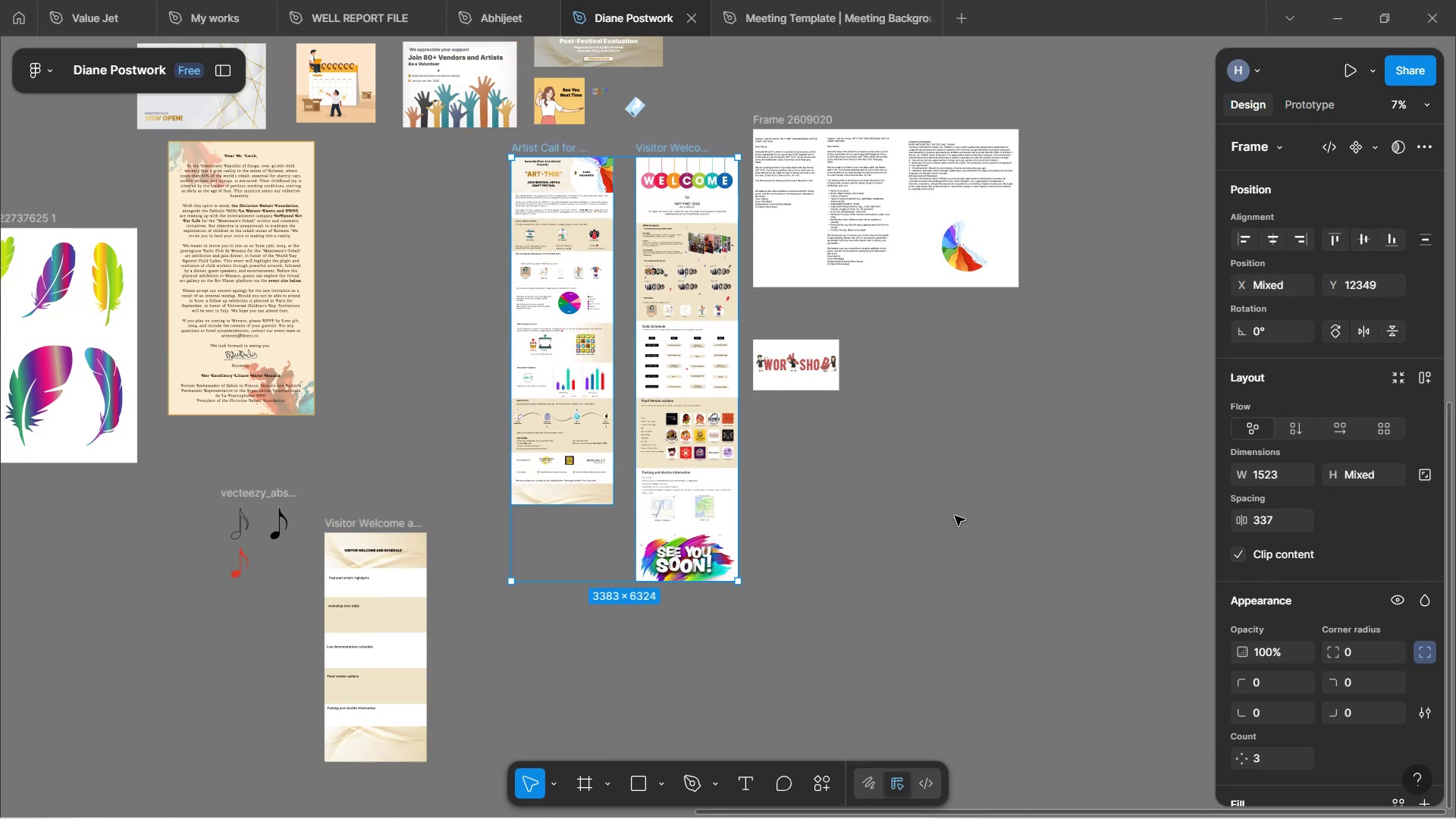 
left_click([955, 516])
 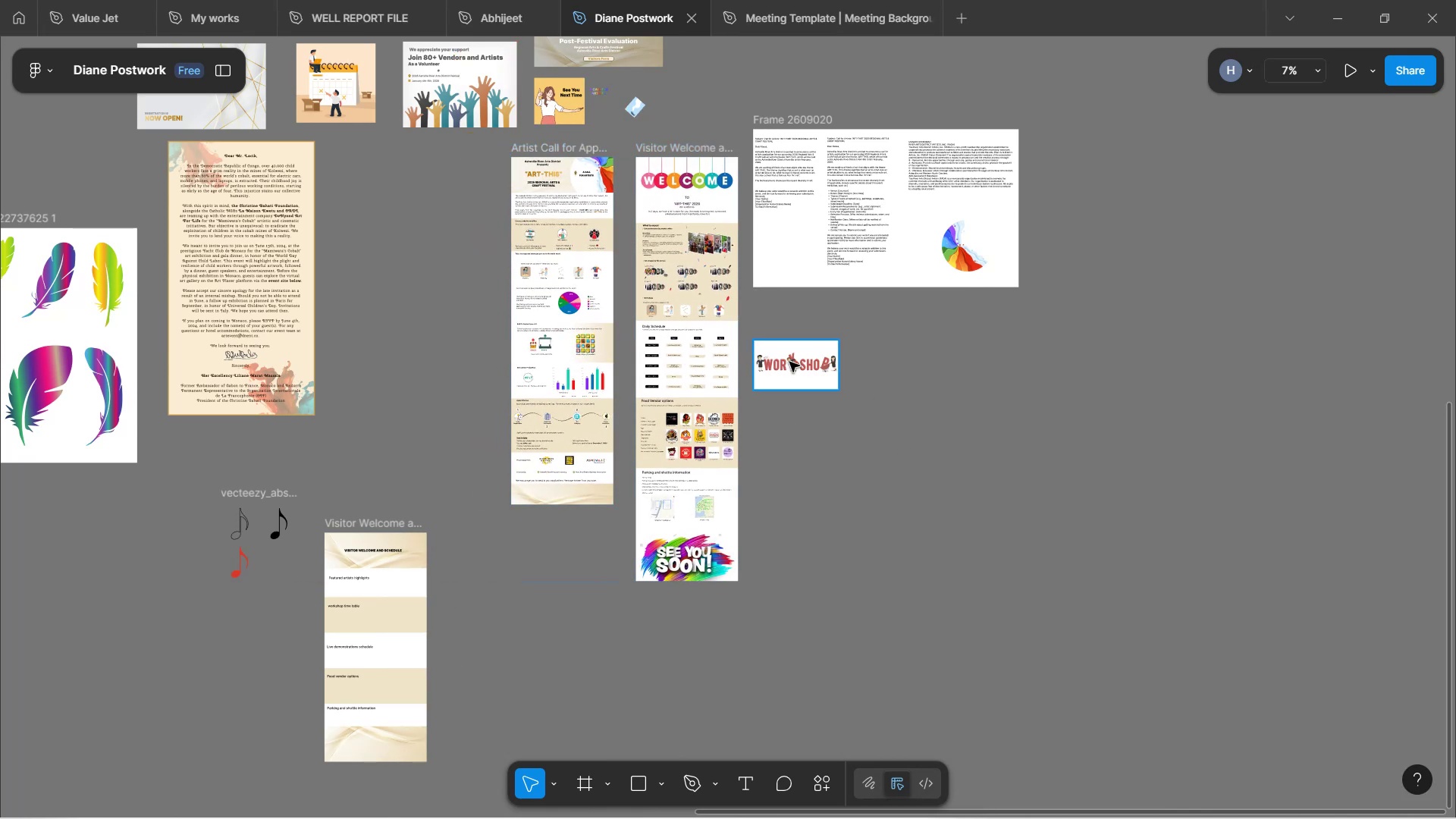 
left_click_drag(start_coordinate=[811, 367], to_coordinate=[915, 676])
 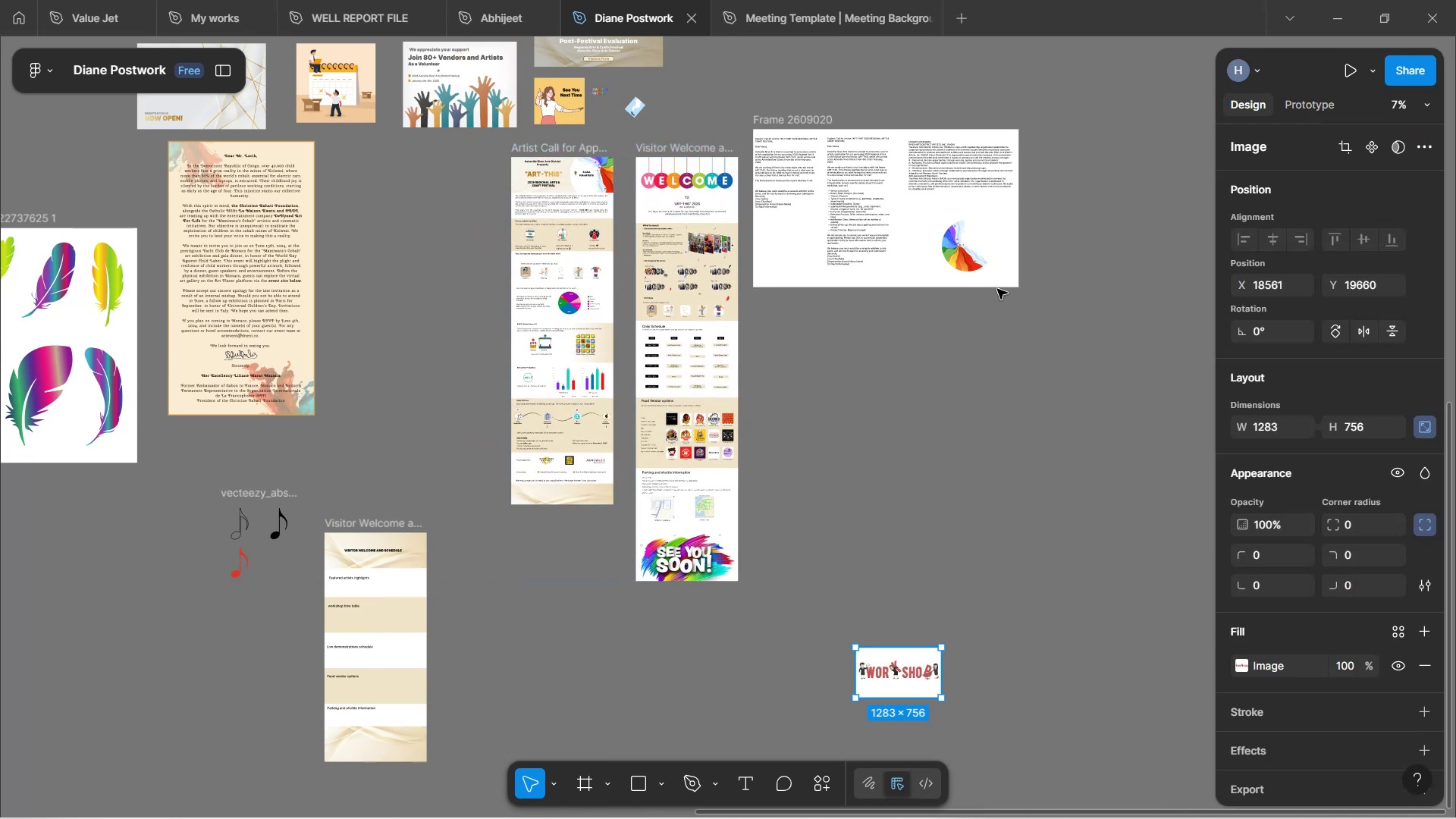 
scroll: coordinate [1012, 315], scroll_direction: down, amount: 1.0
 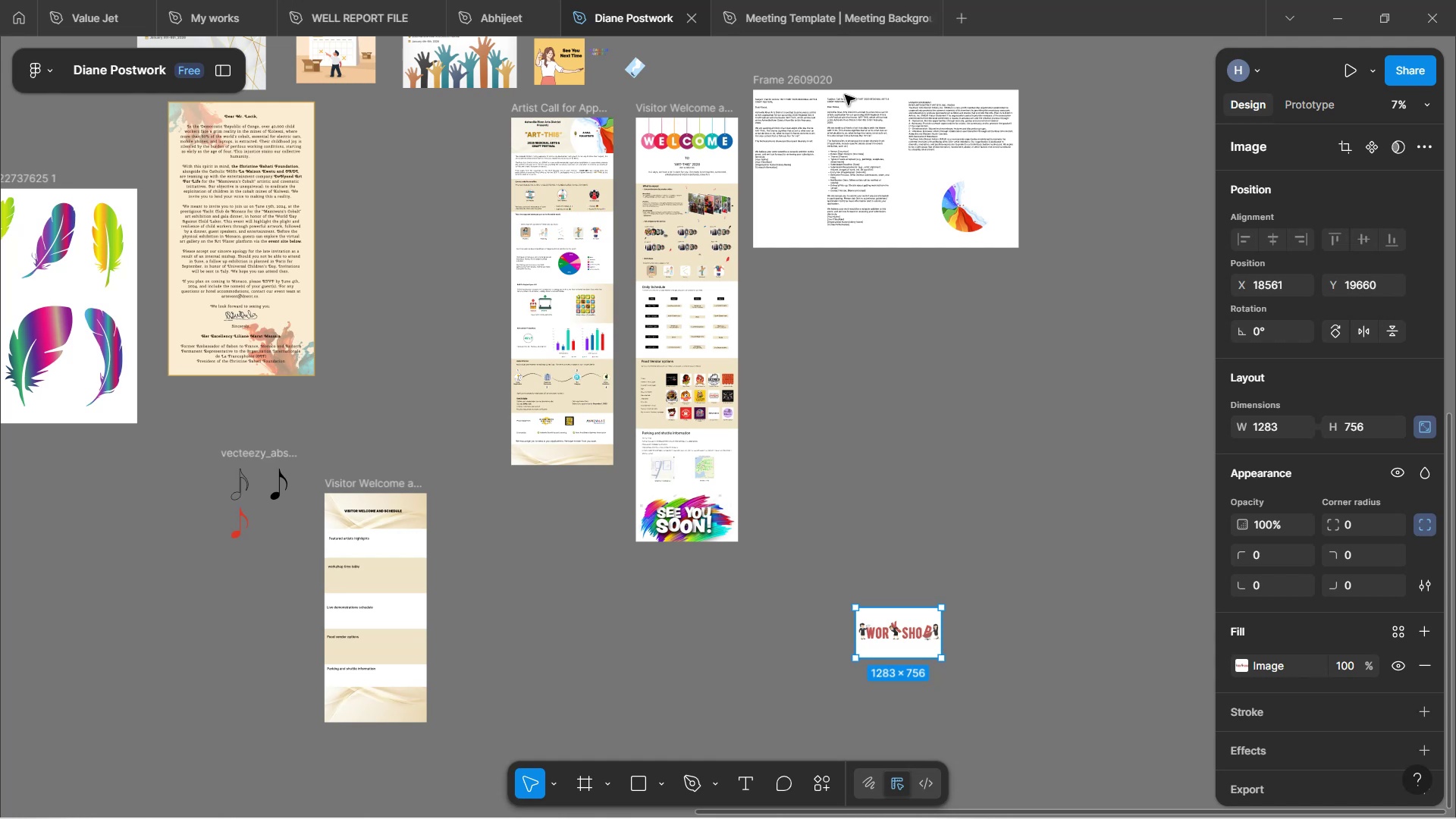 
left_click_drag(start_coordinate=[821, 80], to_coordinate=[819, 105])
 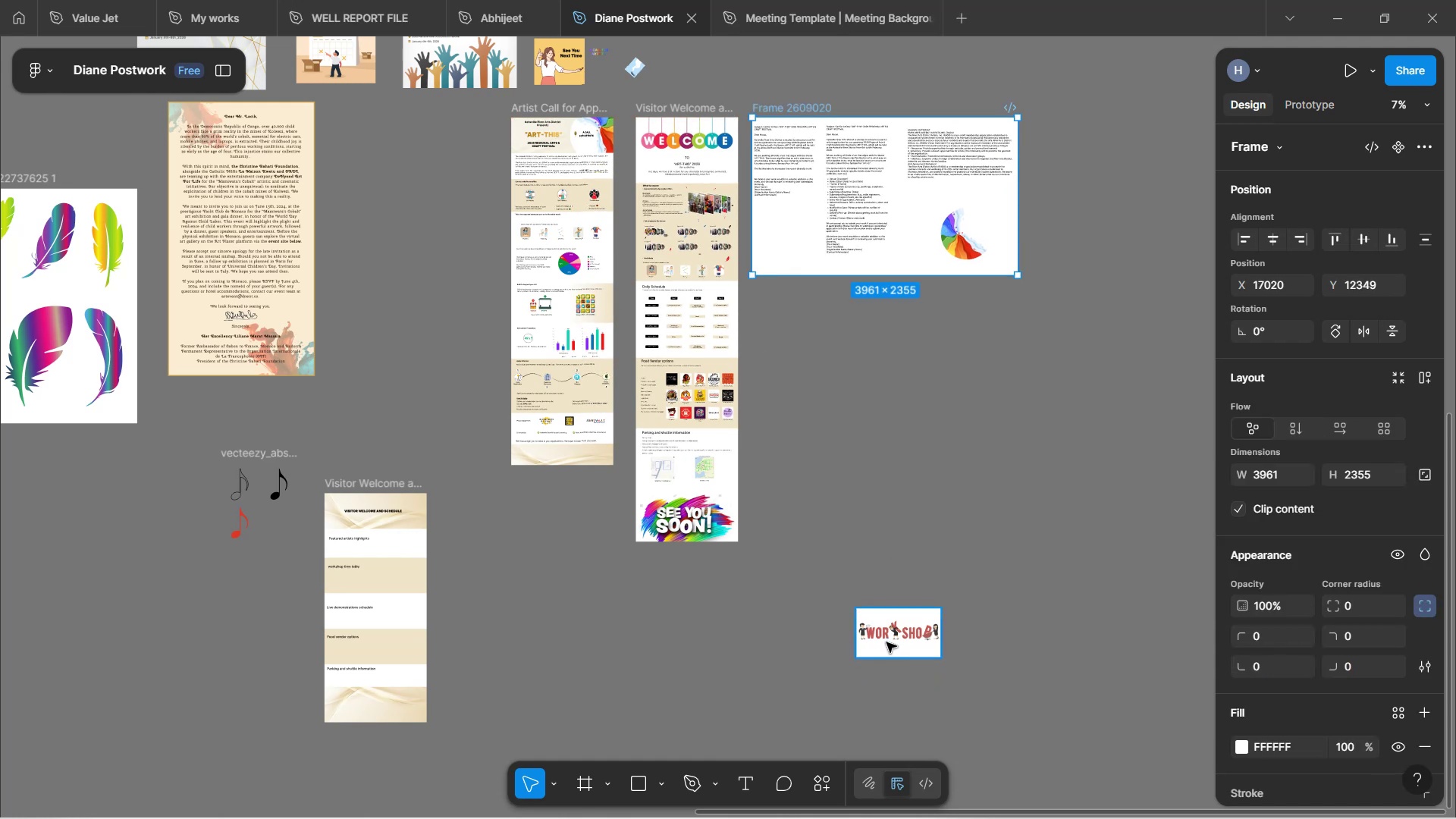 
left_click_drag(start_coordinate=[873, 570], to_coordinate=[874, 566])
 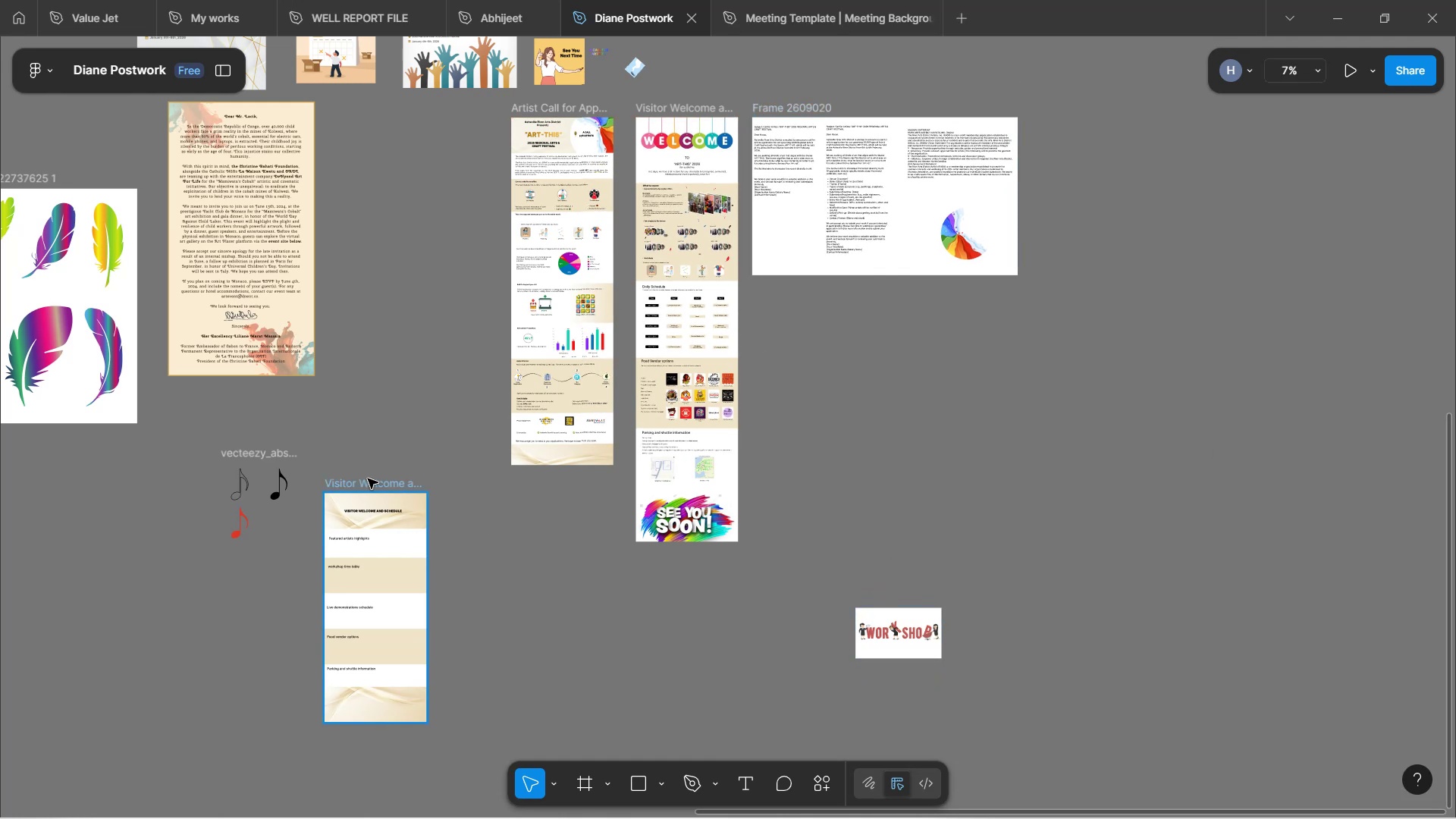 
left_click_drag(start_coordinate=[368, 483], to_coordinate=[434, 108])
 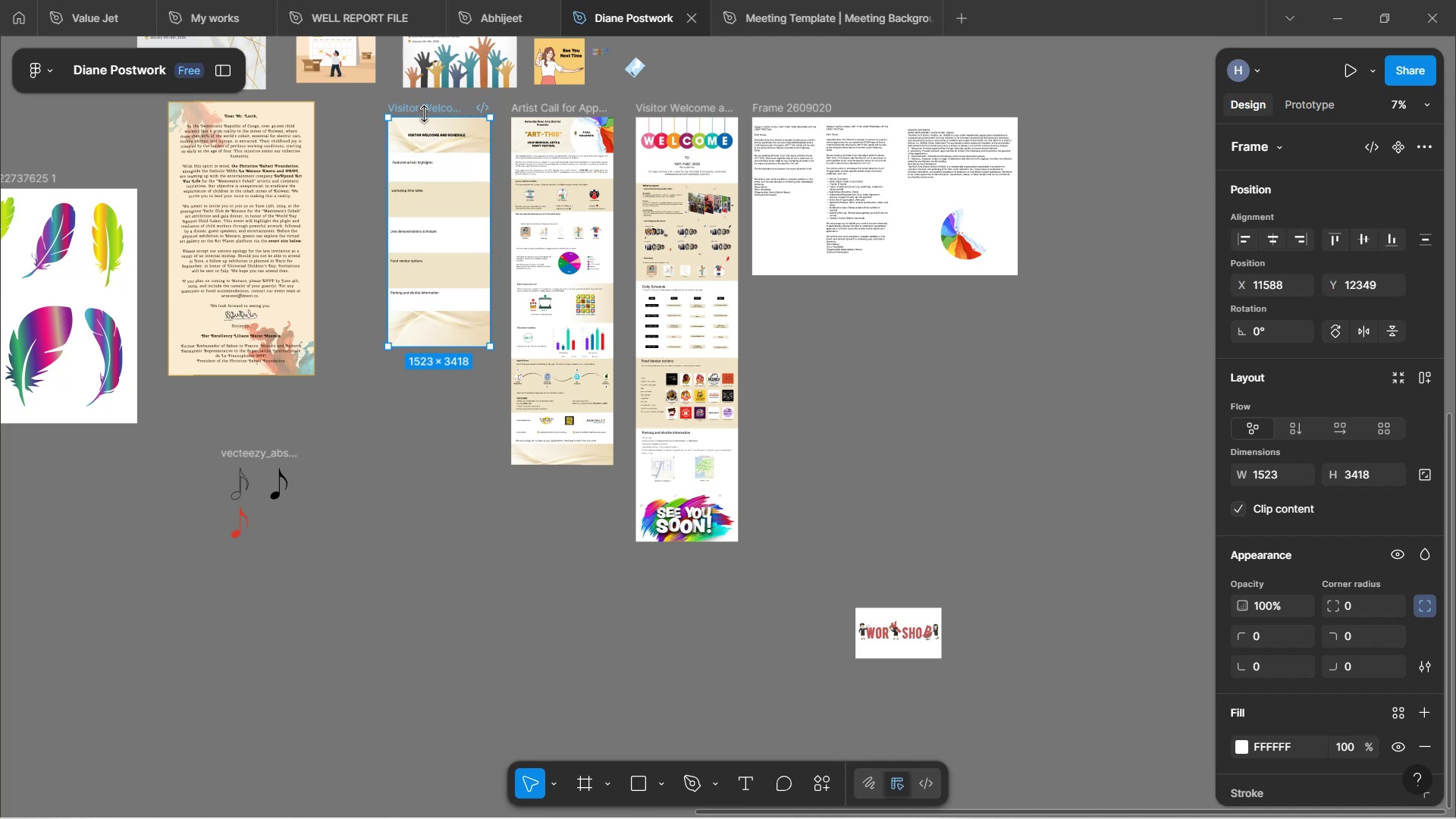 
wait(6.29)
 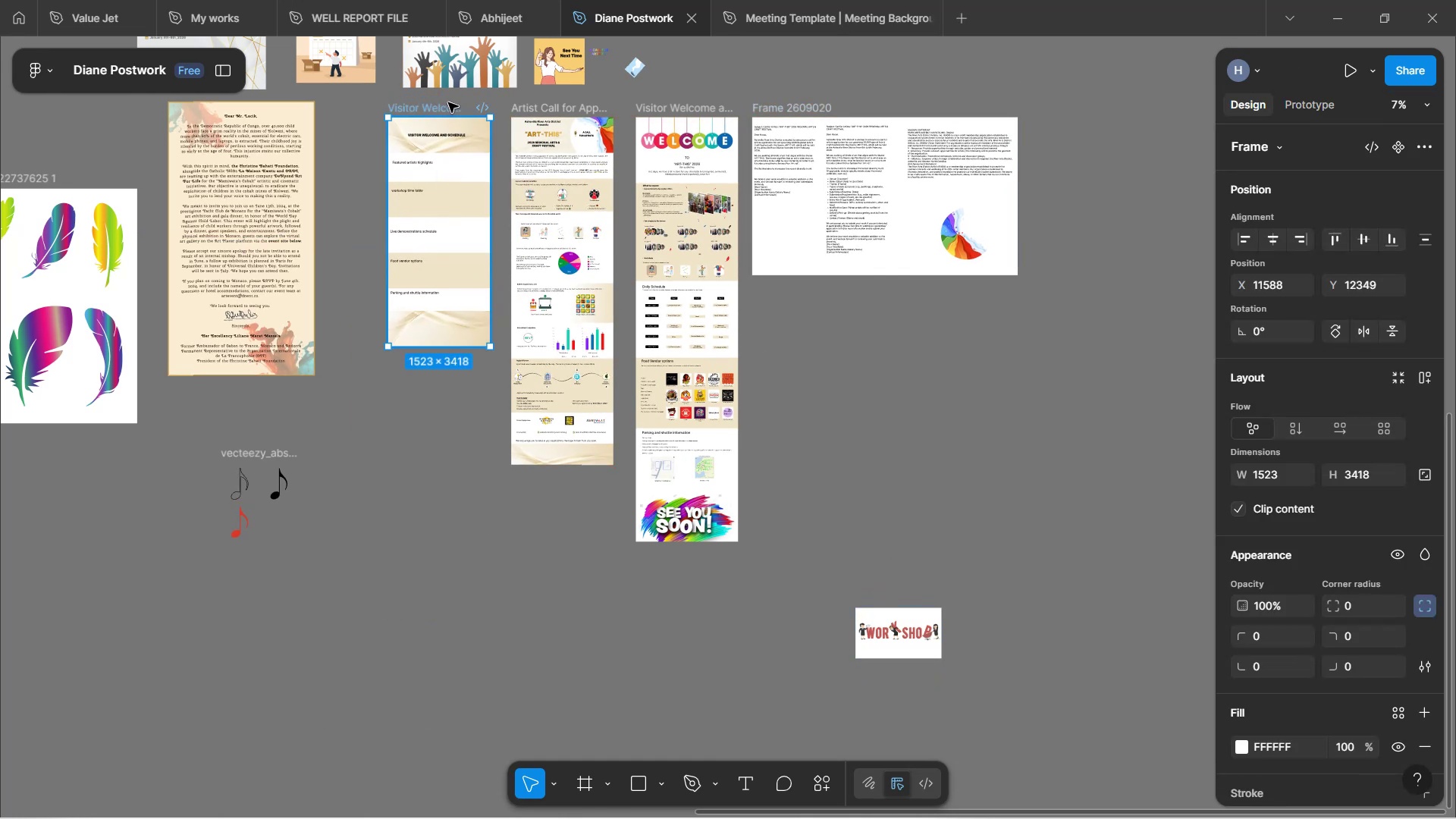 
left_click_drag(start_coordinate=[431, 107], to_coordinate=[539, 557])
 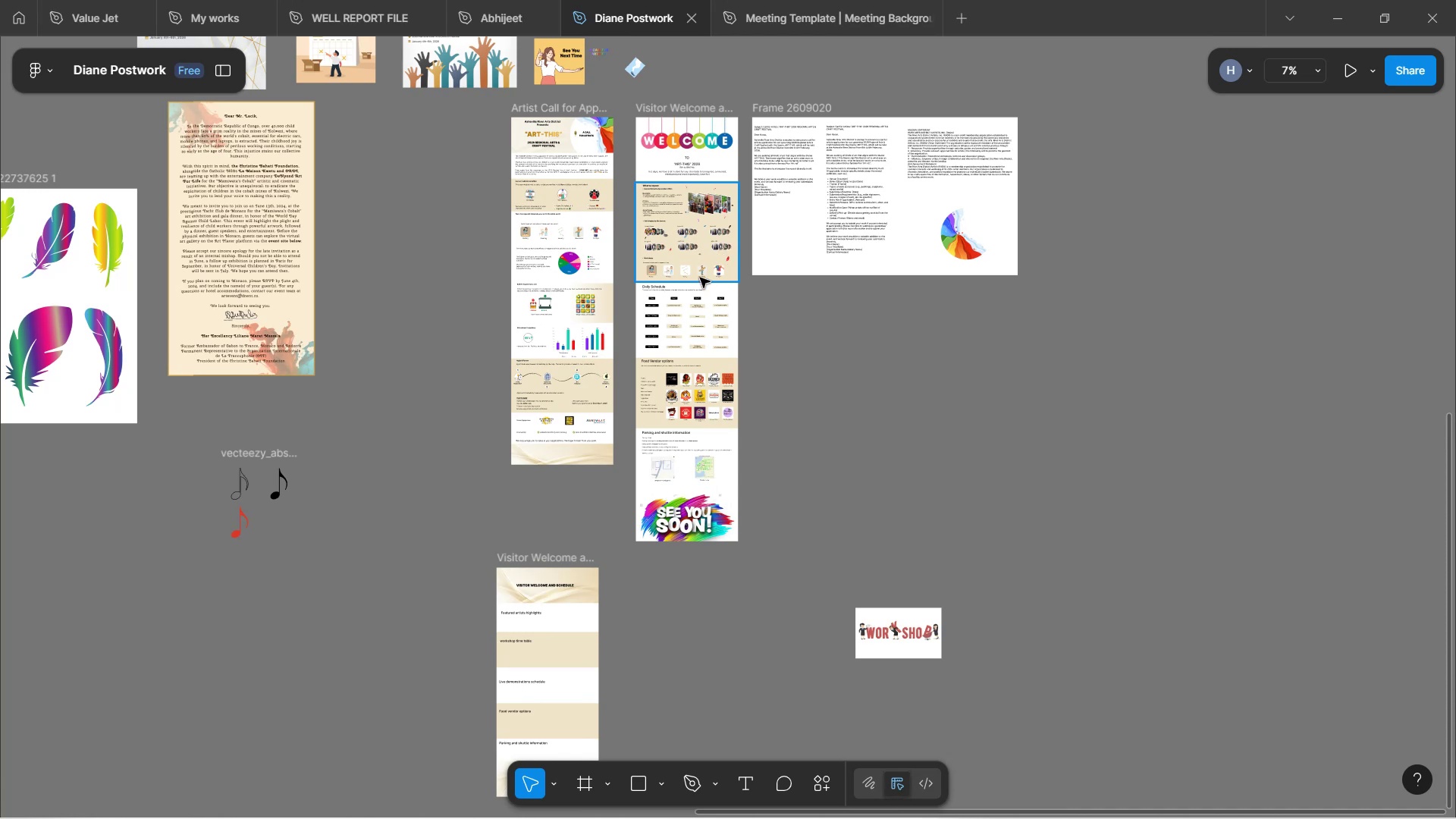 
wait(8.89)
 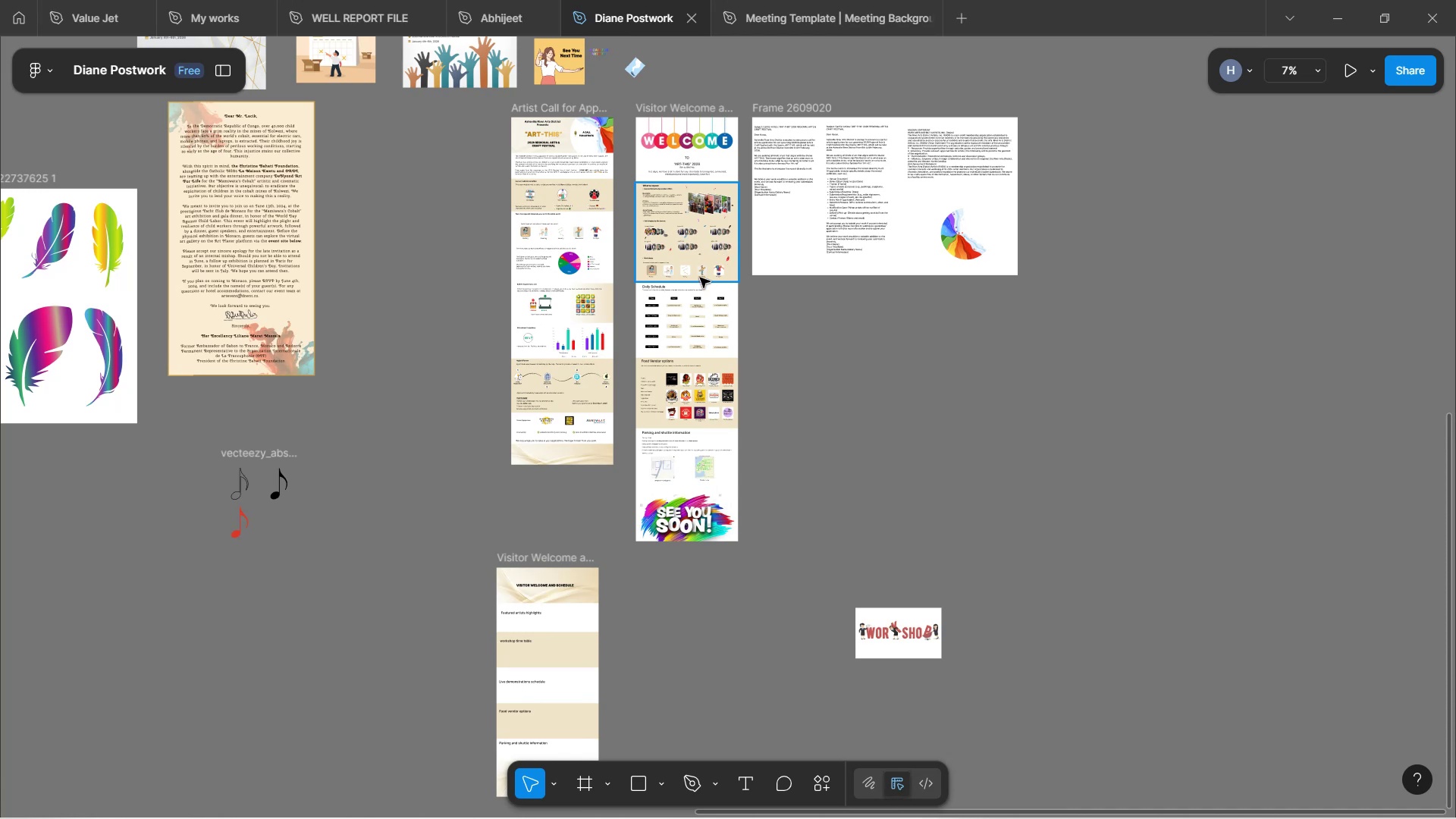 
scroll: coordinate [664, 618], scroll_direction: down, amount: 5.0
 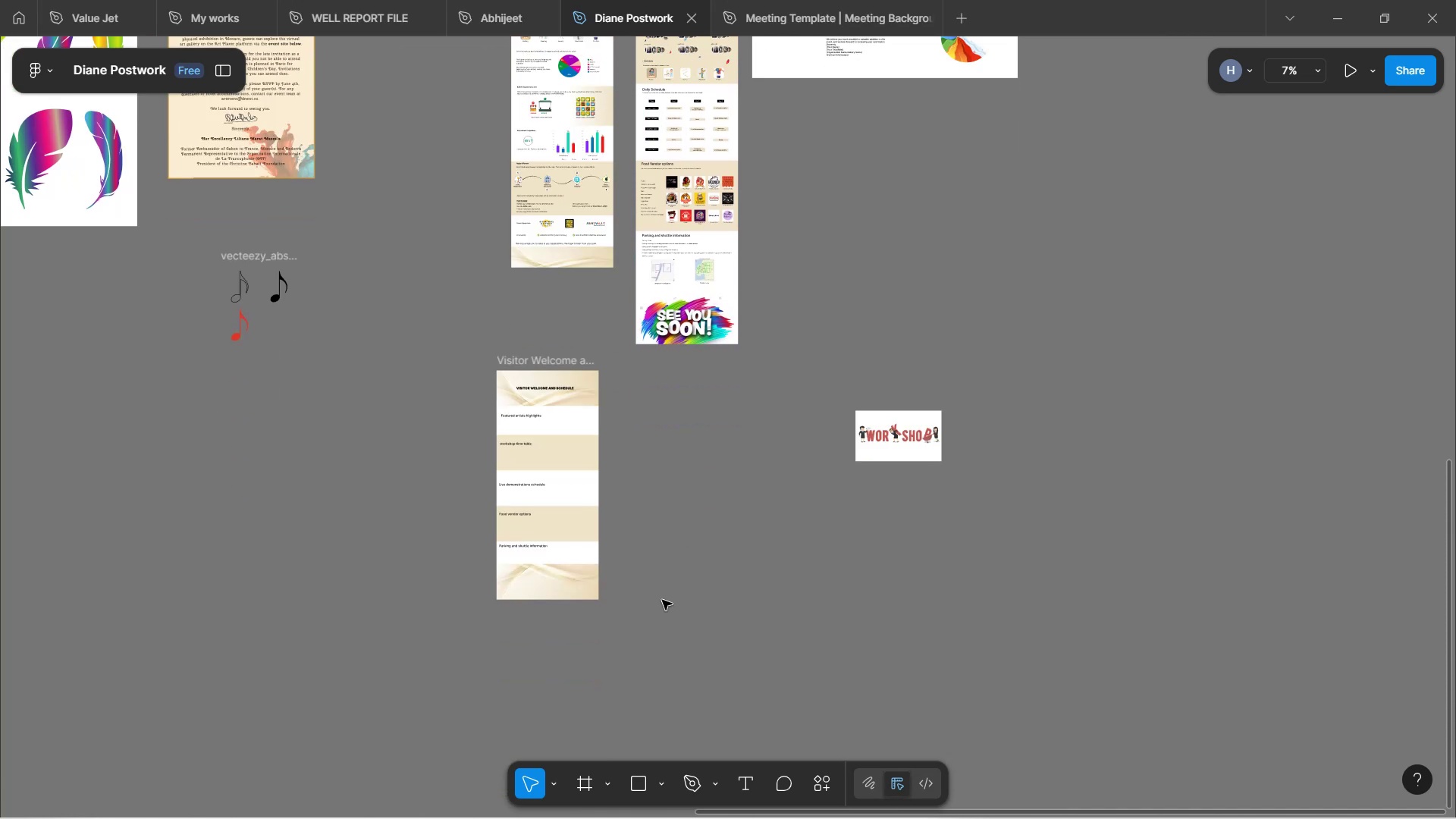 
hold_key(key=ControlLeft, duration=1.24)
scroll: coordinate [584, 446], scroll_direction: up, amount: 7.0
 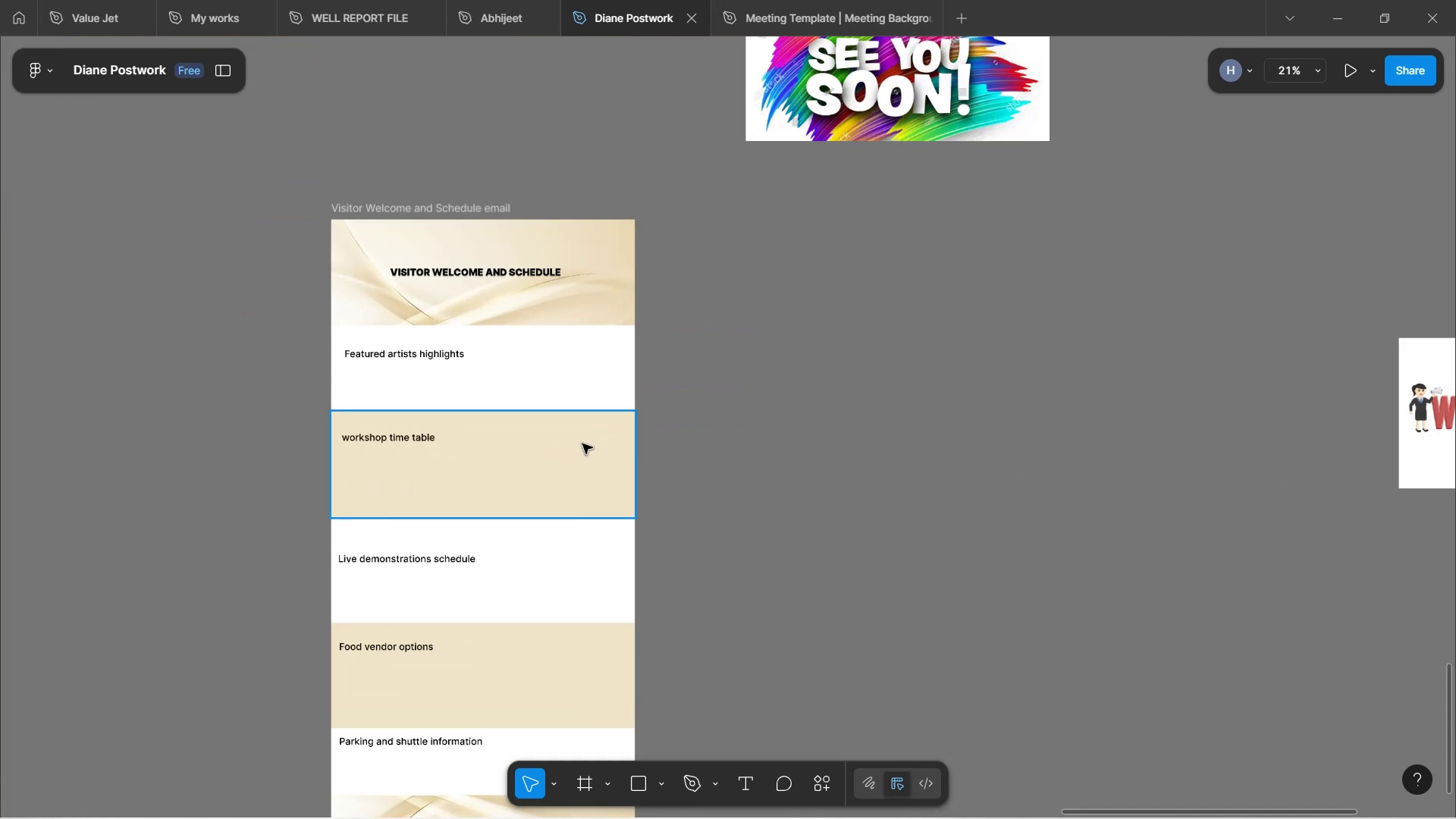 
scroll: coordinate [783, 358], scroll_direction: down, amount: 2.0
 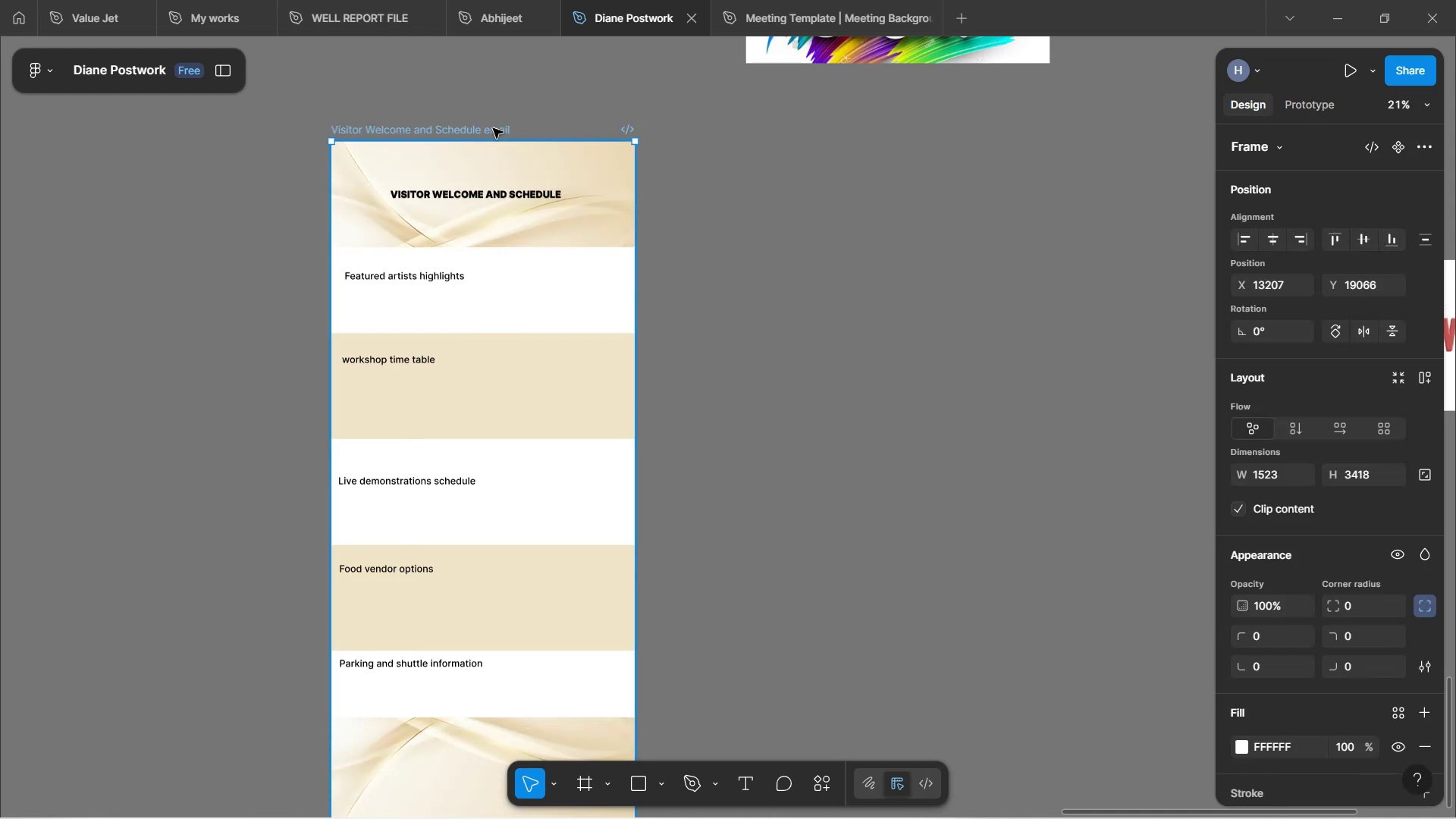 
hold_key(key=AltLeft, duration=1.54)
left_click_drag(start_coordinate=[491, 128], to_coordinate=[850, 132])
 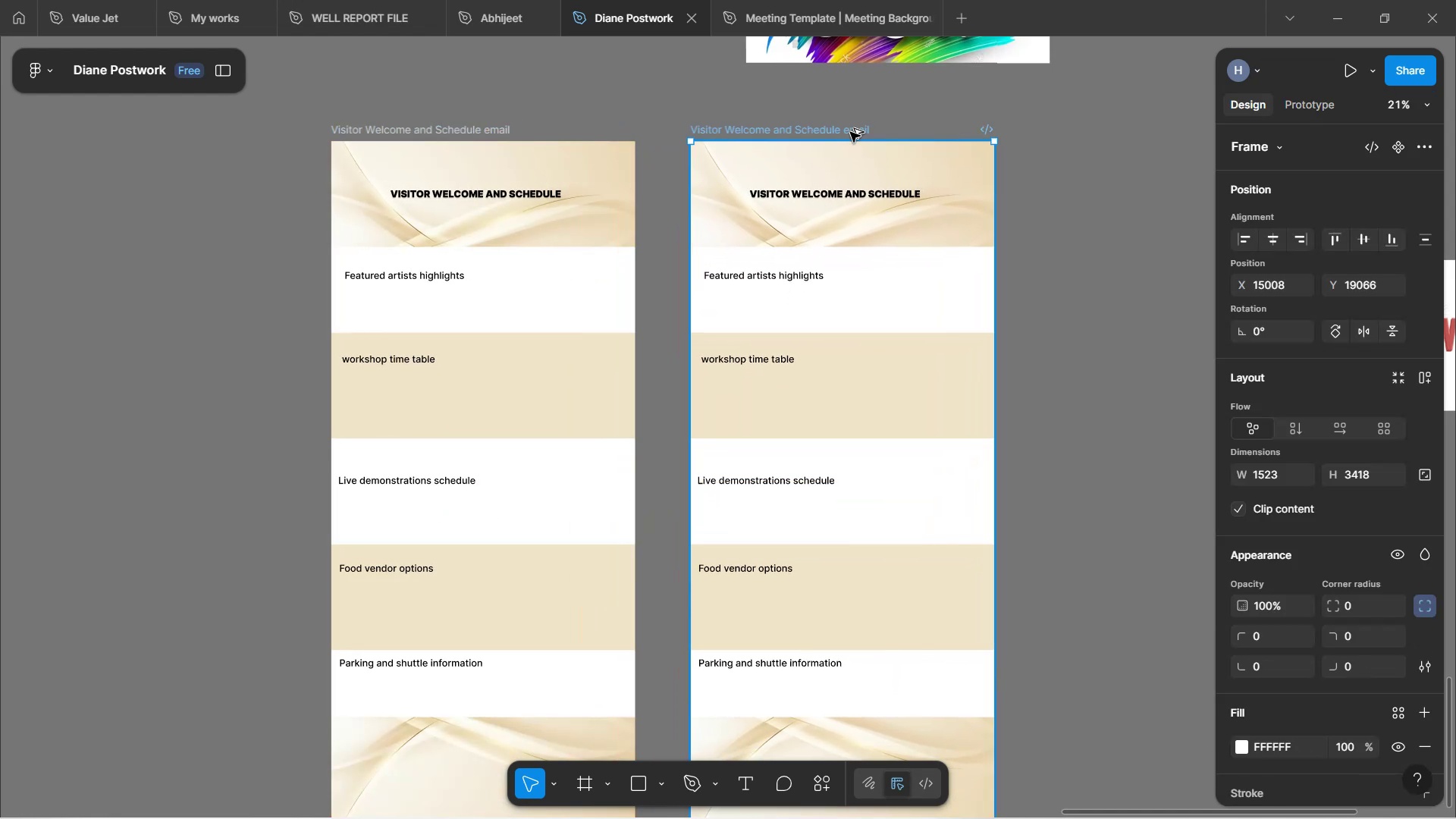 
hold_key(key=AltLeft, duration=1.53)
 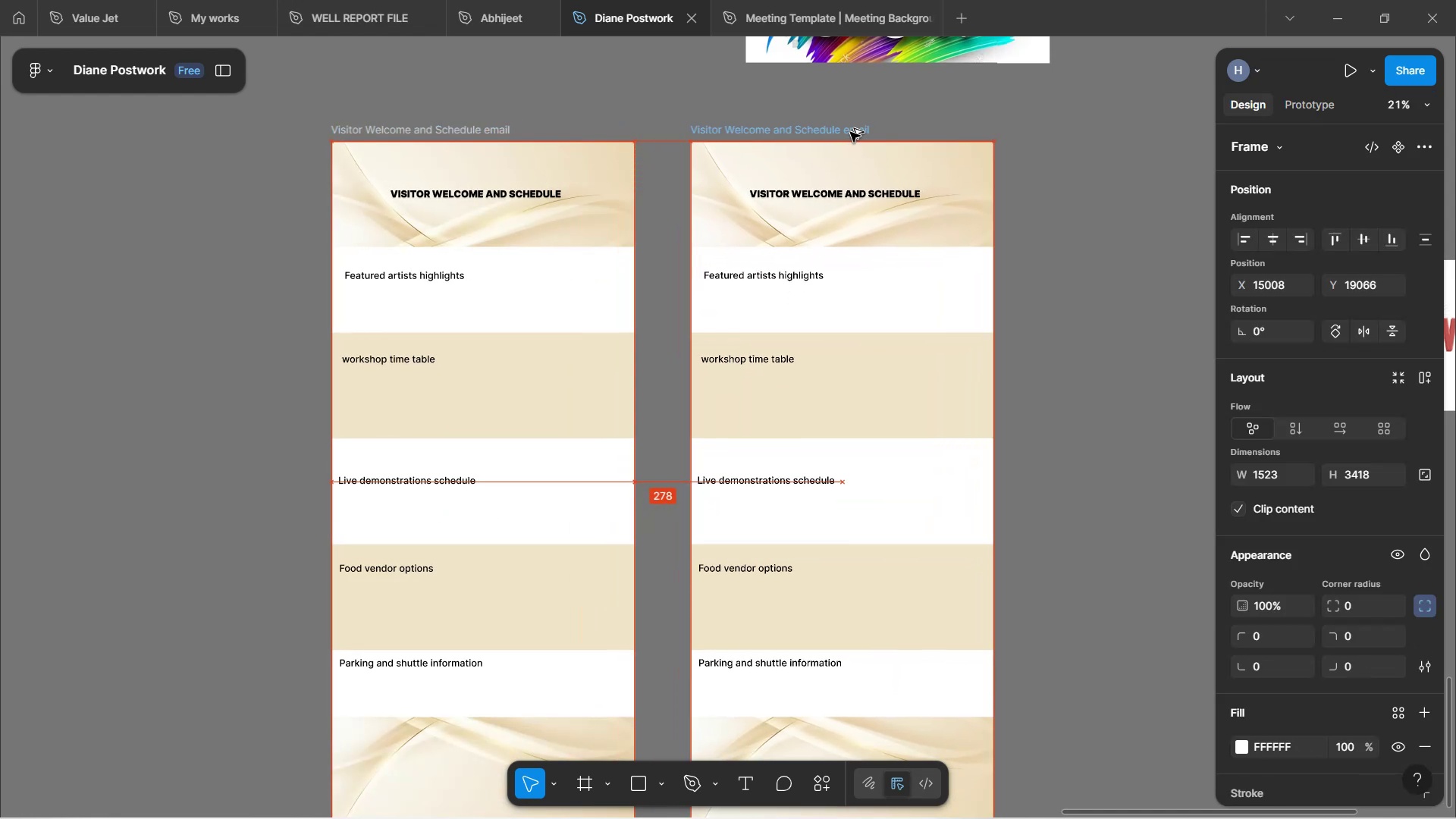 
hold_key(key=AltLeft, duration=0.68)
 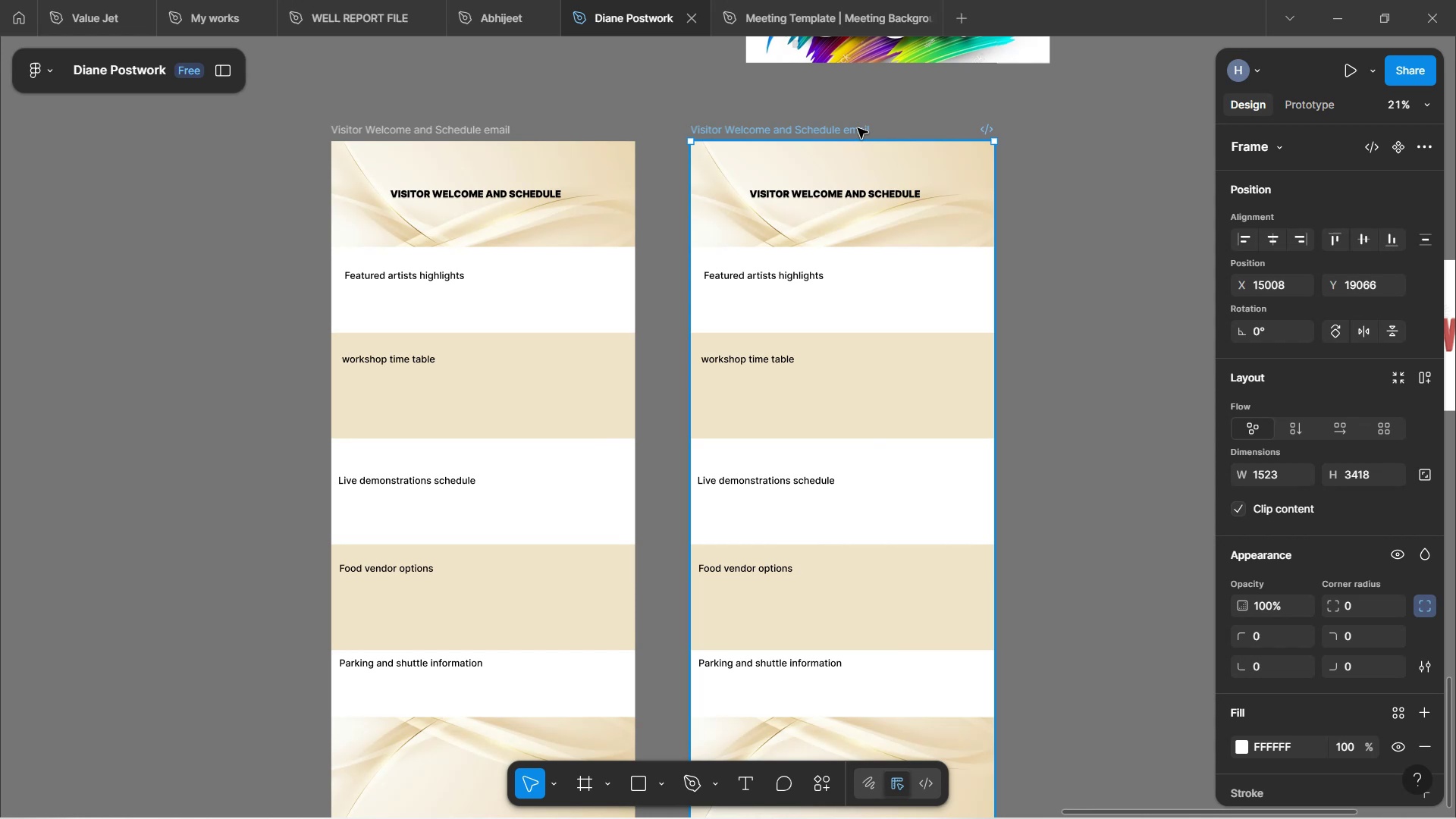 
wait(9.25)
 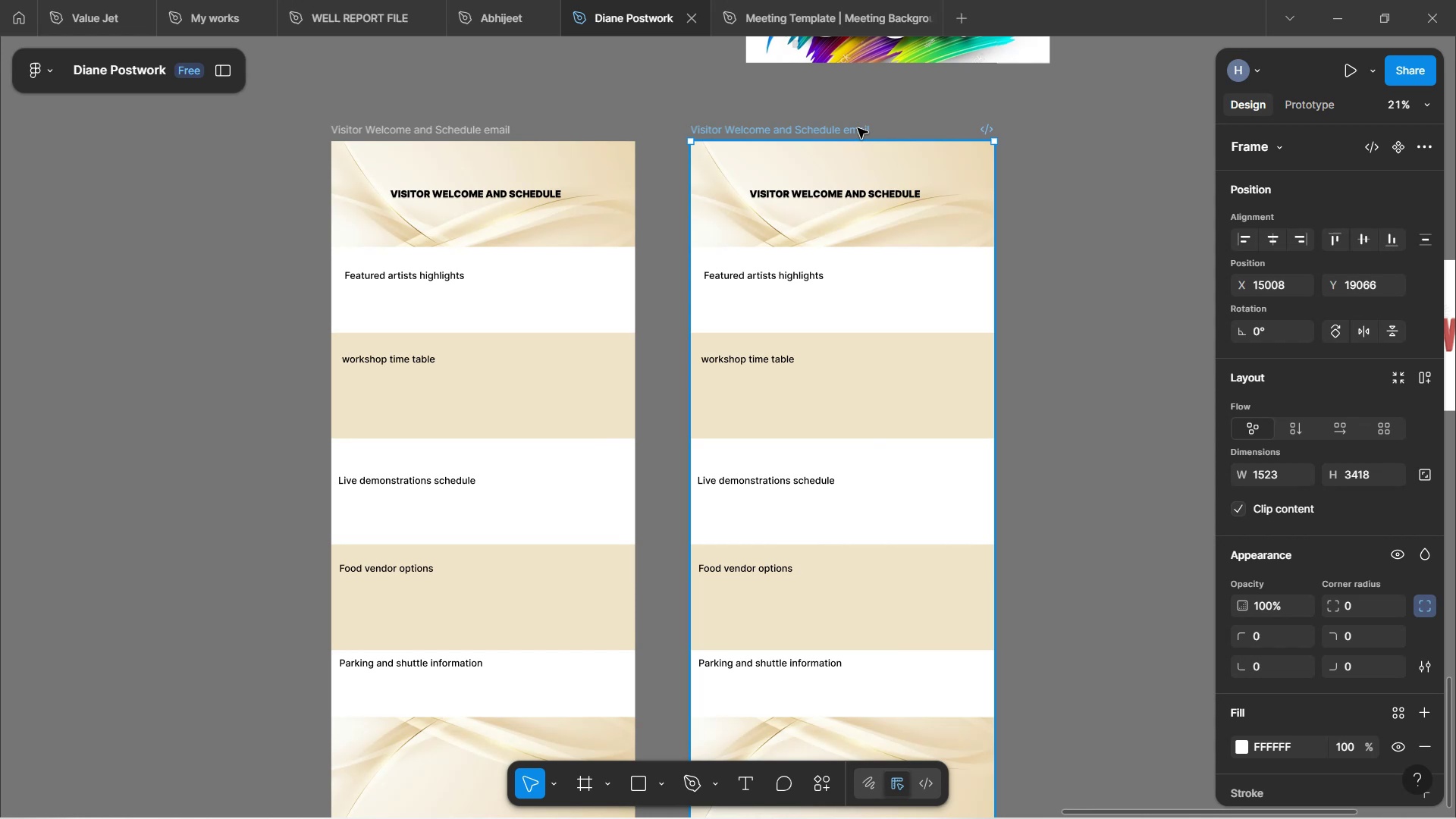 
hold_key(key=ShiftLeft, duration=1.01)
scroll: coordinate [1005, 268], scroll_direction: down, amount: 6.0
 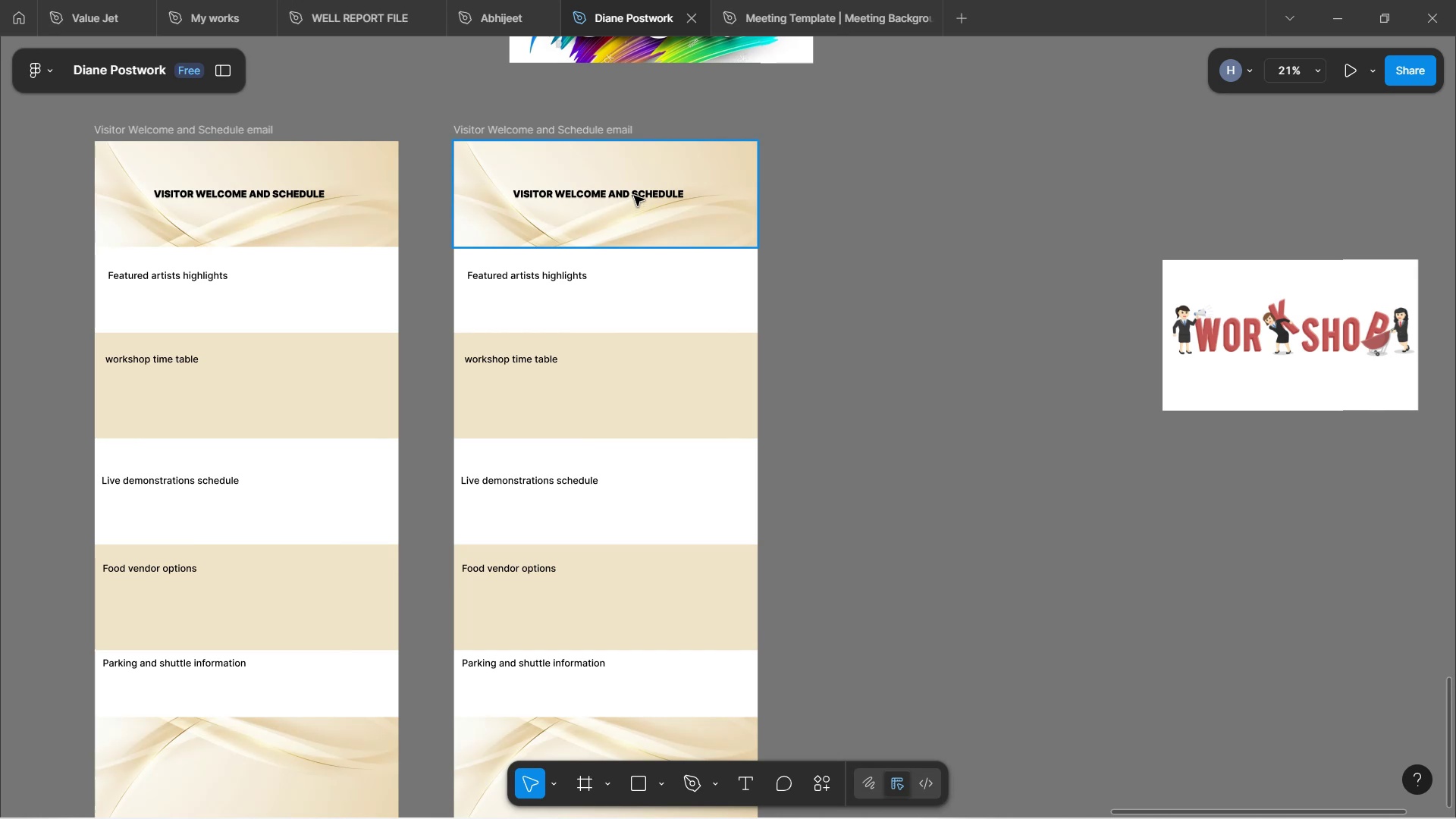 
wait(6.44)
 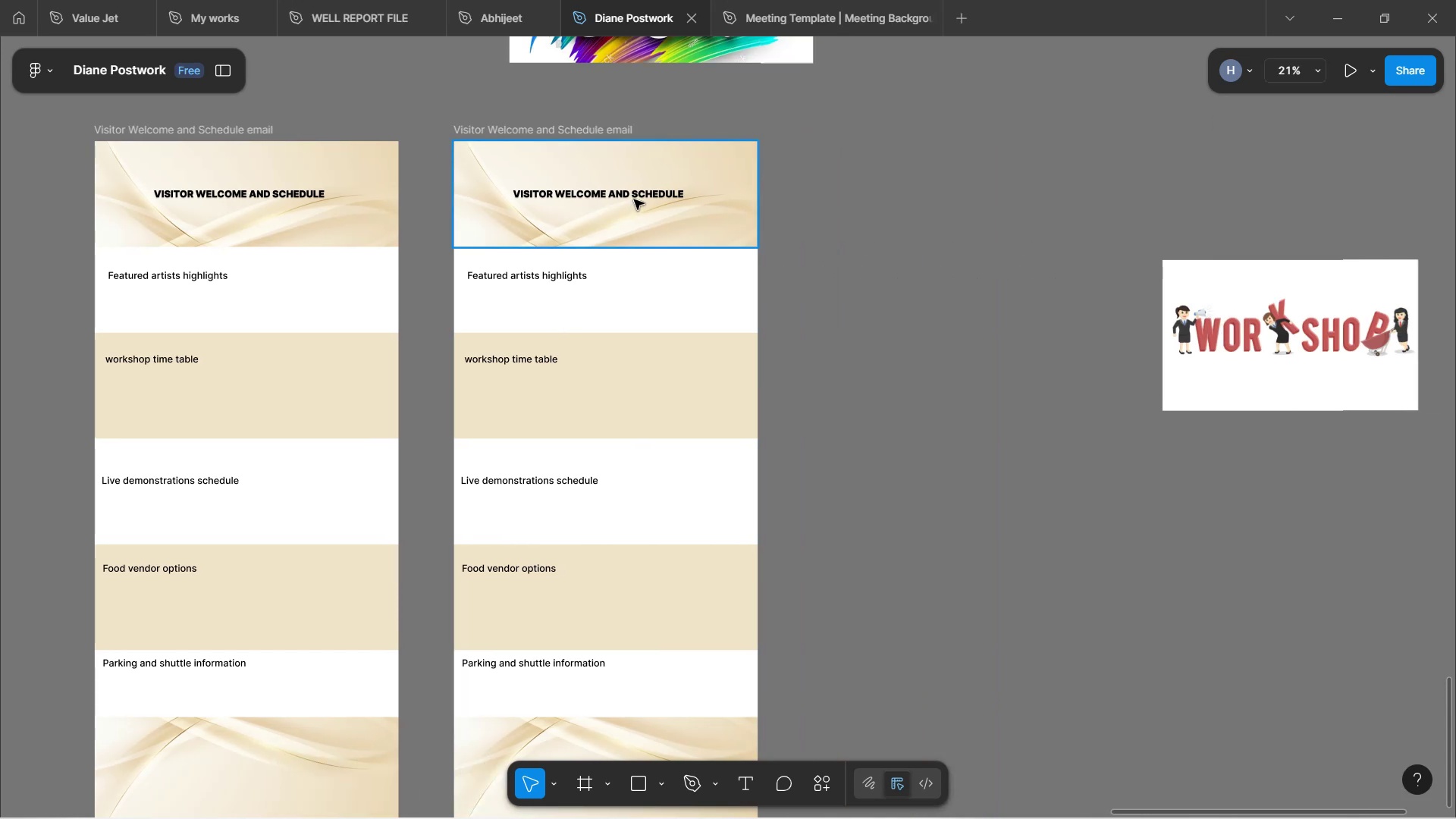 
left_click([601, 132])
 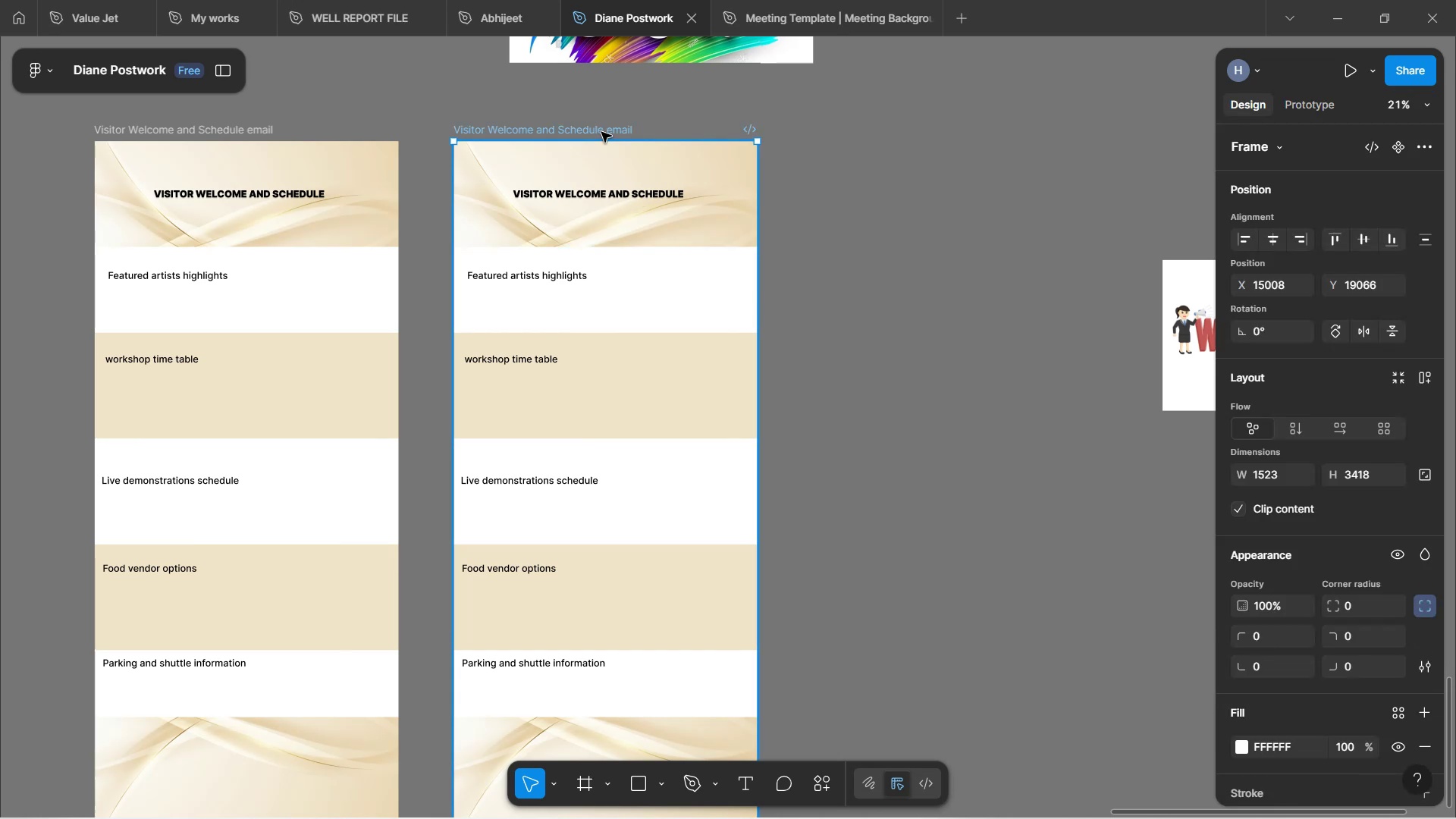 
key(Backspace)
 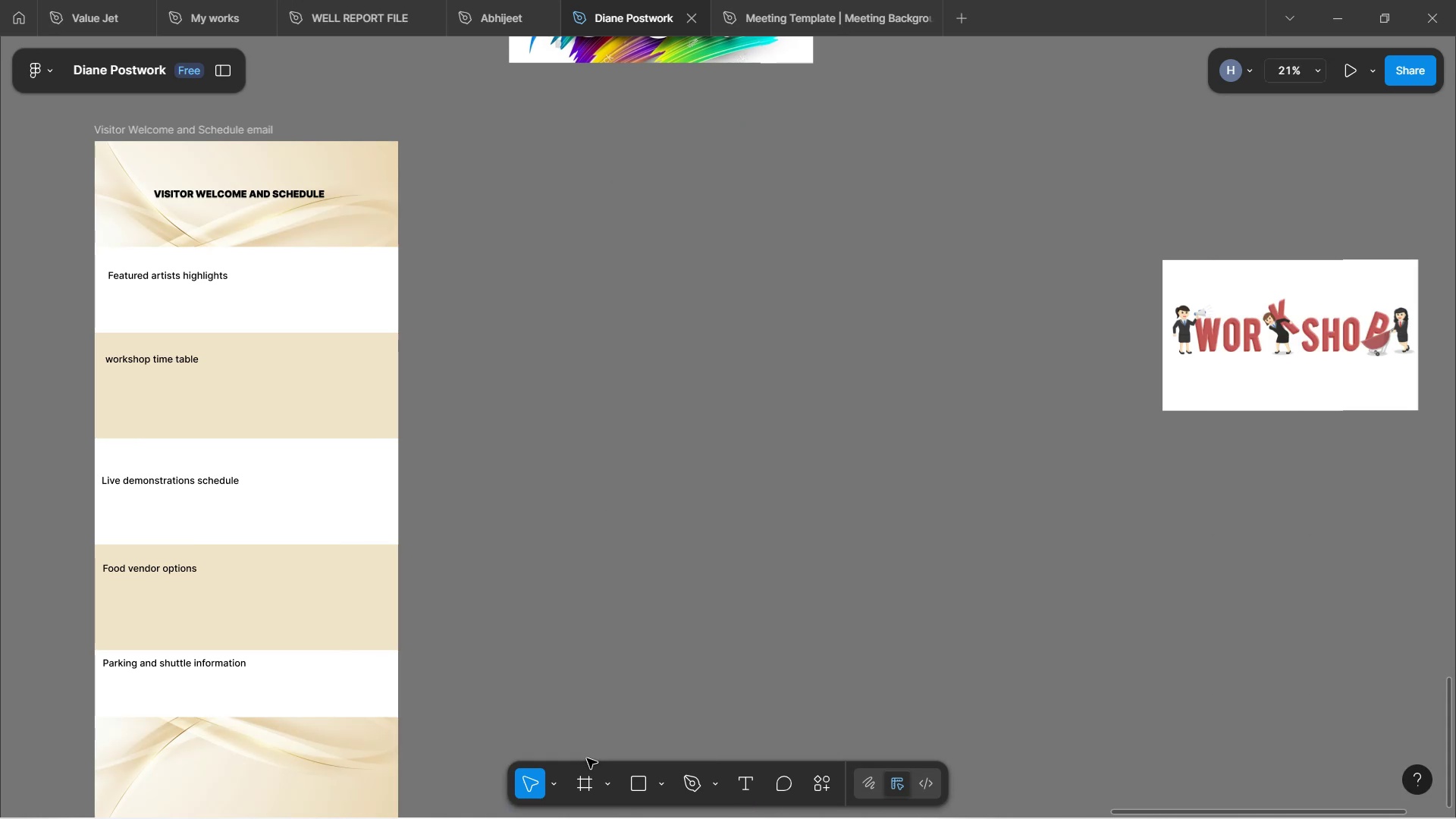 
wait(6.1)
 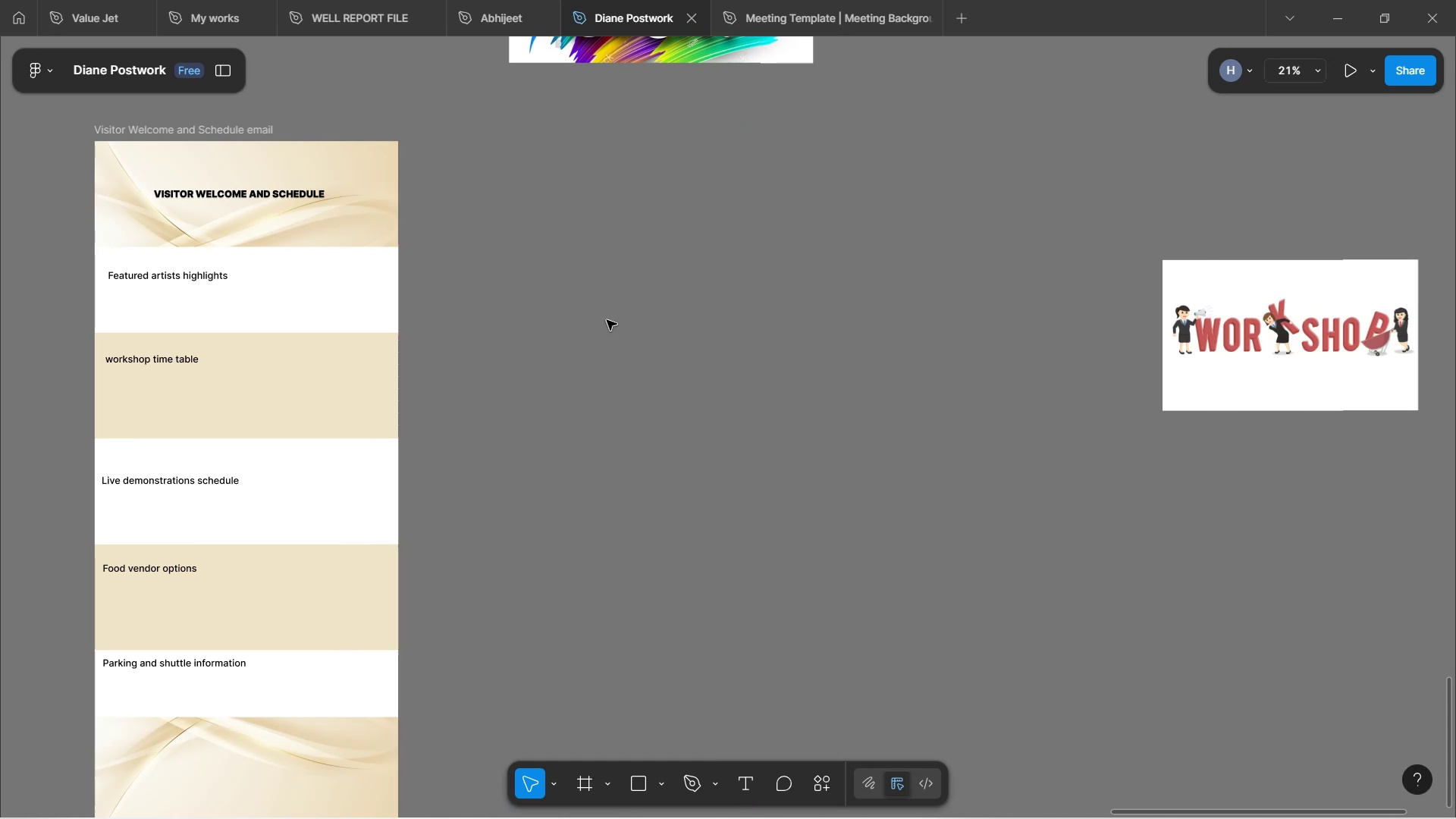 
scroll: coordinate [556, 469], scroll_direction: down, amount: 1.0
 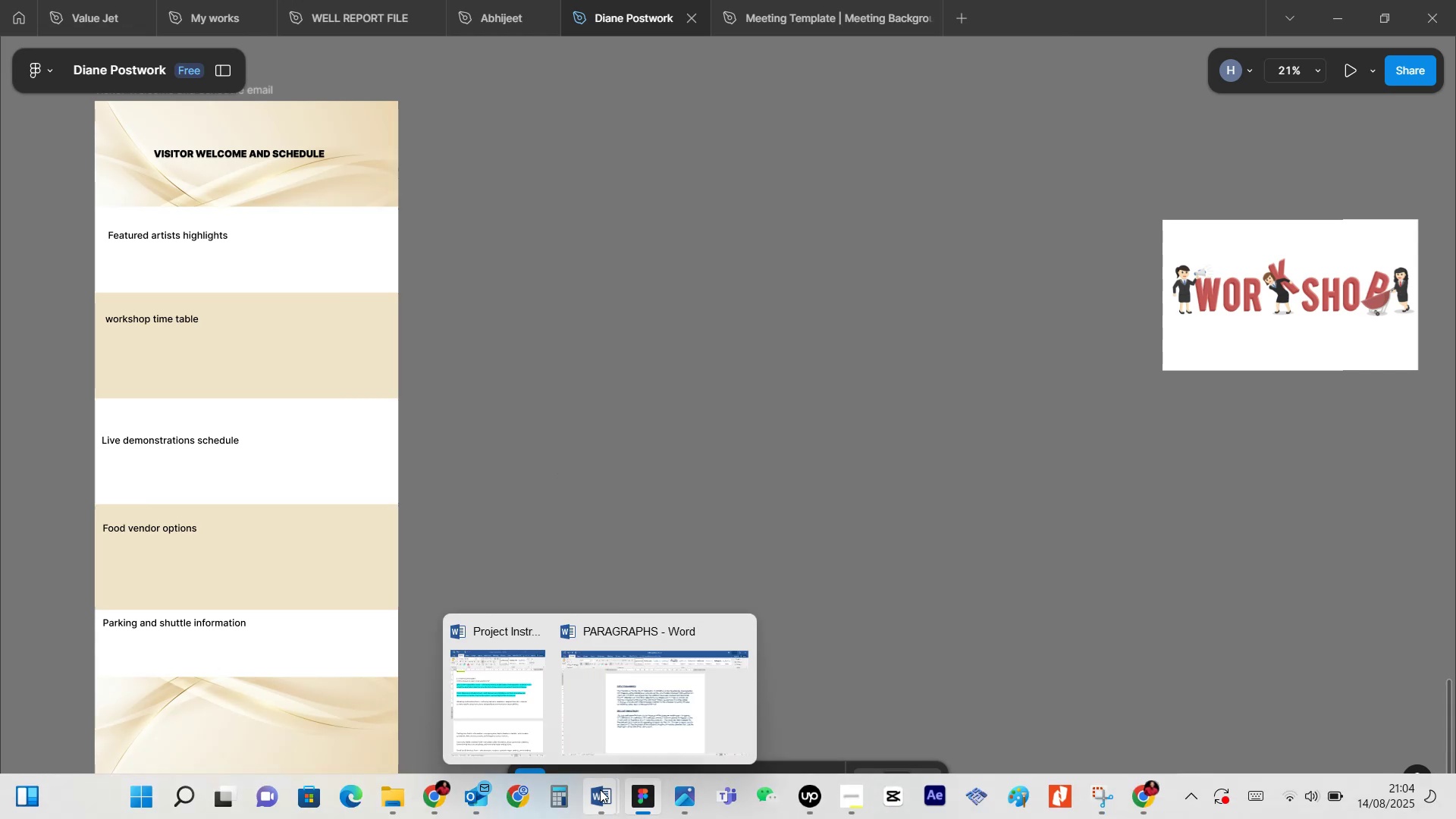 
left_click([521, 694])
 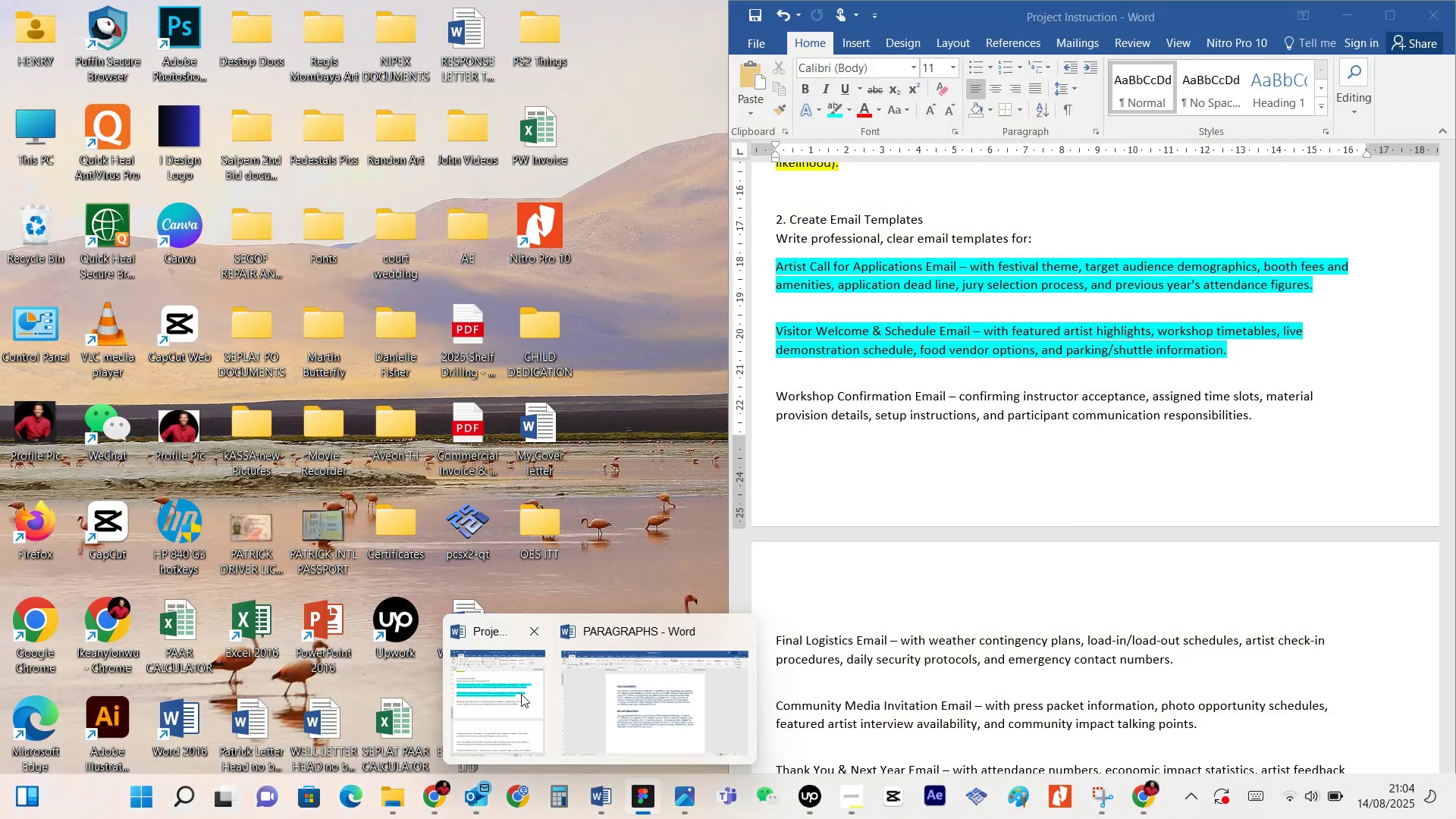 
scroll: coordinate [425, 373], scroll_direction: up, amount: 1.0
 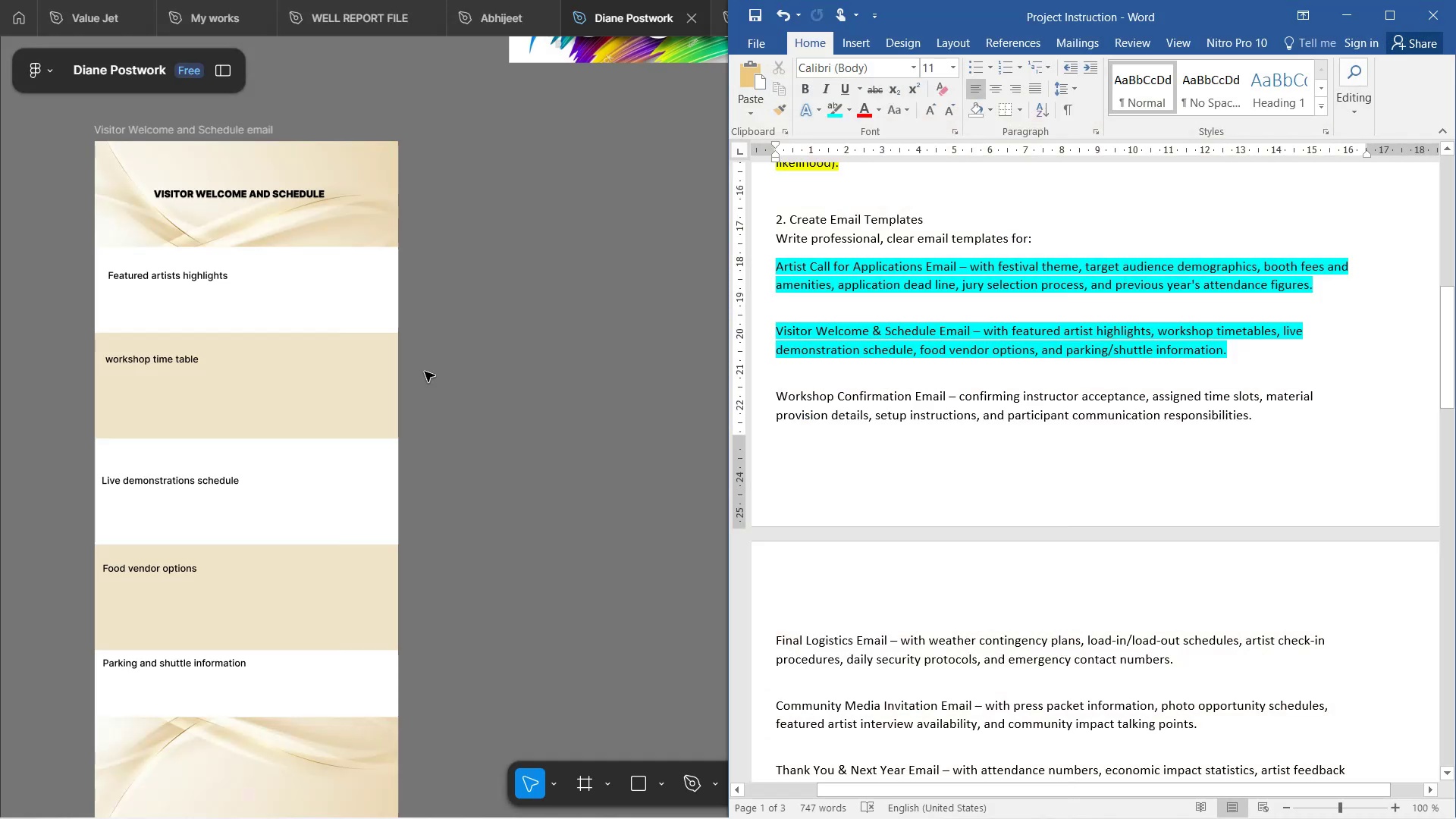 
left_click_drag(start_coordinate=[246, 136], to_coordinate=[317, 125])
 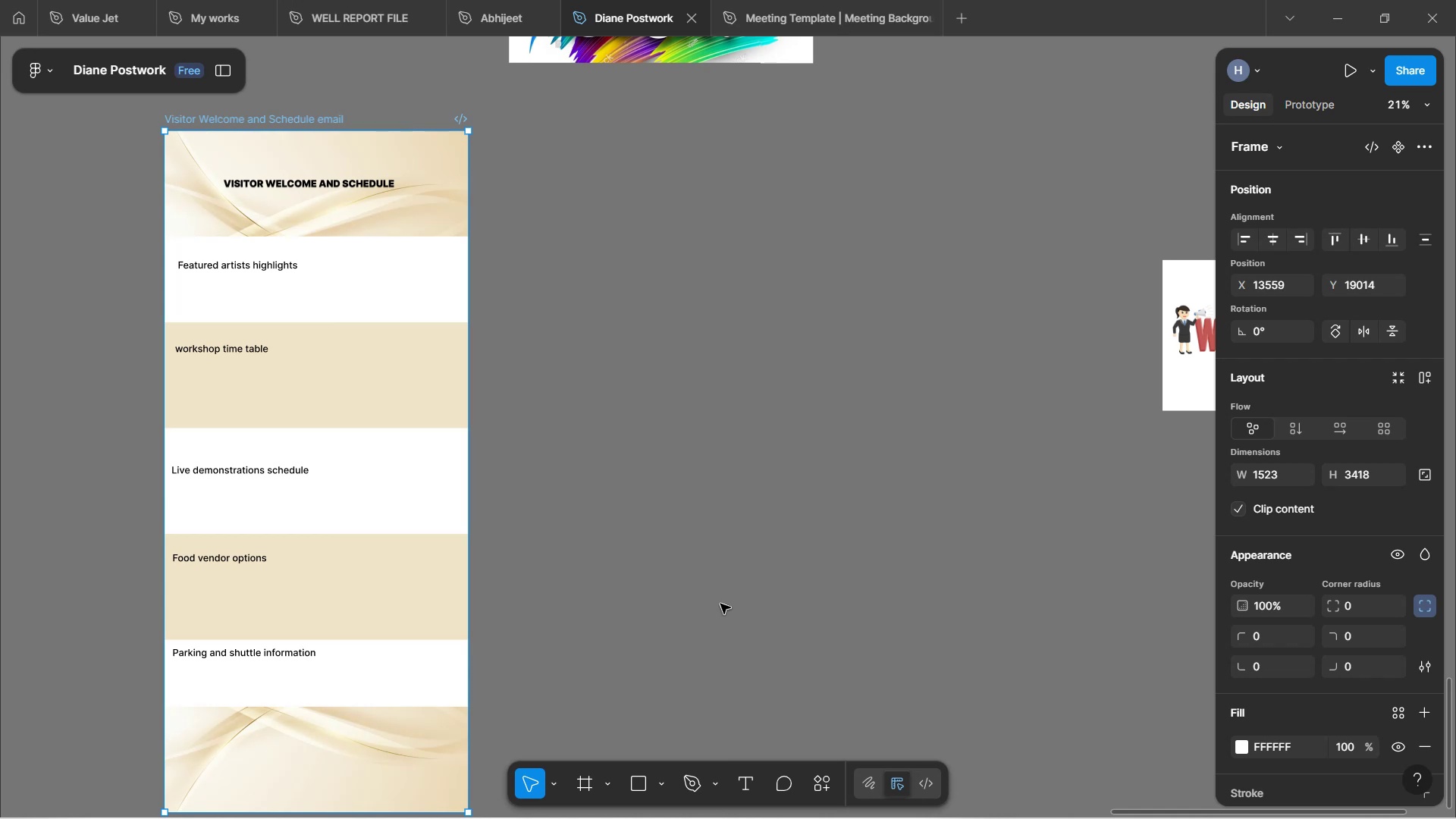 
wait(62.36)
 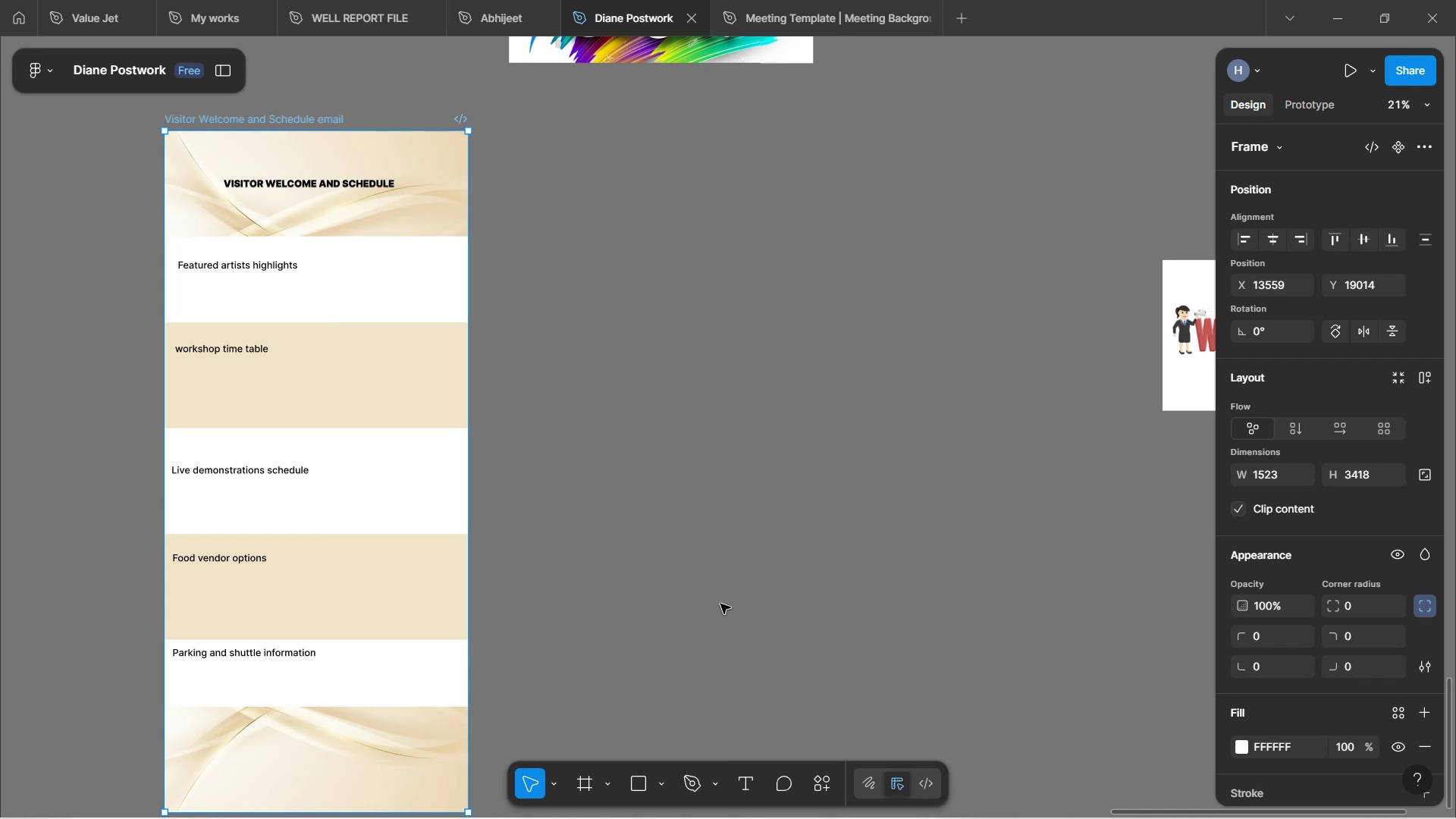 
left_click([530, 702])
 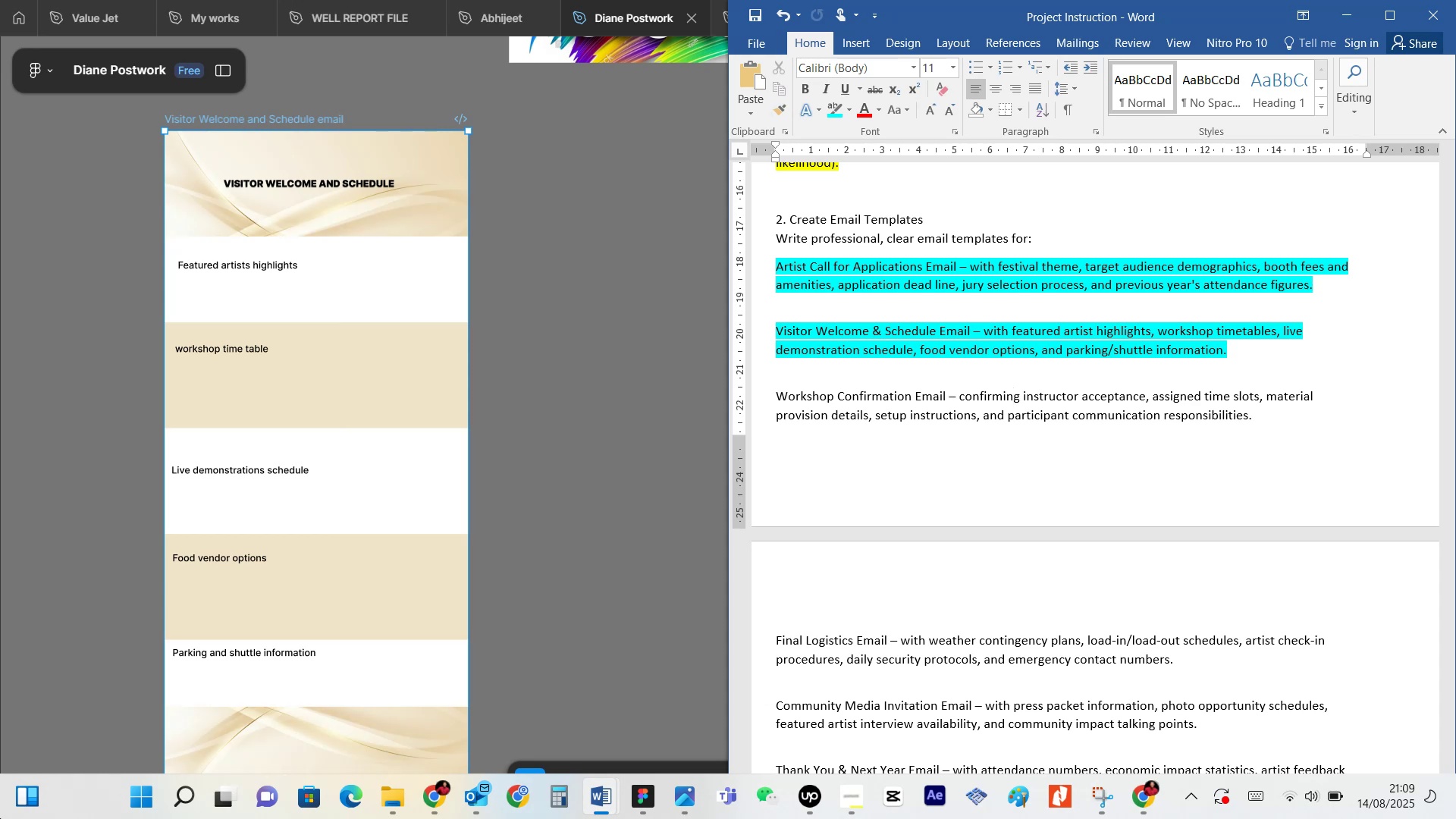 
wait(260.11)
 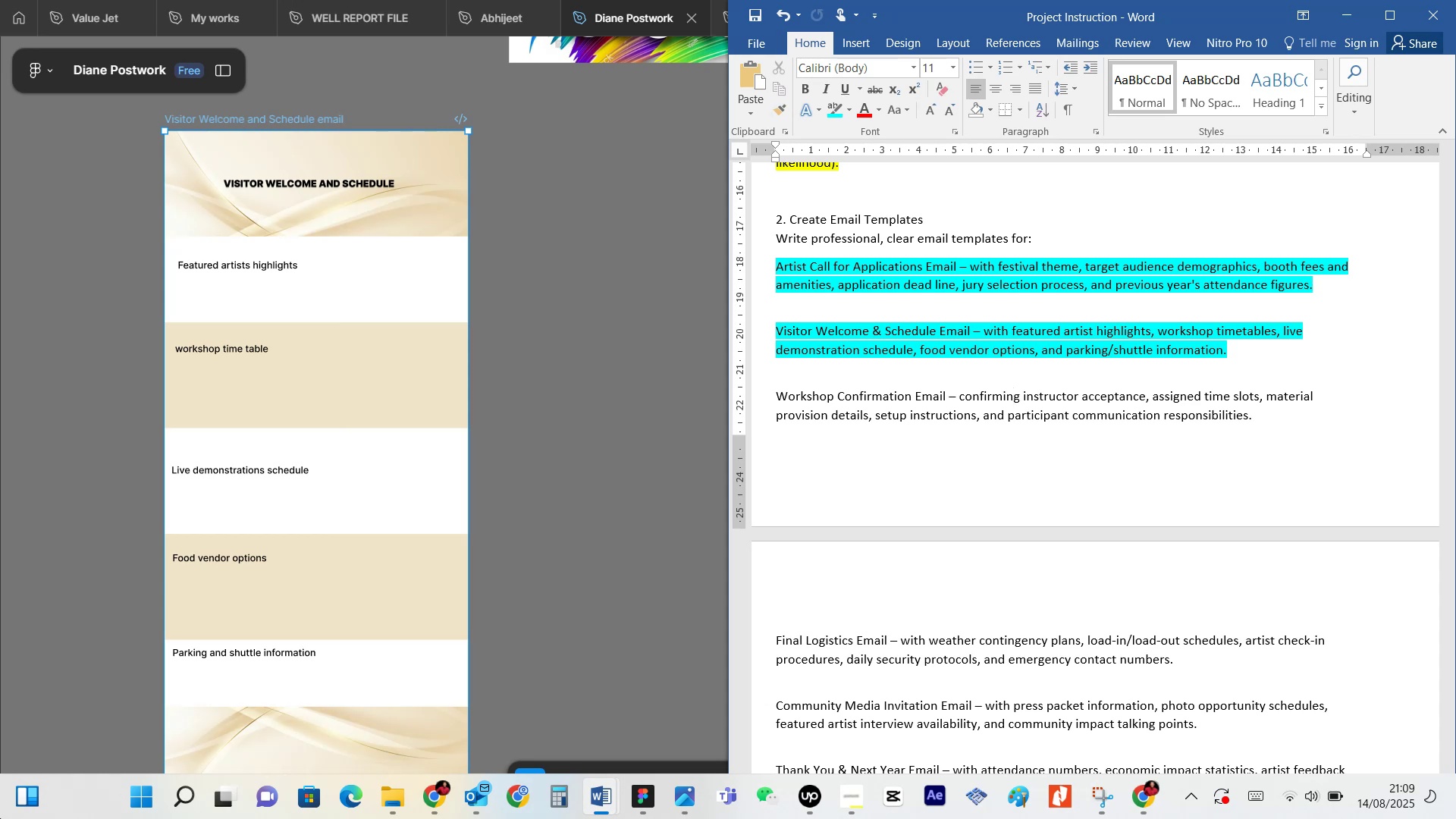 
scroll: coordinate [1045, 416], scroll_direction: up, amount: 7.0
 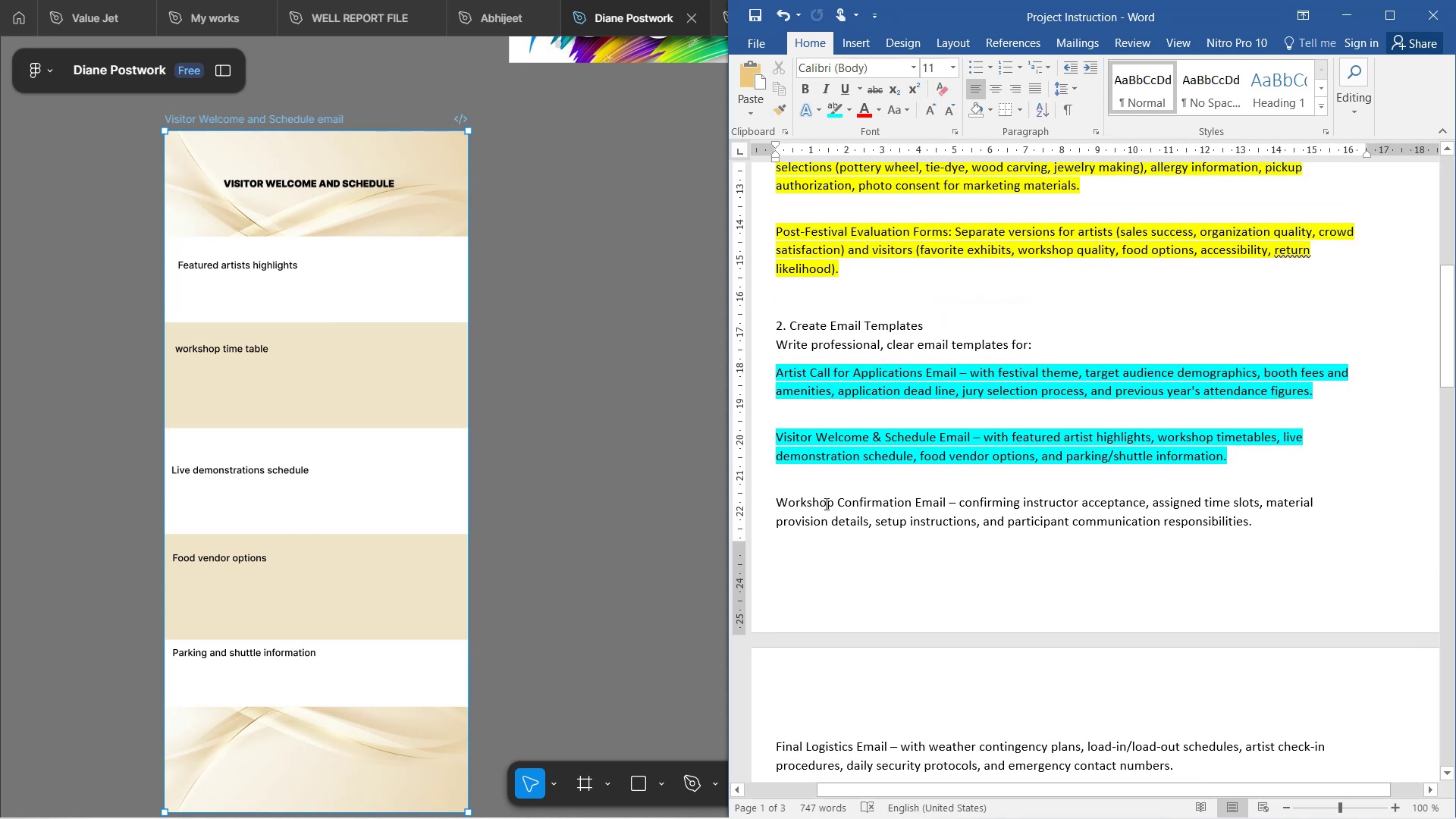 
left_click([852, 501])
 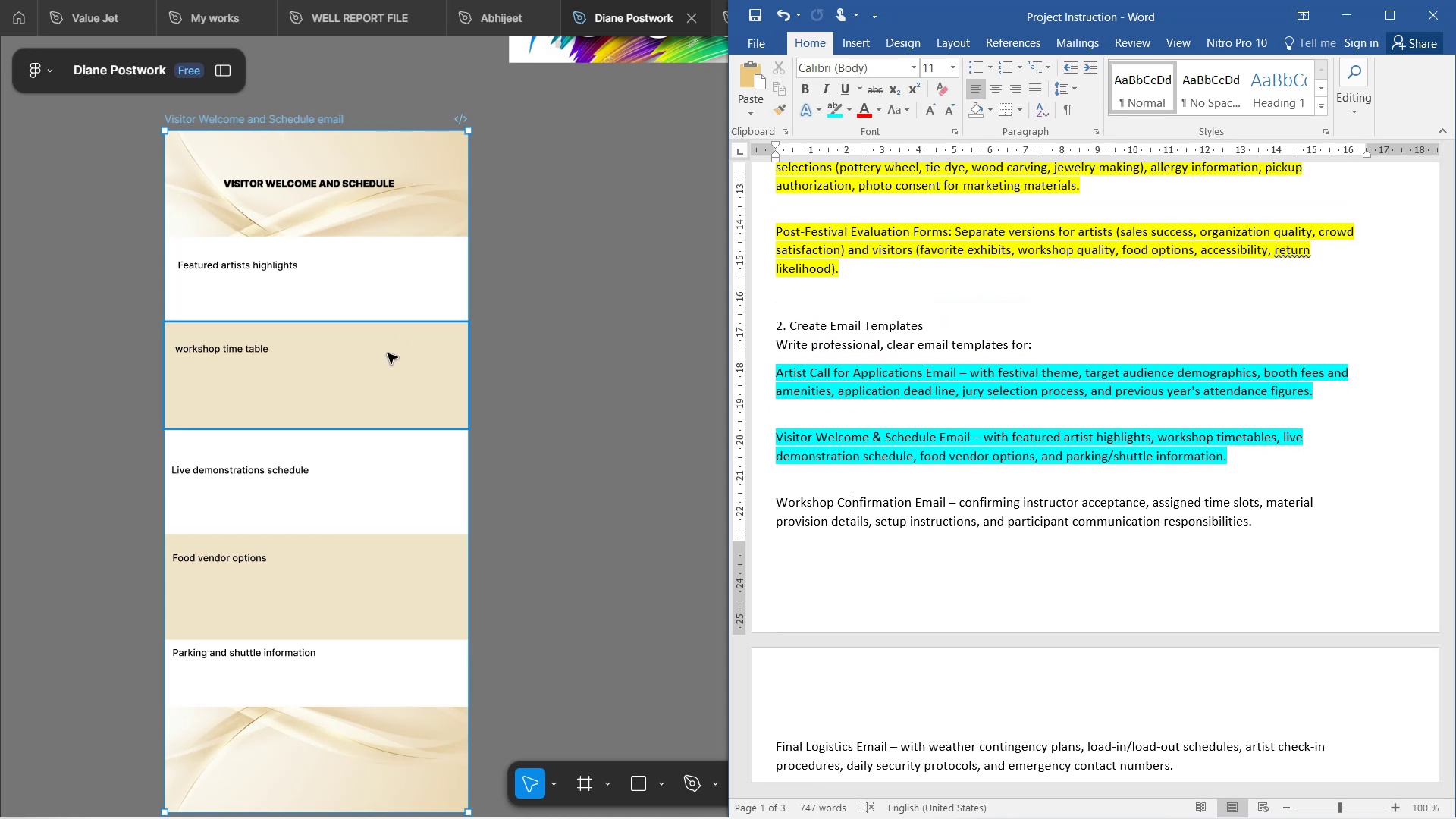 
hold_key(key=ShiftLeft, duration=0.9)
scroll: coordinate [397, 356], scroll_direction: up, amount: 4.0
 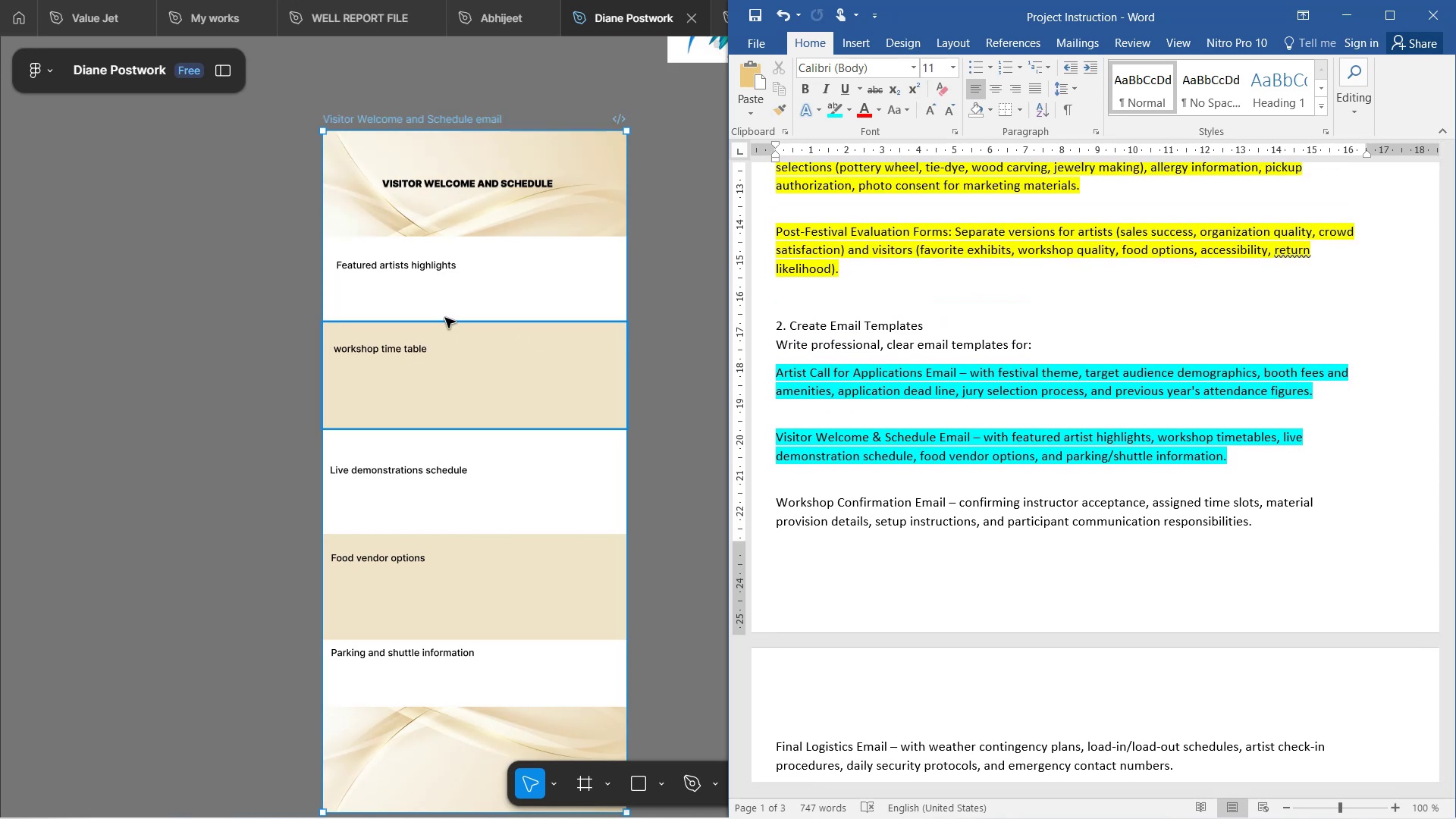 
hold_key(key=ControlLeft, duration=0.97)
scroll: coordinate [460, 260], scroll_direction: up, amount: 2.0
 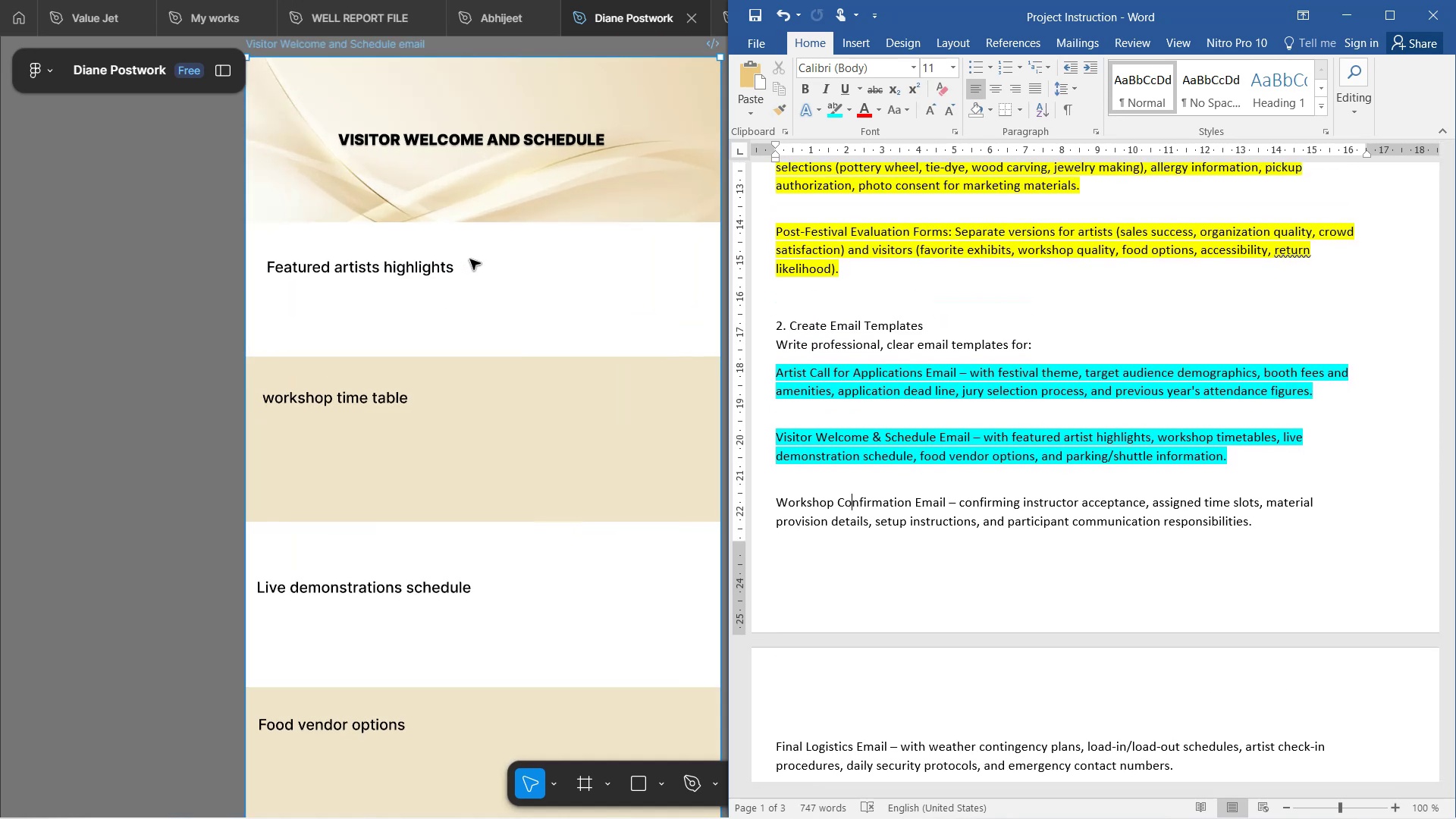 
hold_key(key=ShiftLeft, duration=0.61)
scroll: coordinate [477, 265], scroll_direction: down, amount: 2.0
 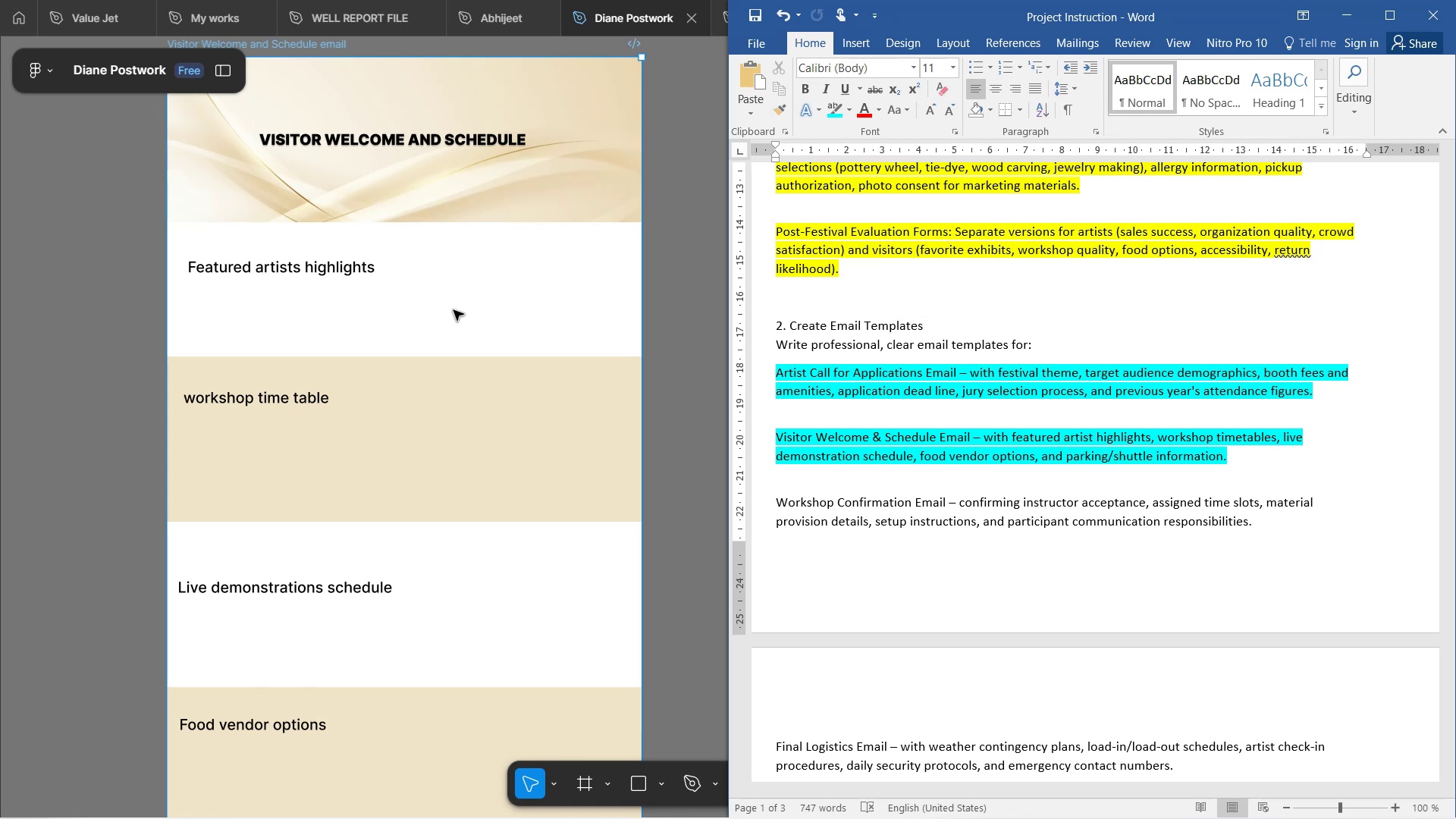 
wait(21.91)
 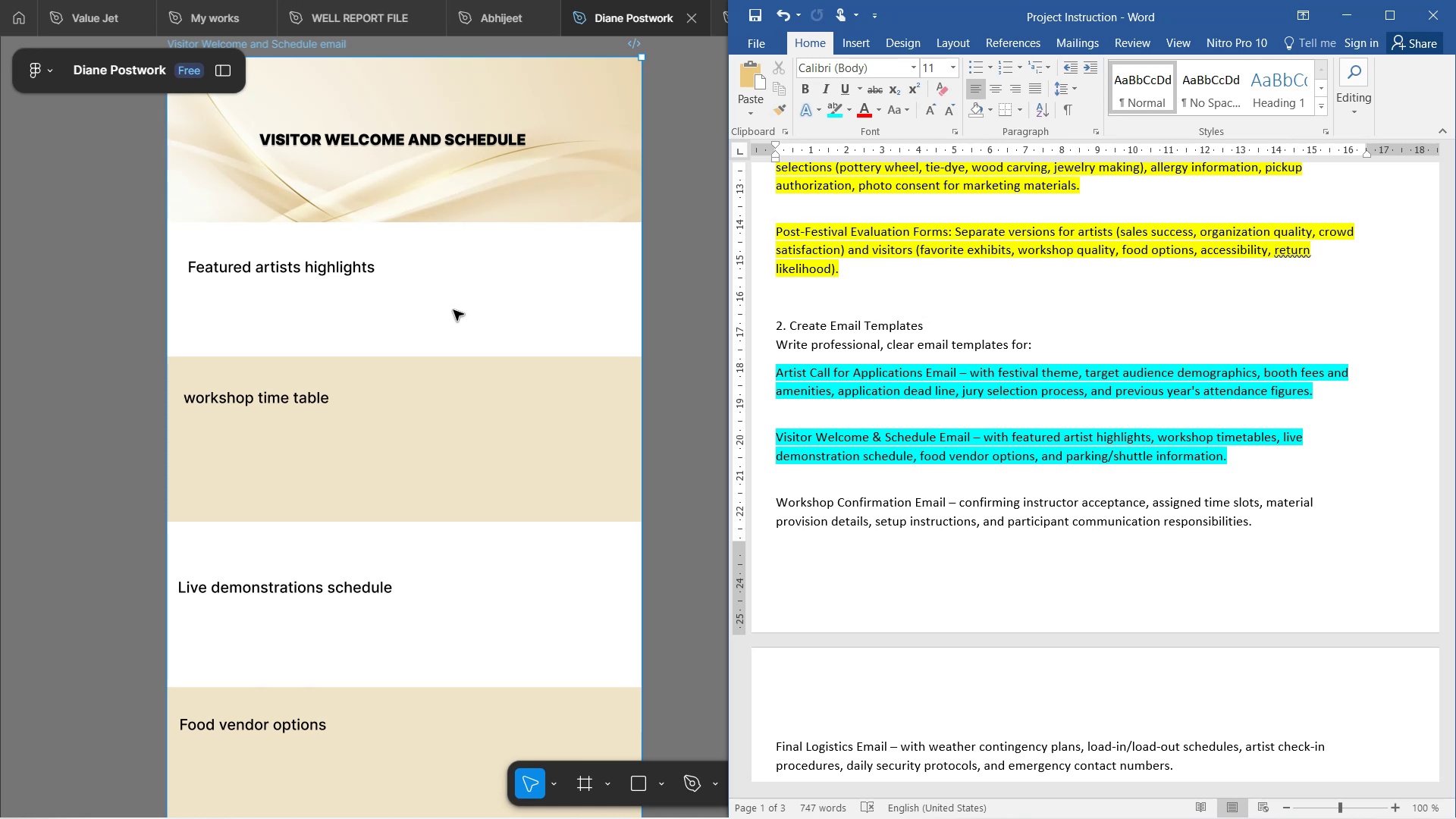 
left_click([893, 298])
 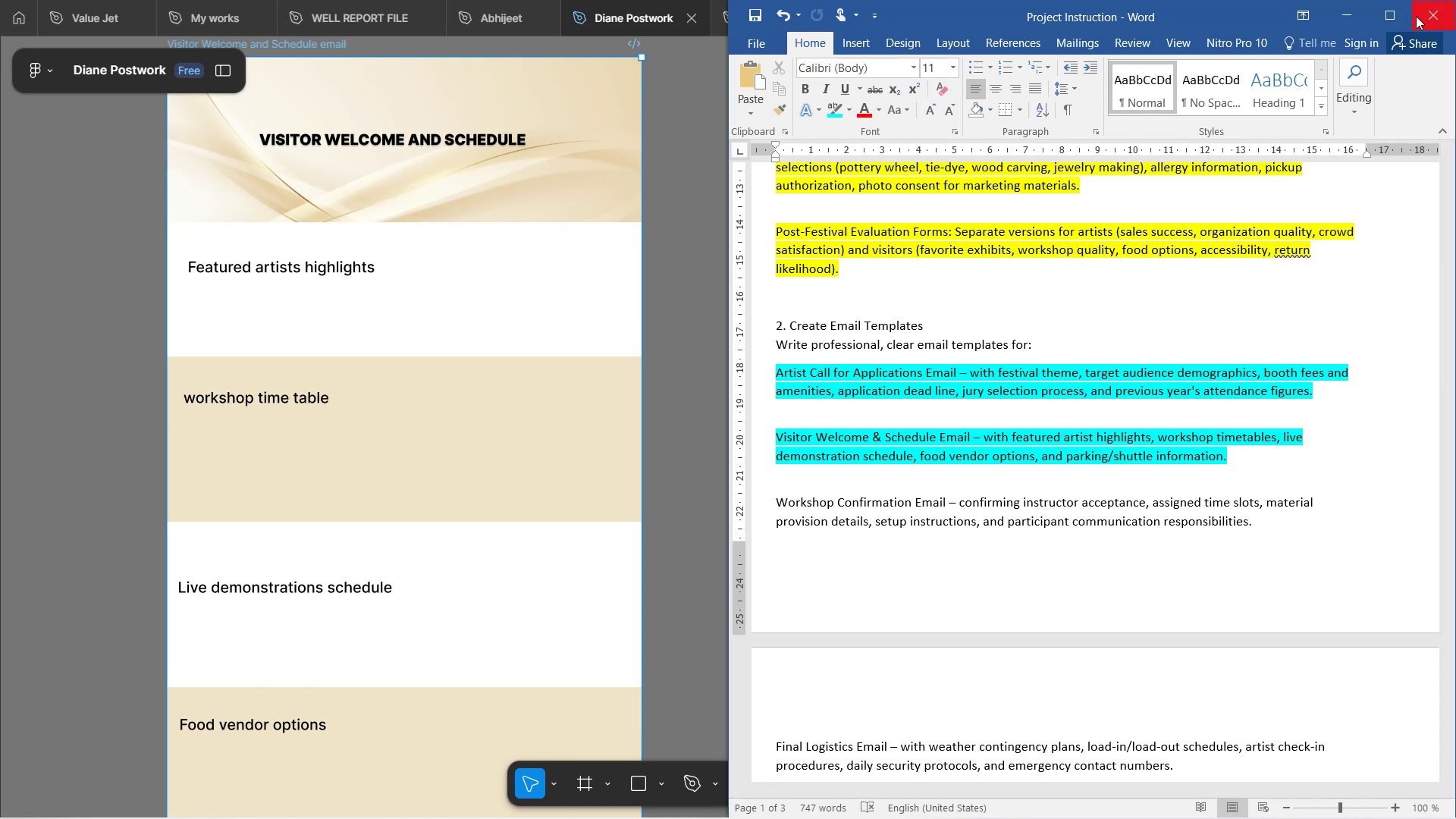 
left_click([1389, 7])
 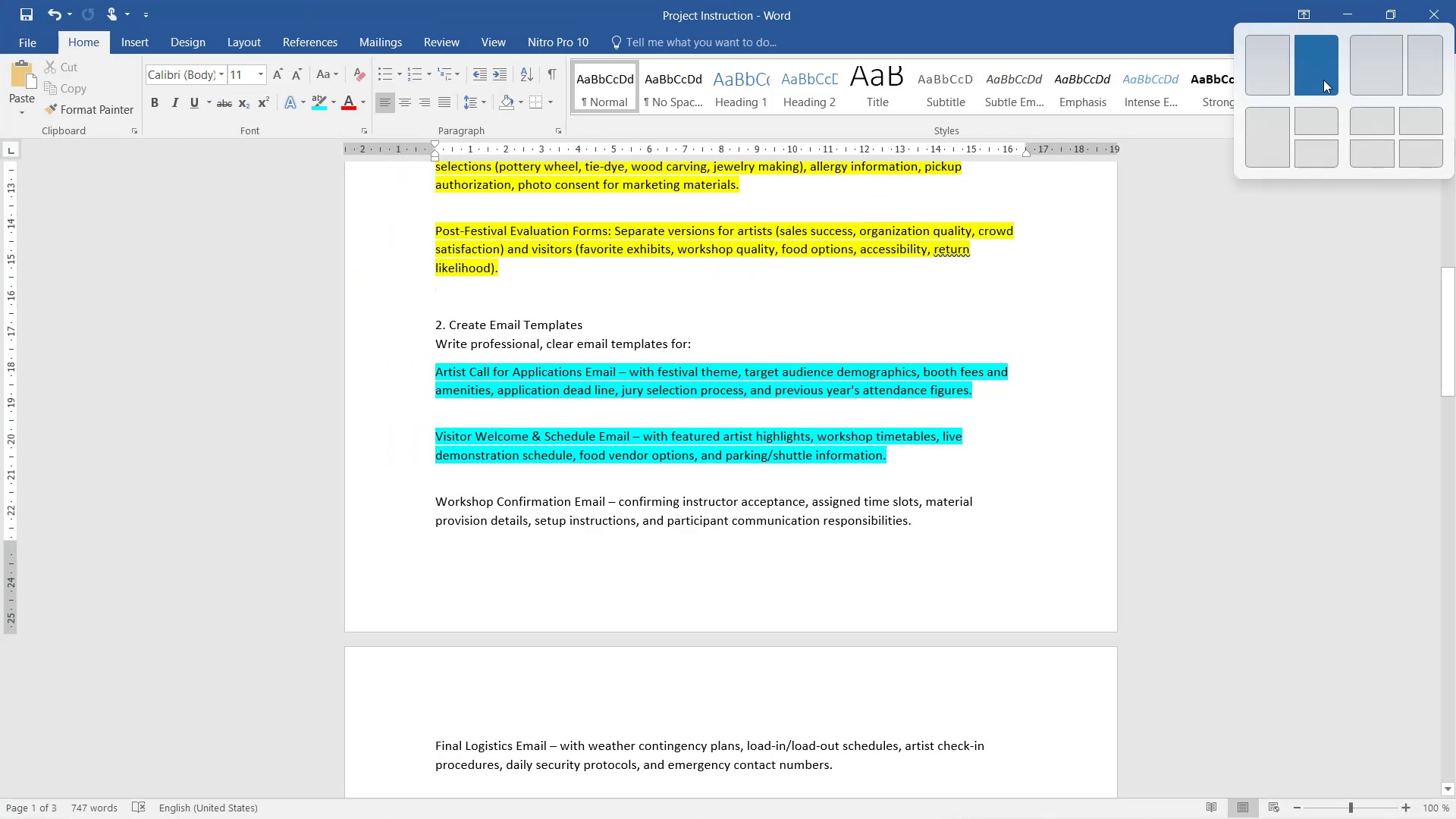 
left_click([1309, 88])
 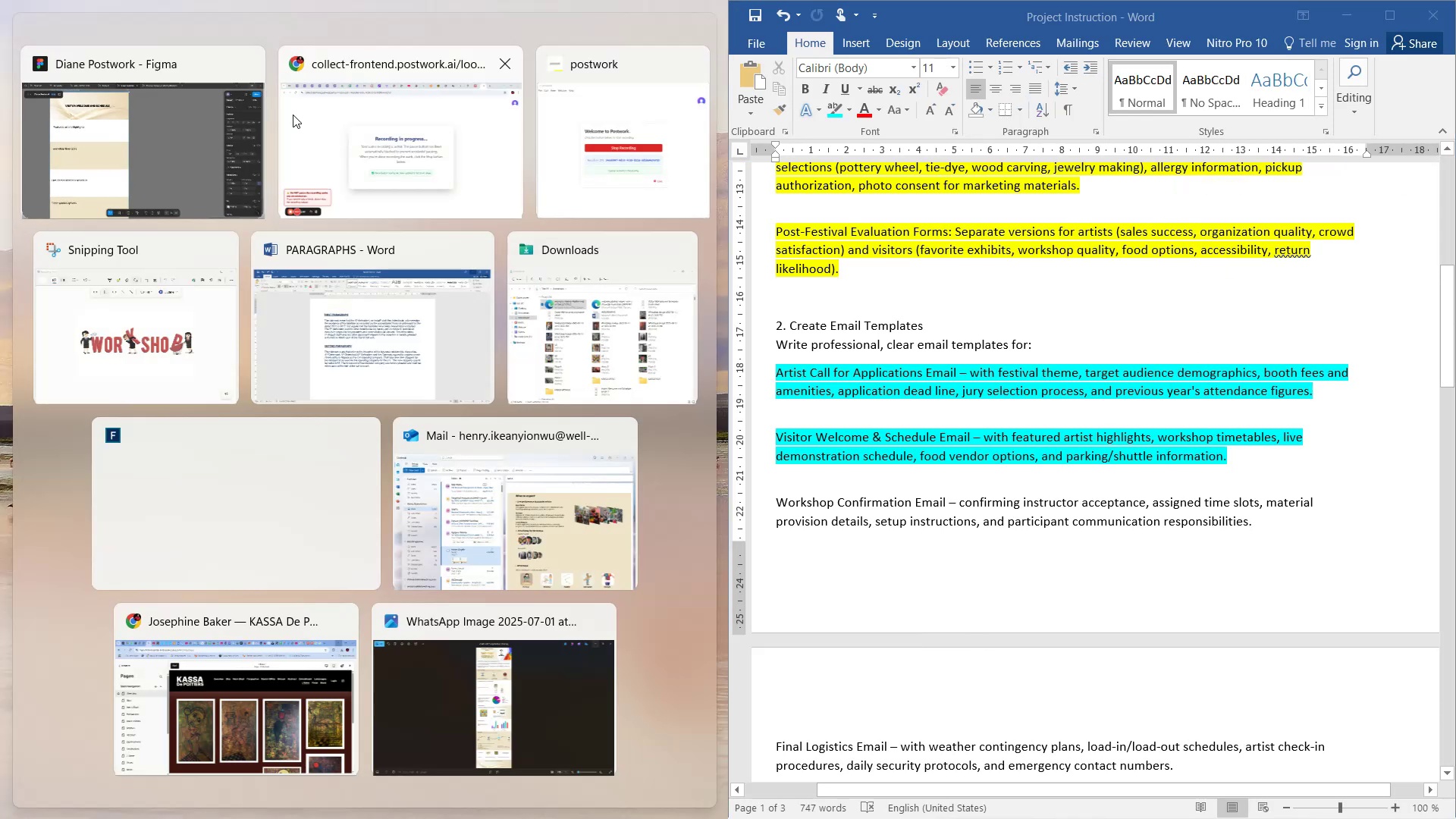 
left_click([156, 159])
 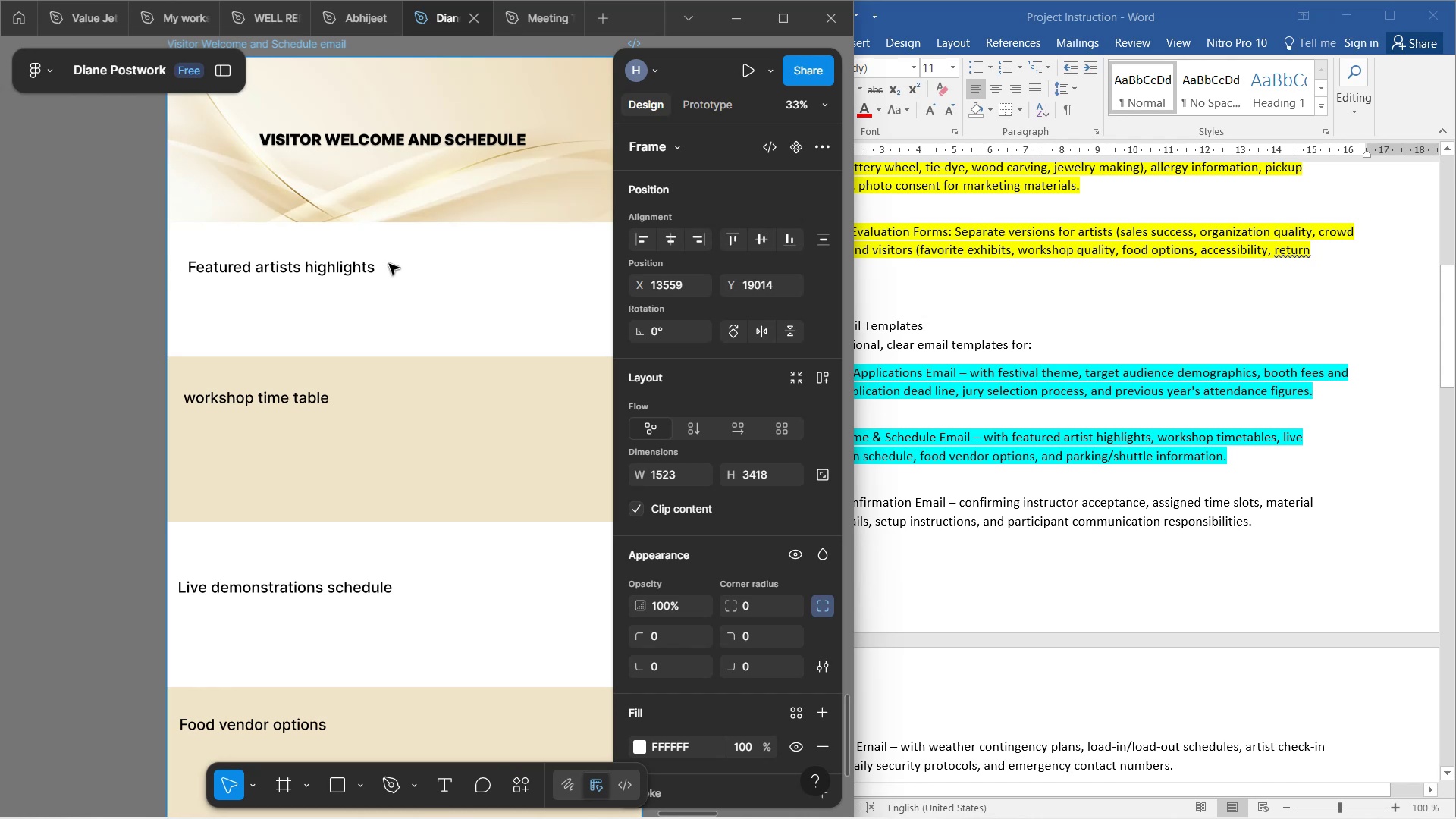 
left_click([115, 196])
 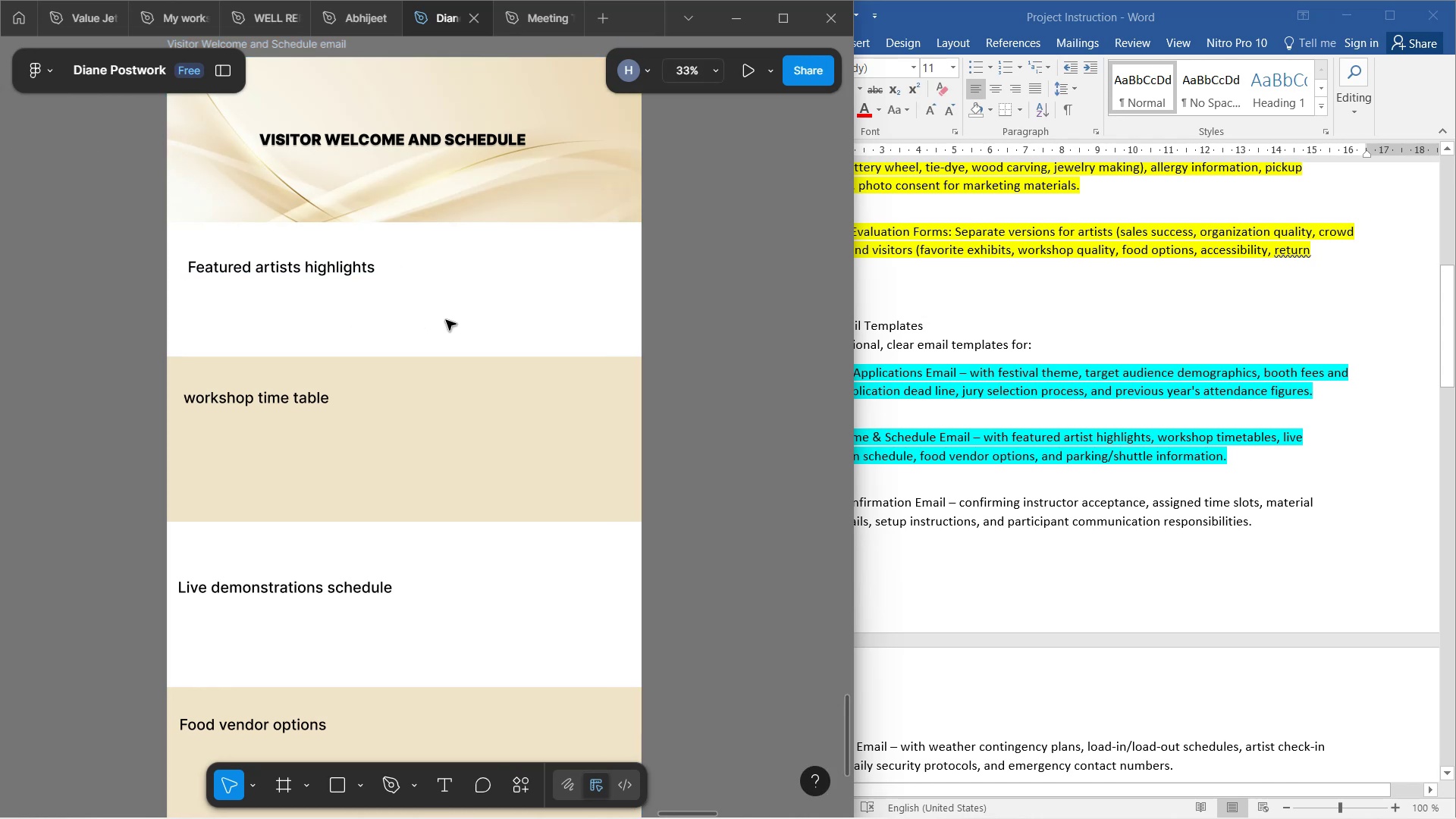 
scroll: coordinate [460, 261], scroll_direction: up, amount: 2.0
 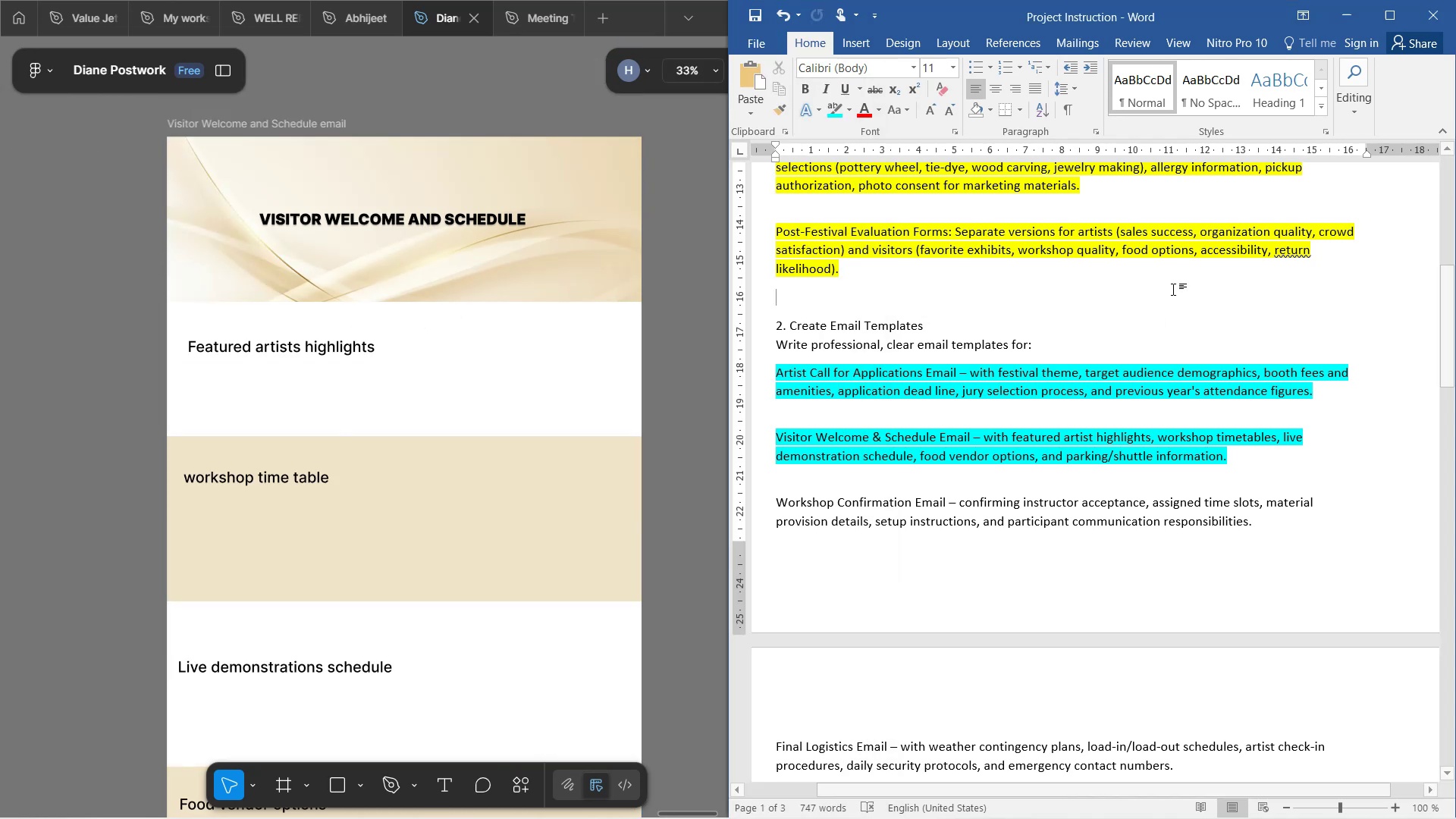 
scroll: coordinate [1066, 413], scroll_direction: down, amount: 1.0
 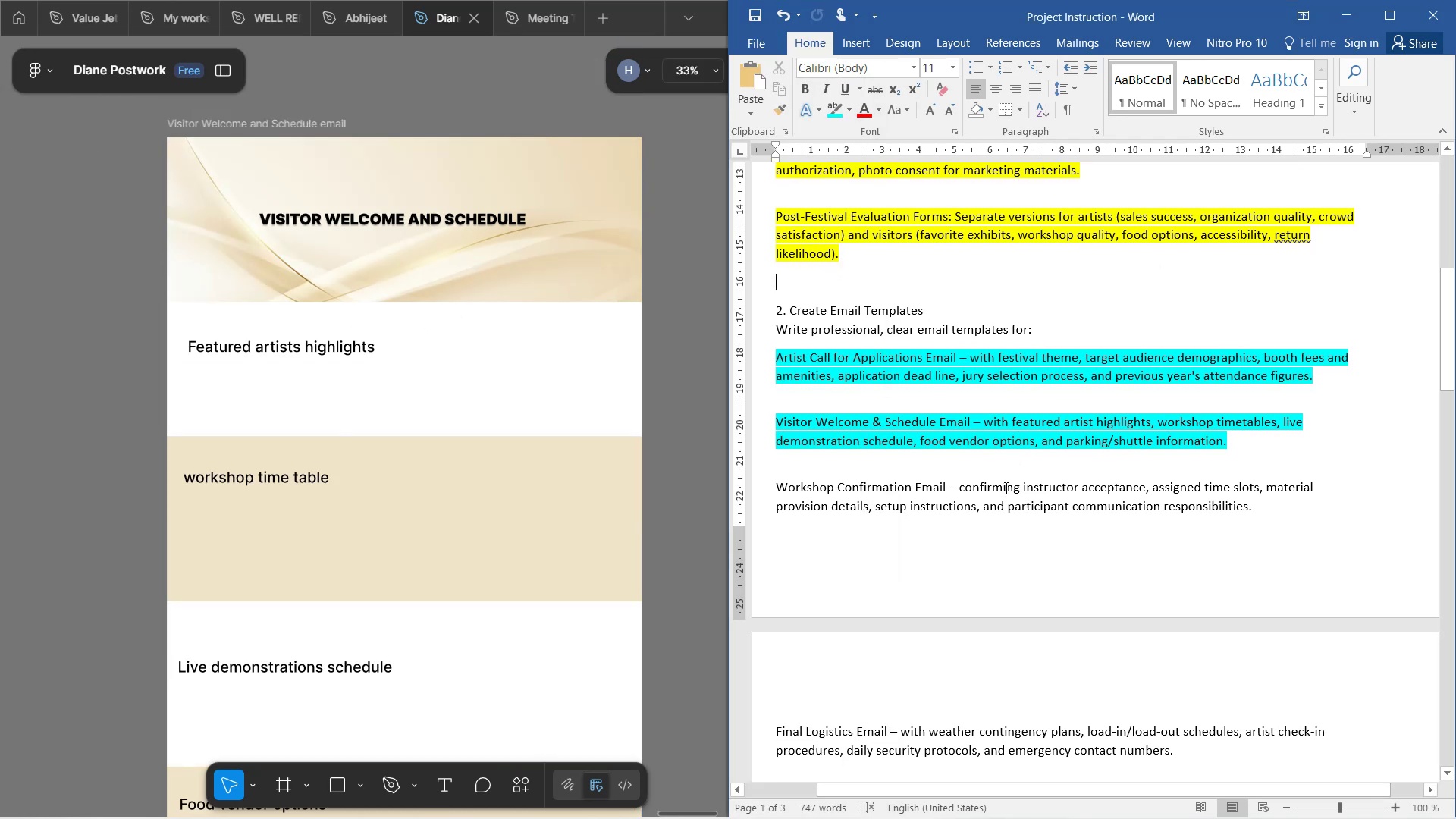 
wait(6.73)
 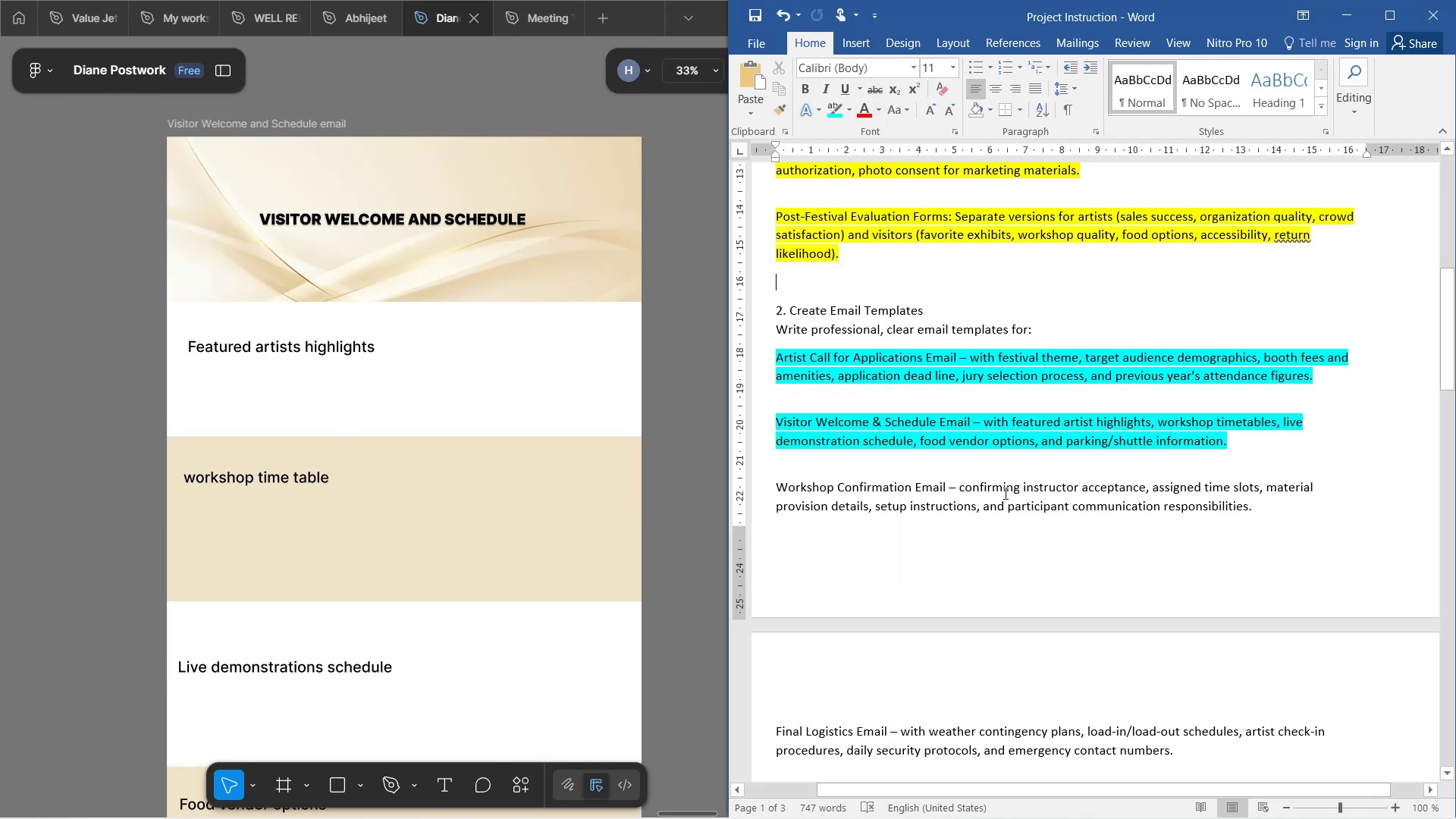 
double_click([445, 225])
 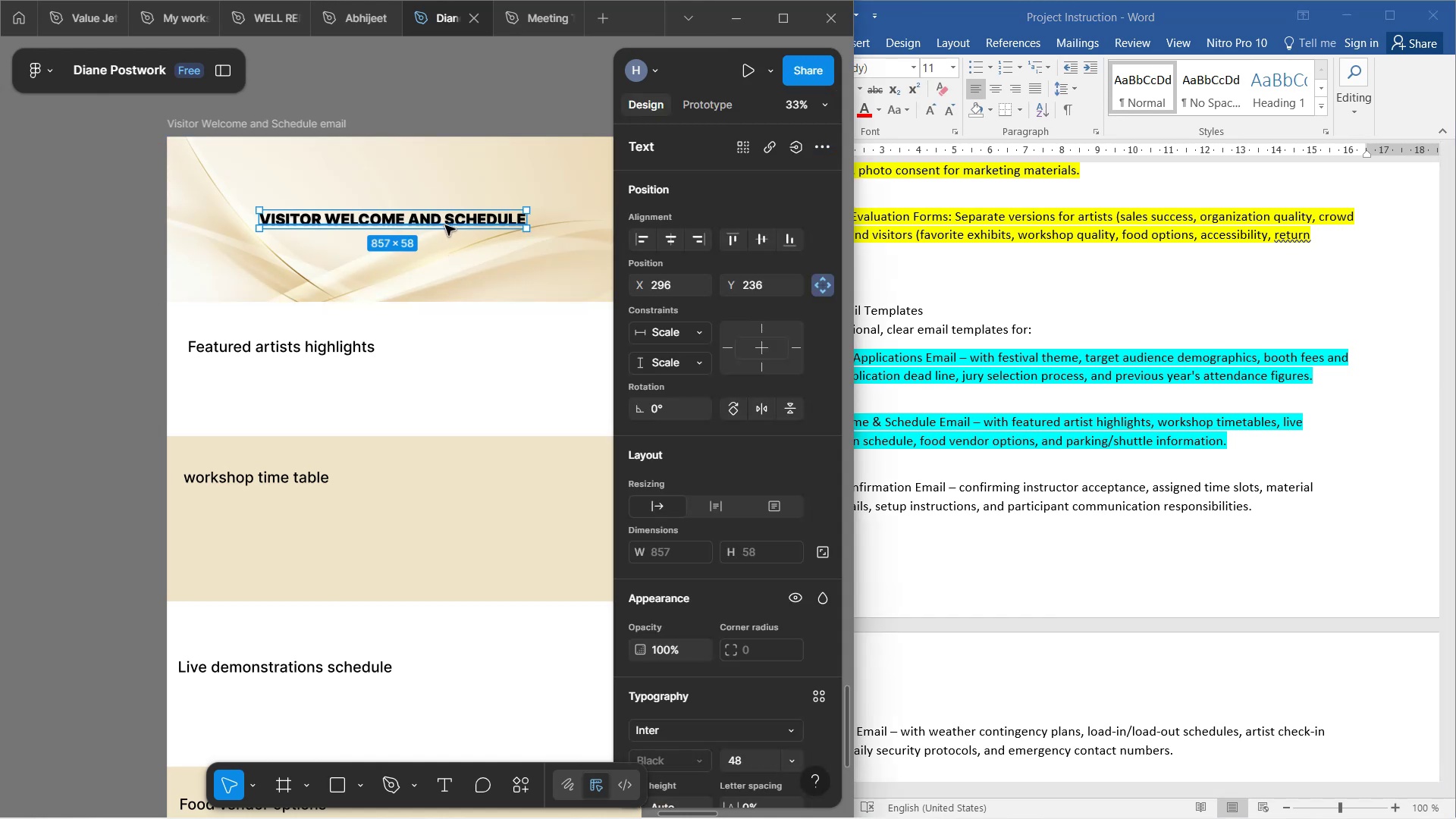 
double_click([445, 225])
 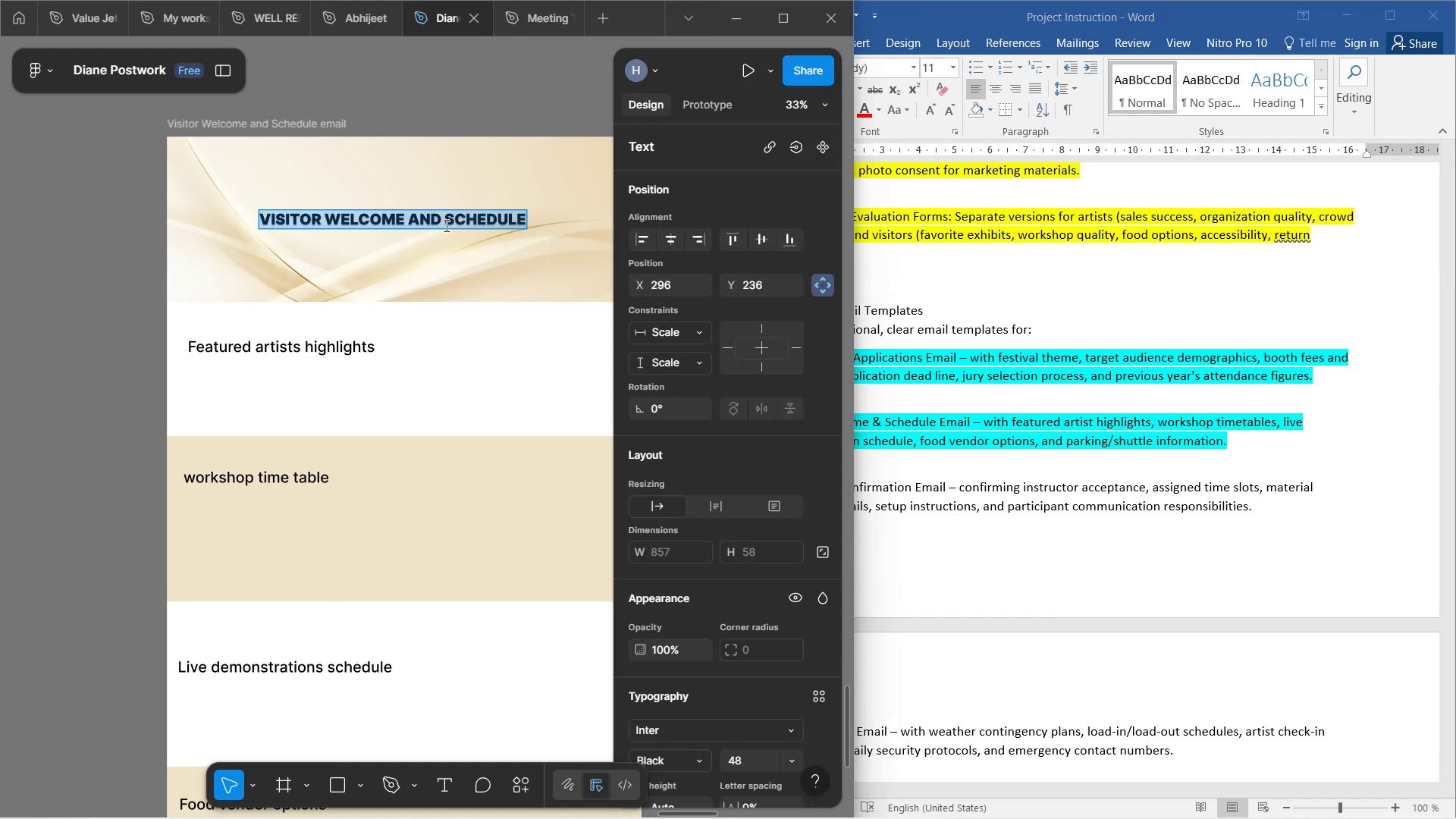 
type(WORKSHOP CONFIRMATION)
 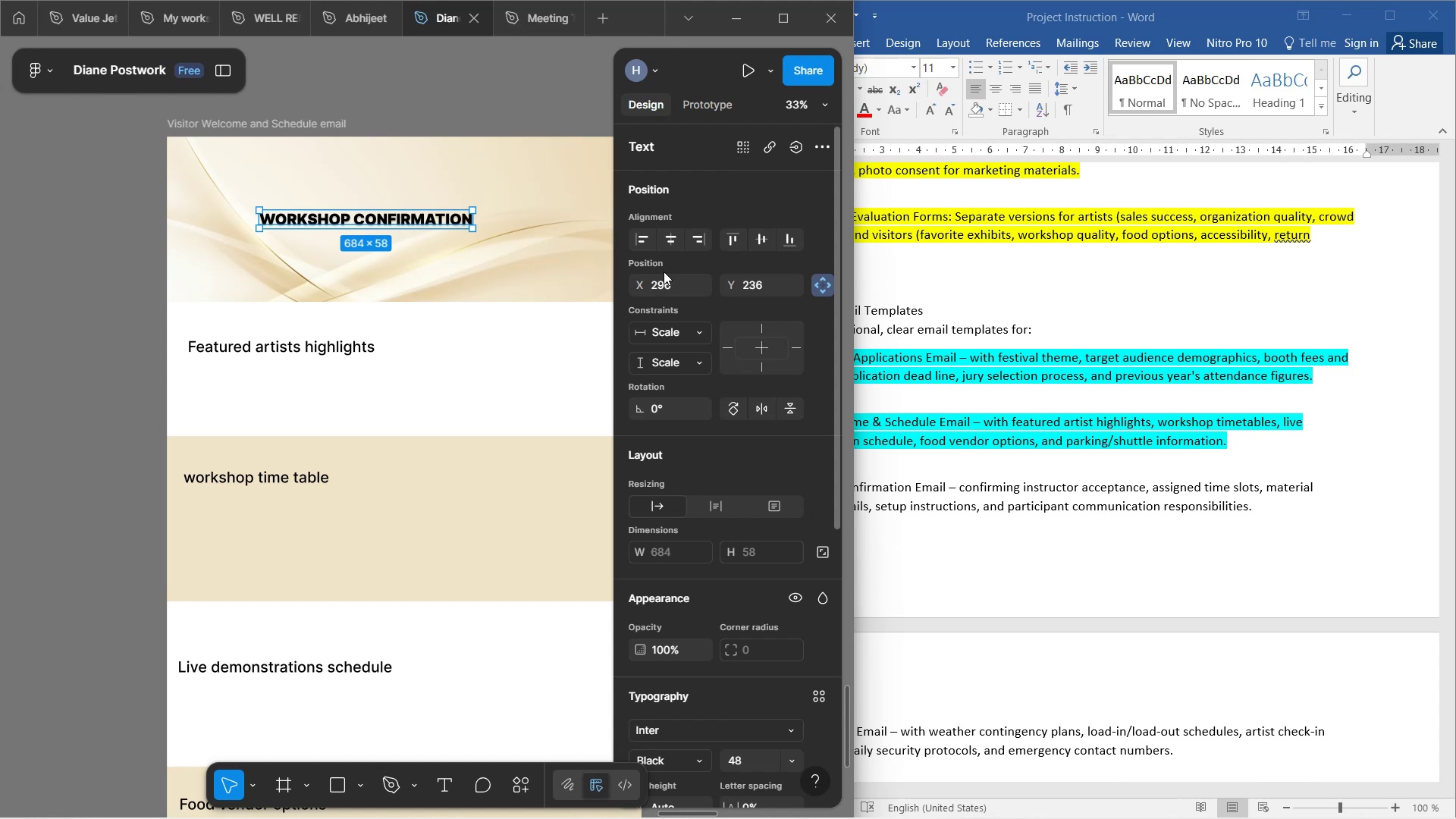 
wait(367.14)
 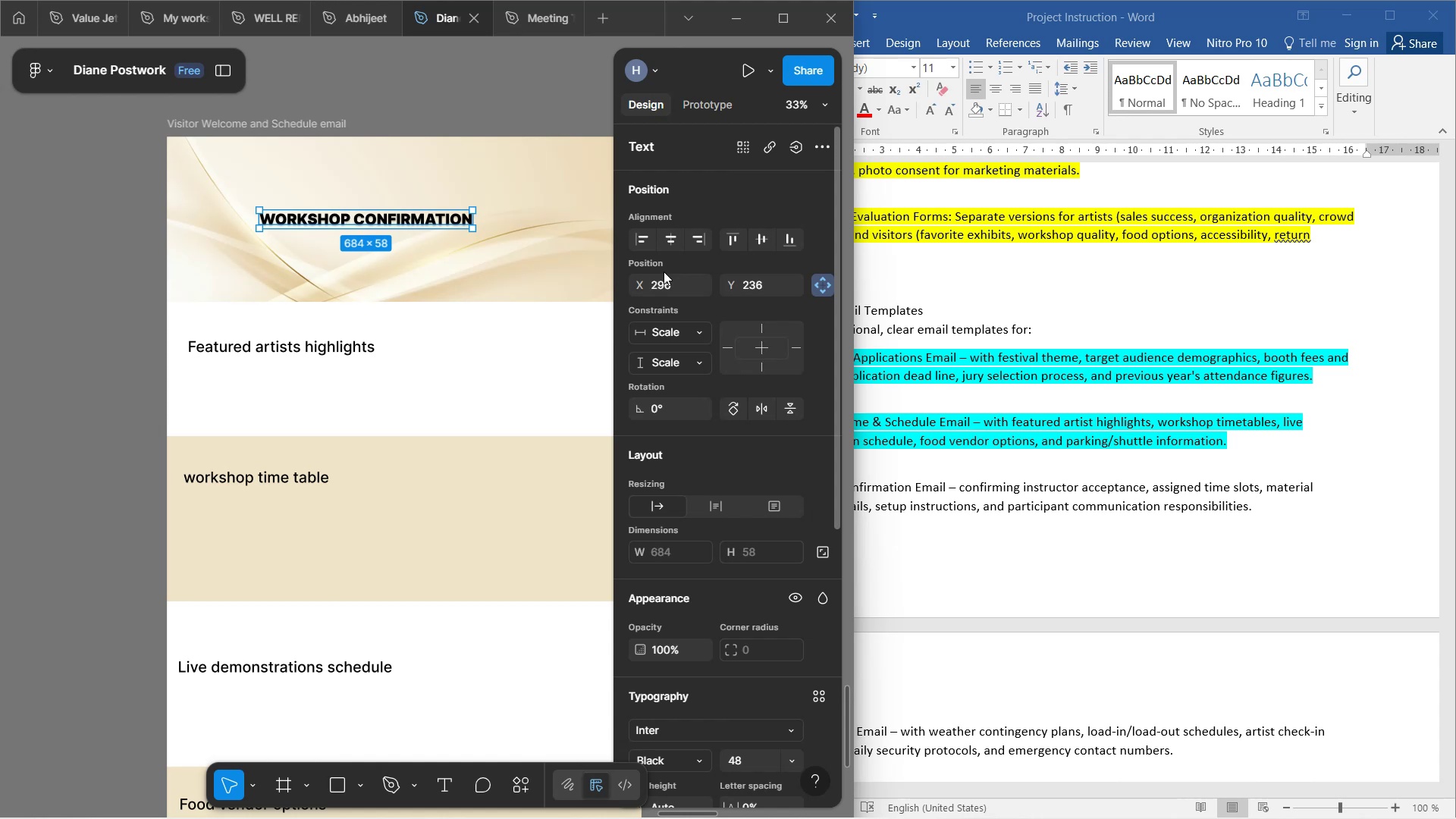 
scroll: coordinate [706, 245], scroll_direction: down, amount: 5.0
 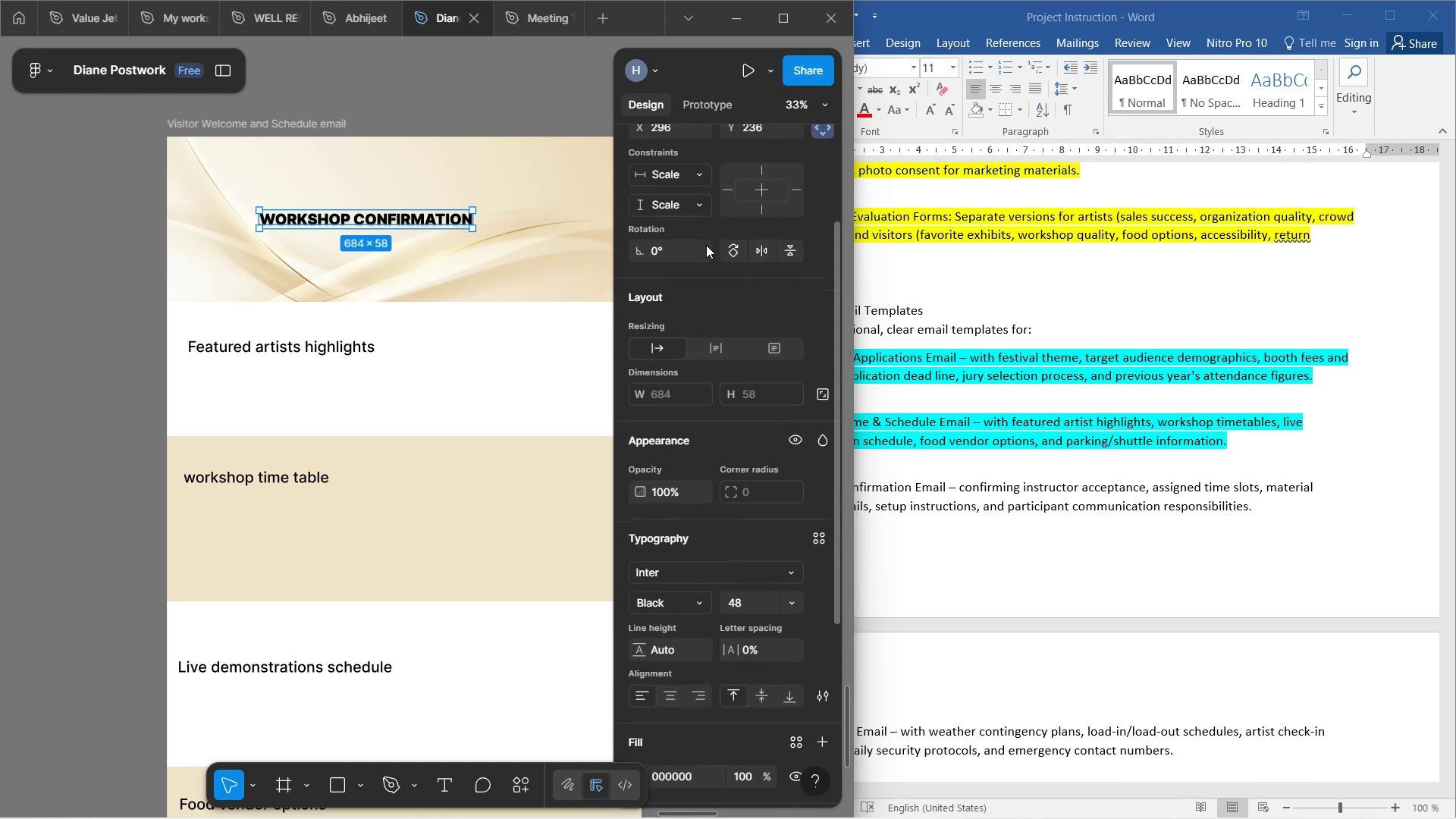 
scroll: coordinate [711, 240], scroll_direction: up, amount: 14.0
 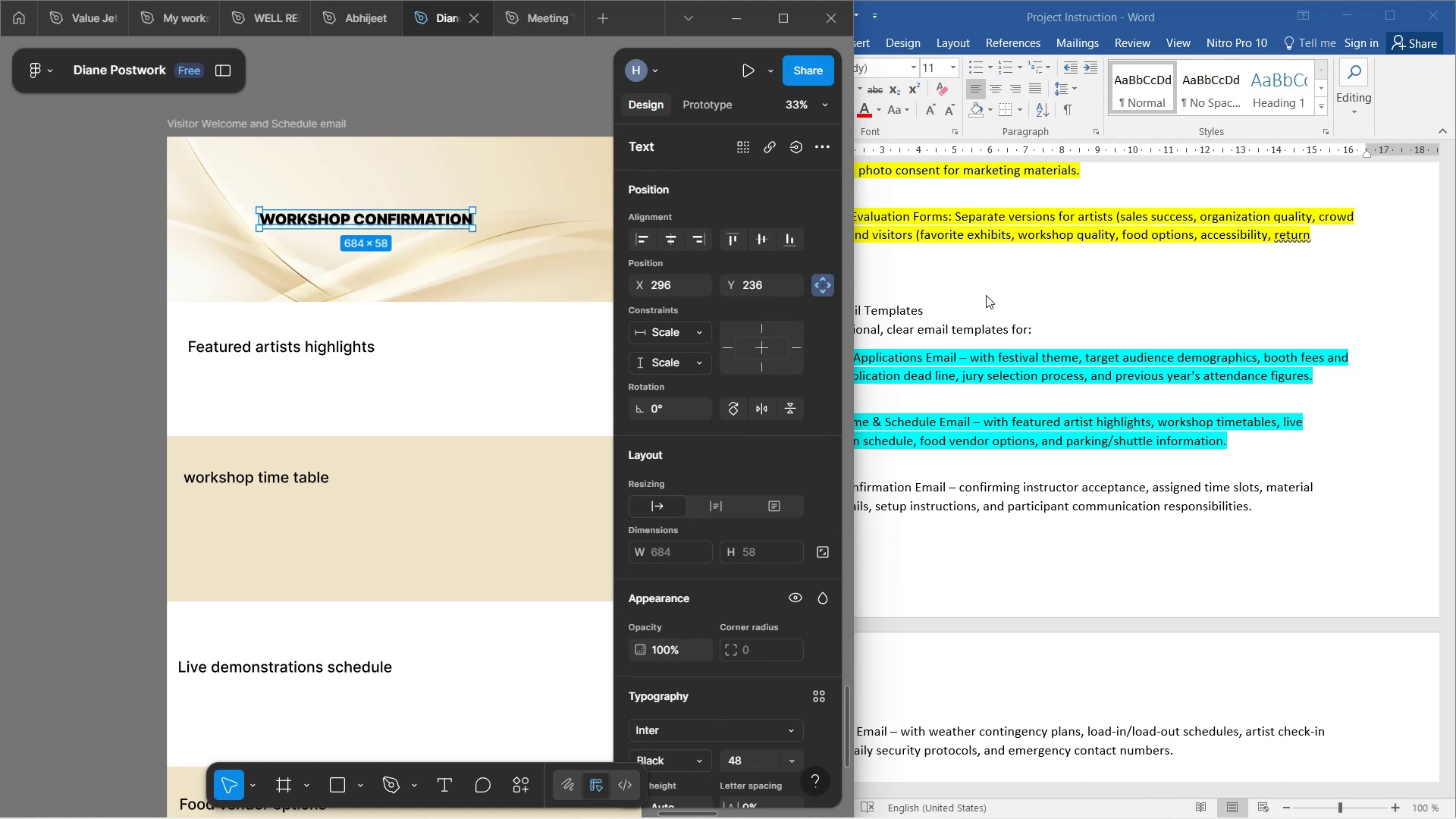 
scroll: coordinate [990, 297], scroll_direction: down, amount: 4.0
 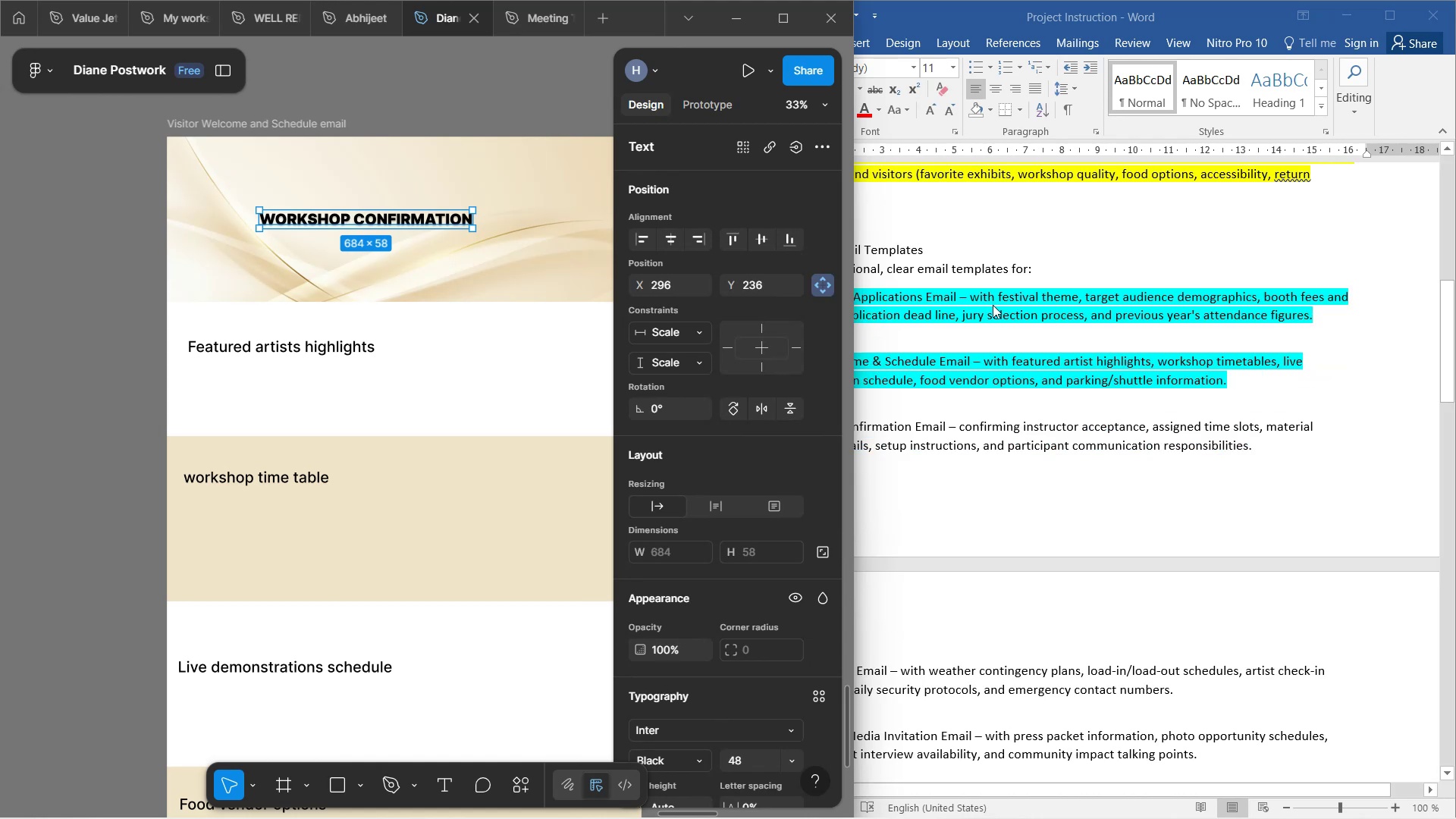 
wait(8.99)
 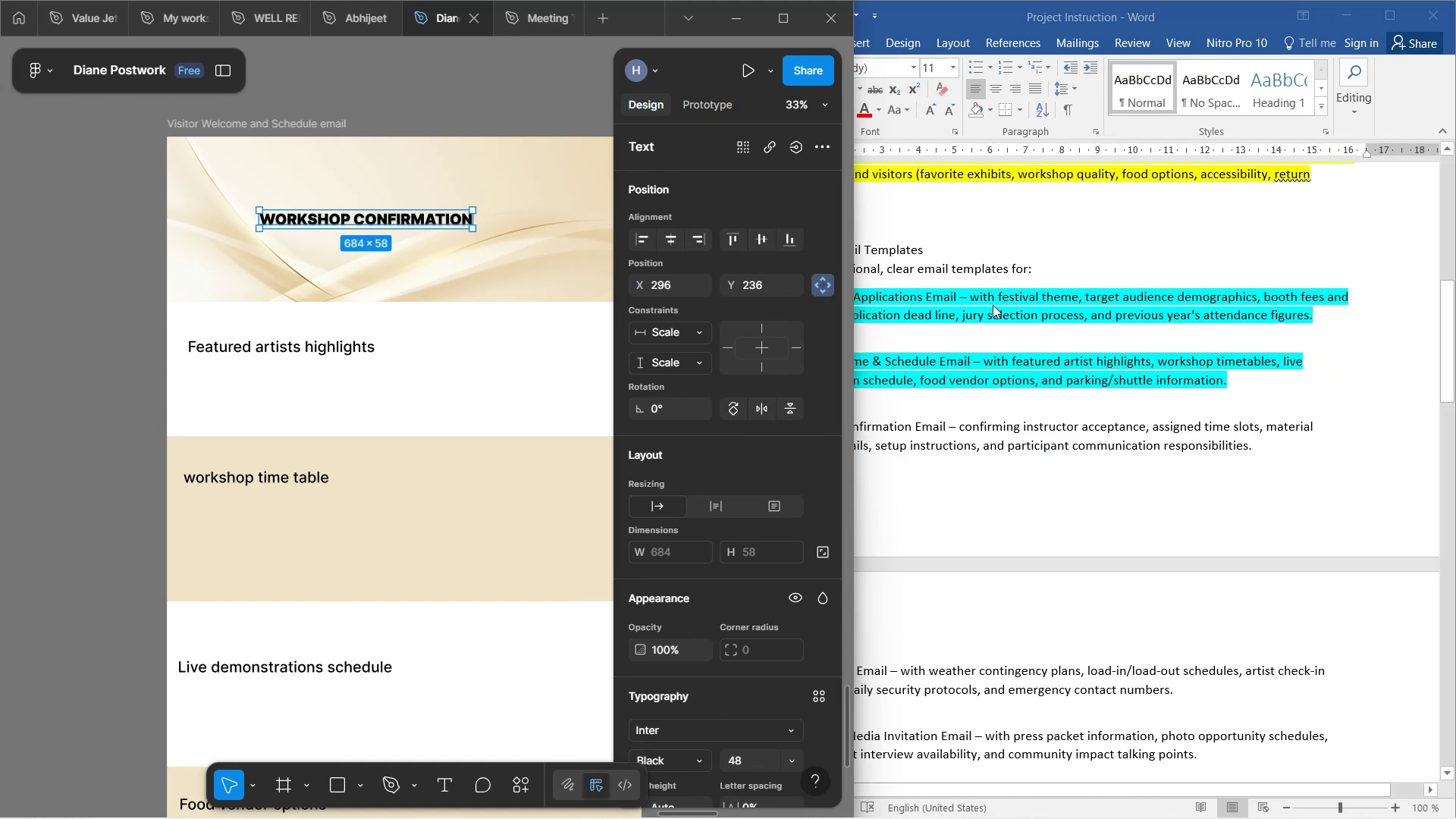 
left_click([1068, 459])
 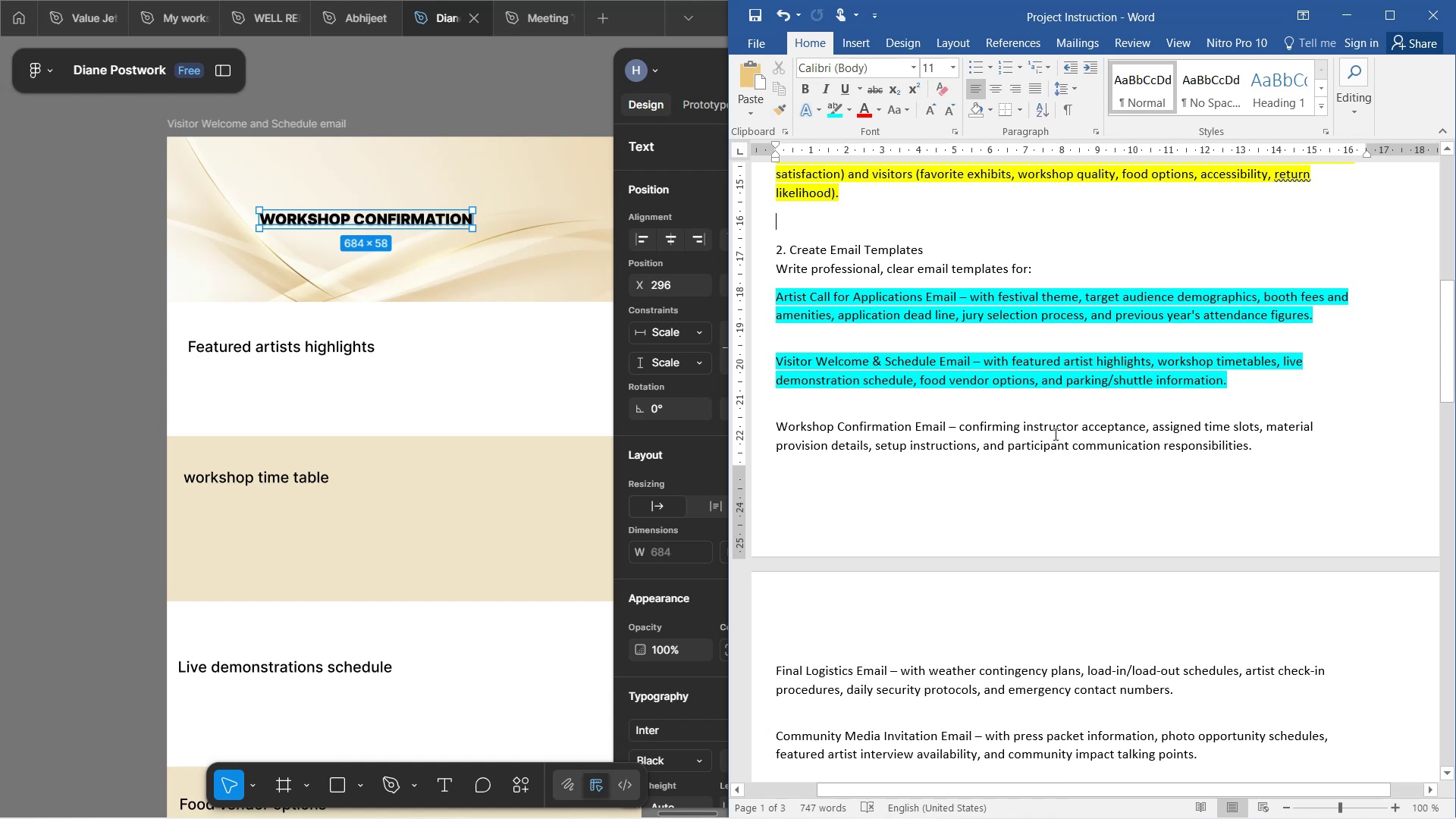 
wait(16.46)
 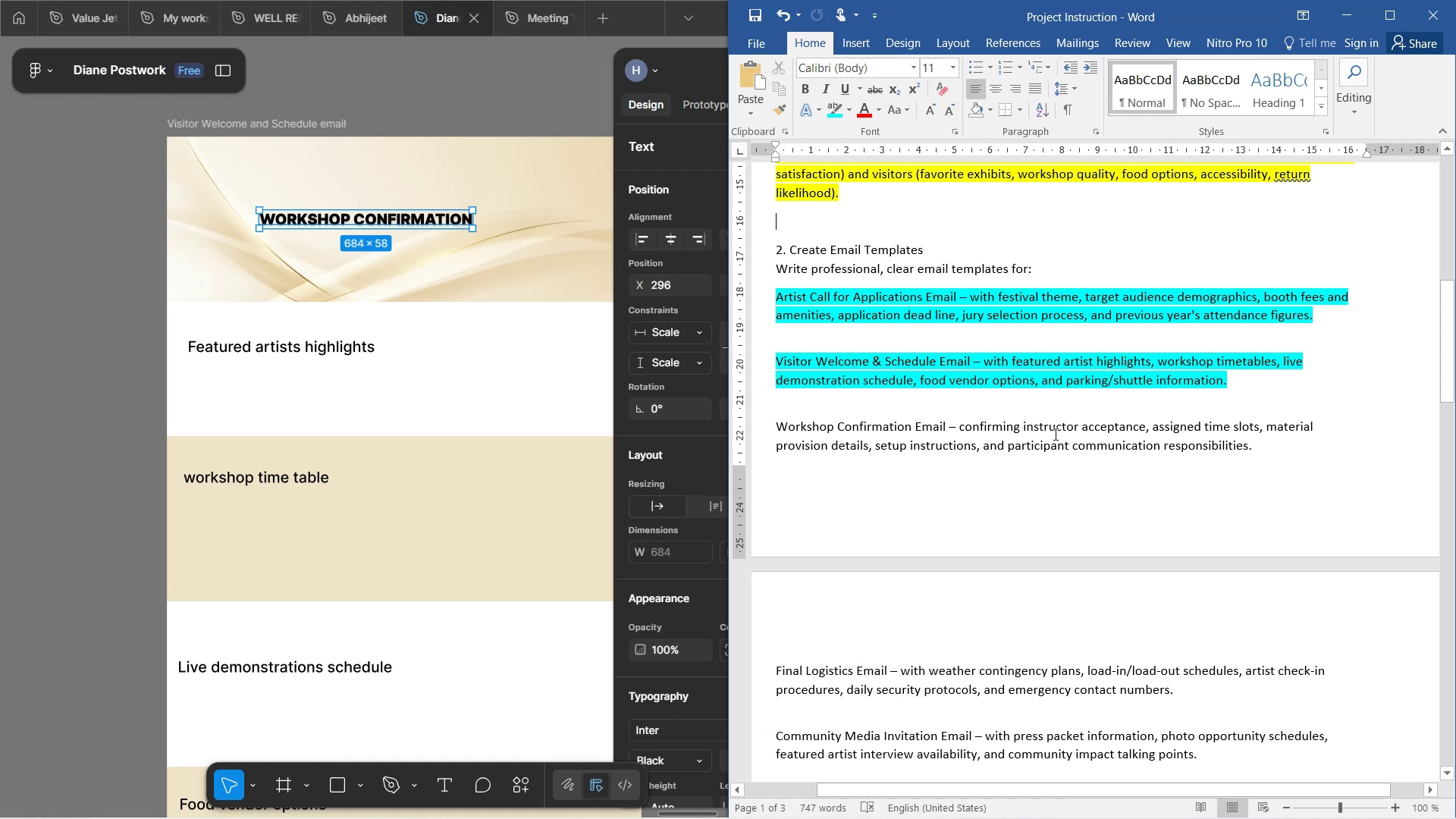 
scroll: coordinate [1055, 432], scroll_direction: down, amount: 1.0
 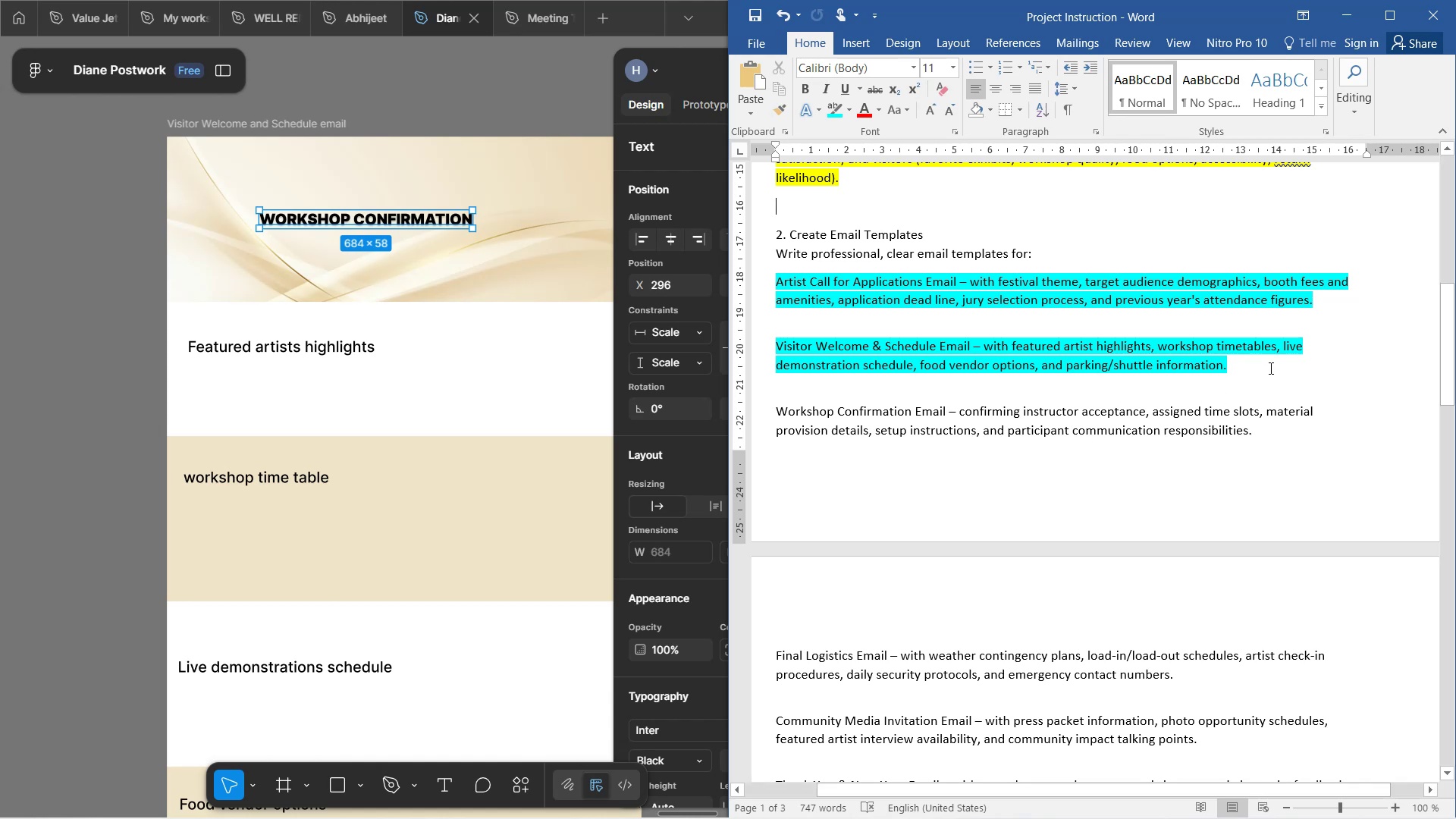 
wait(25.91)
 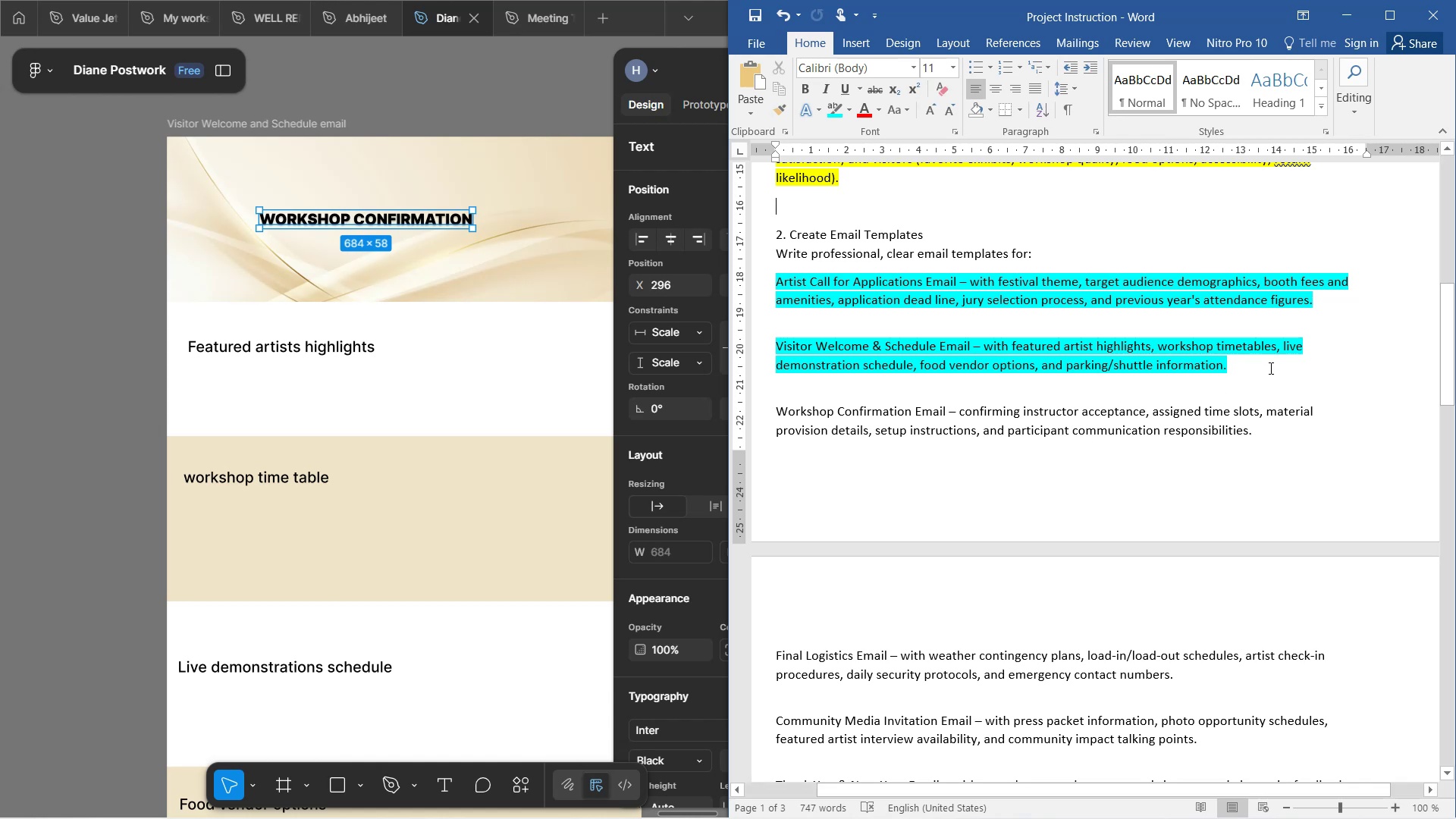 
scroll: coordinate [914, 423], scroll_direction: down, amount: 2.0
 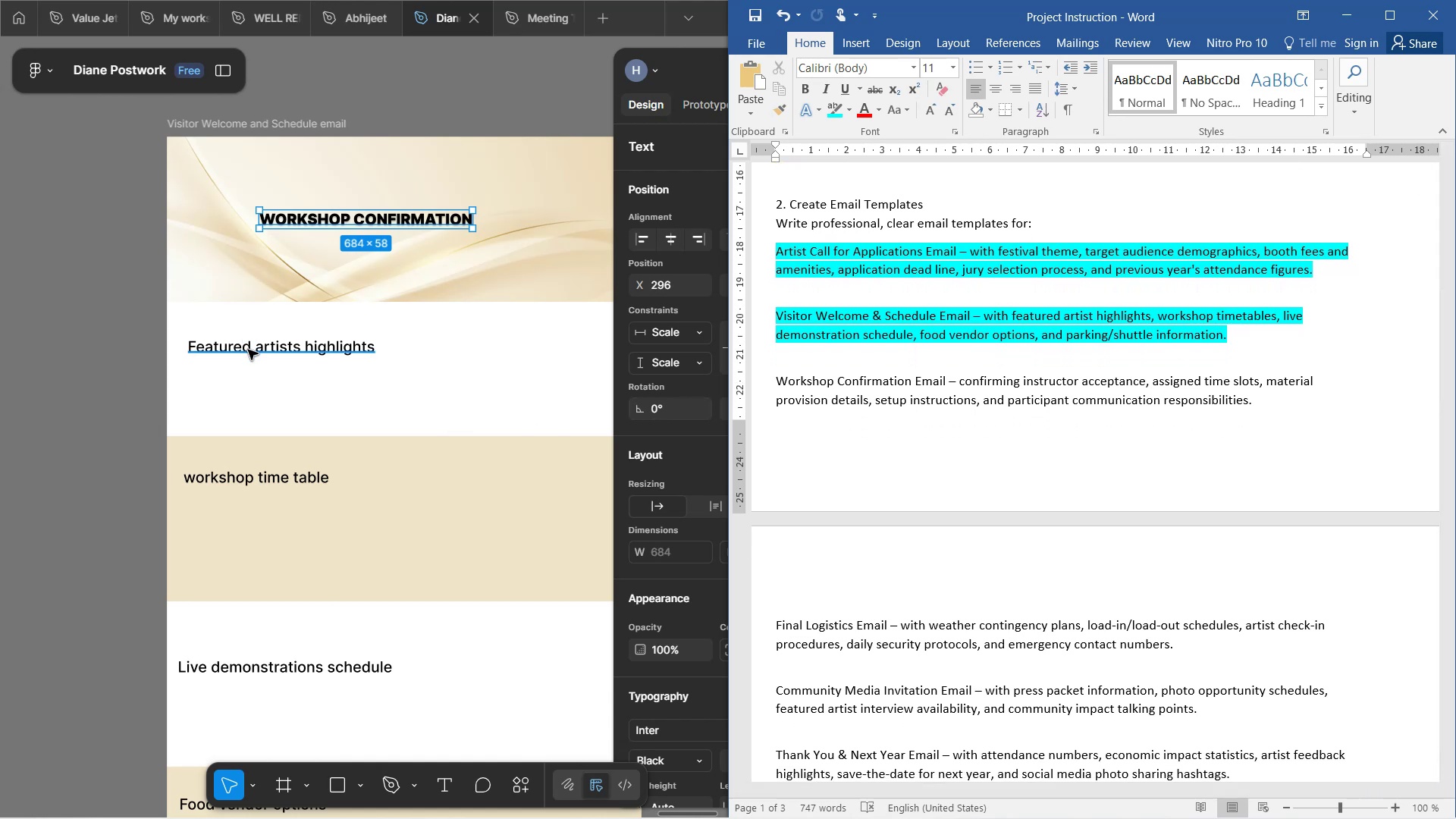 
wait(10.2)
 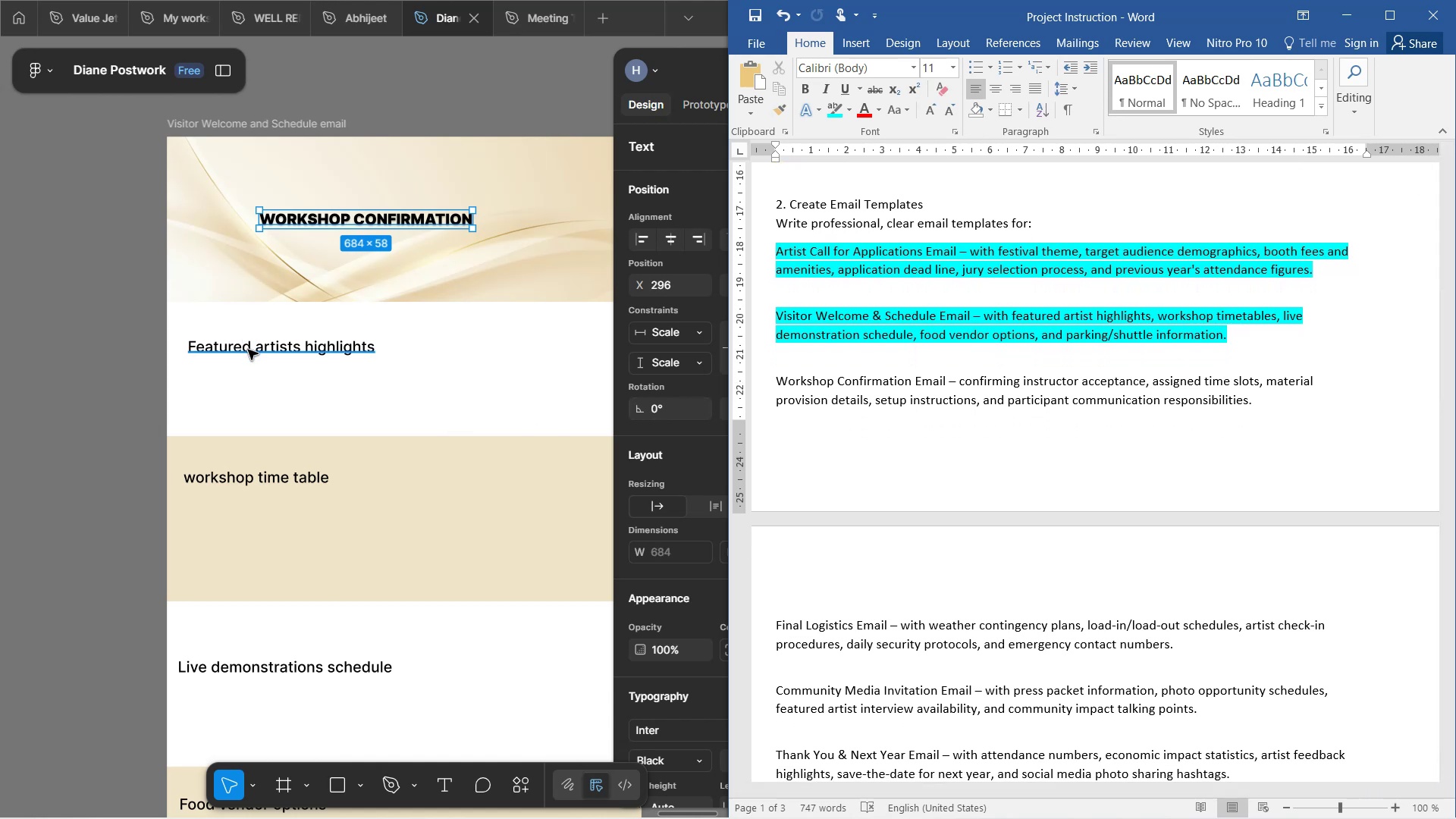 
double_click([268, 479])
 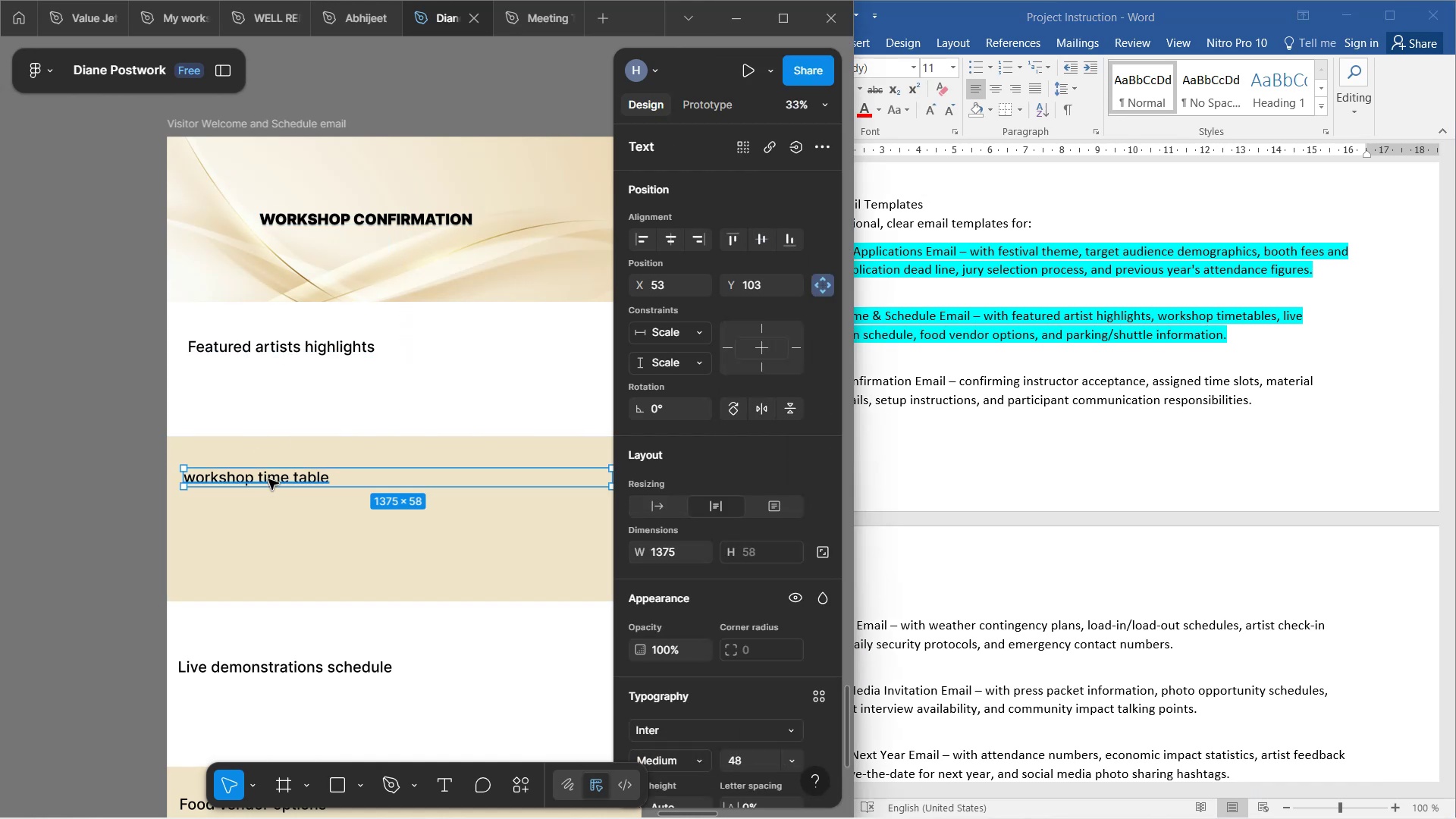 
double_click([268, 479])
 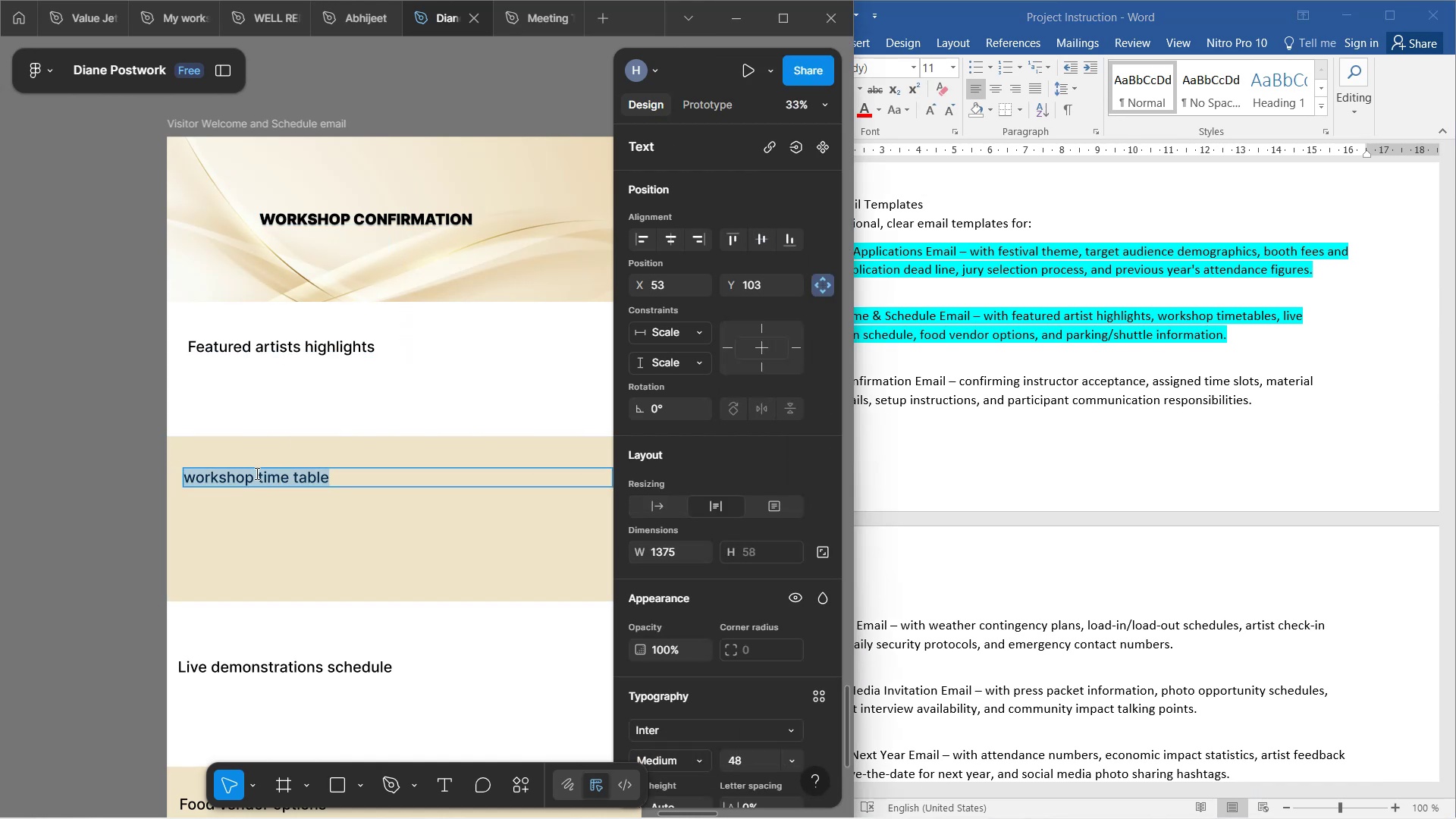 
type(Assigned time slots)
 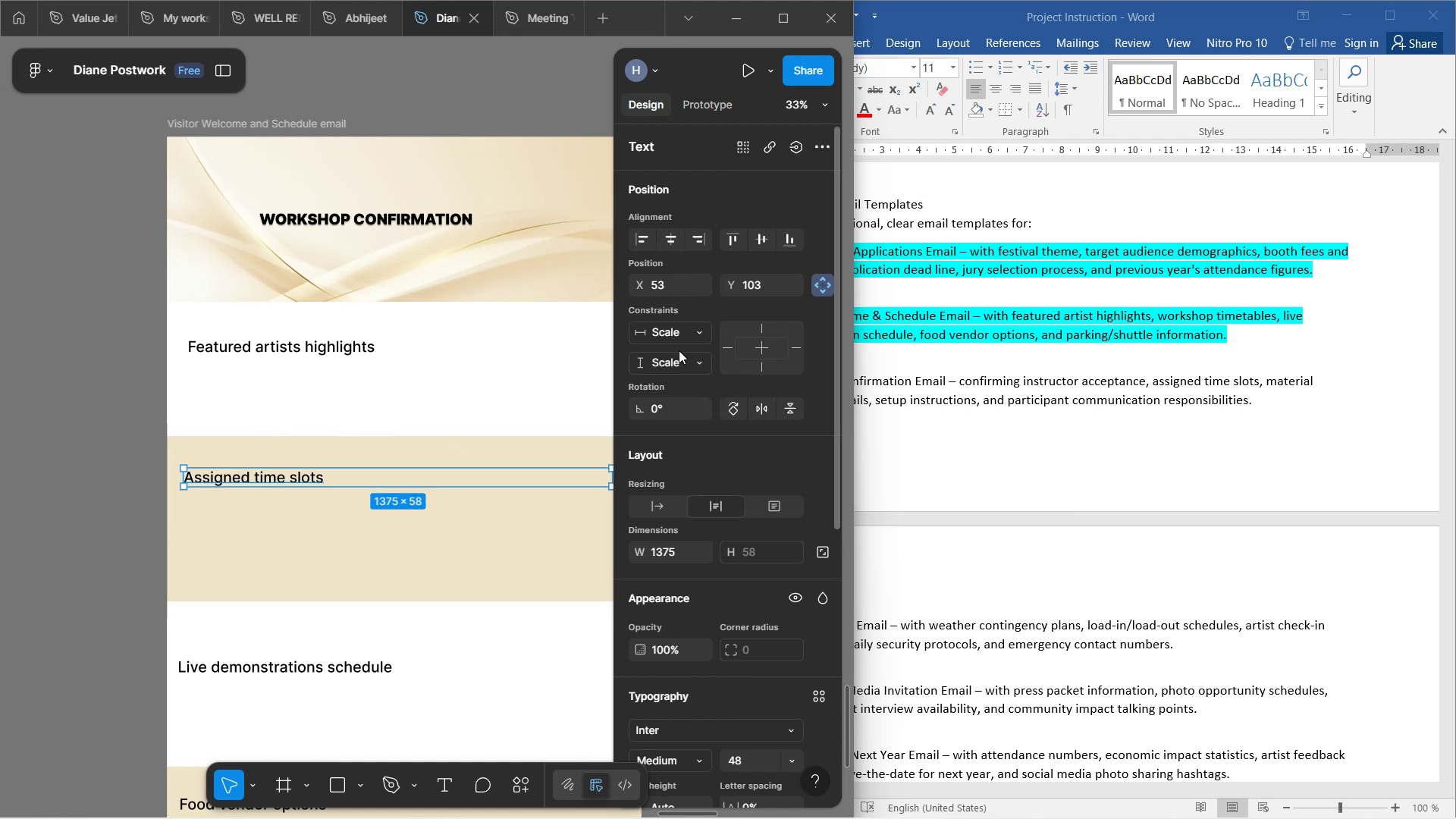 
left_click([661, 512])
 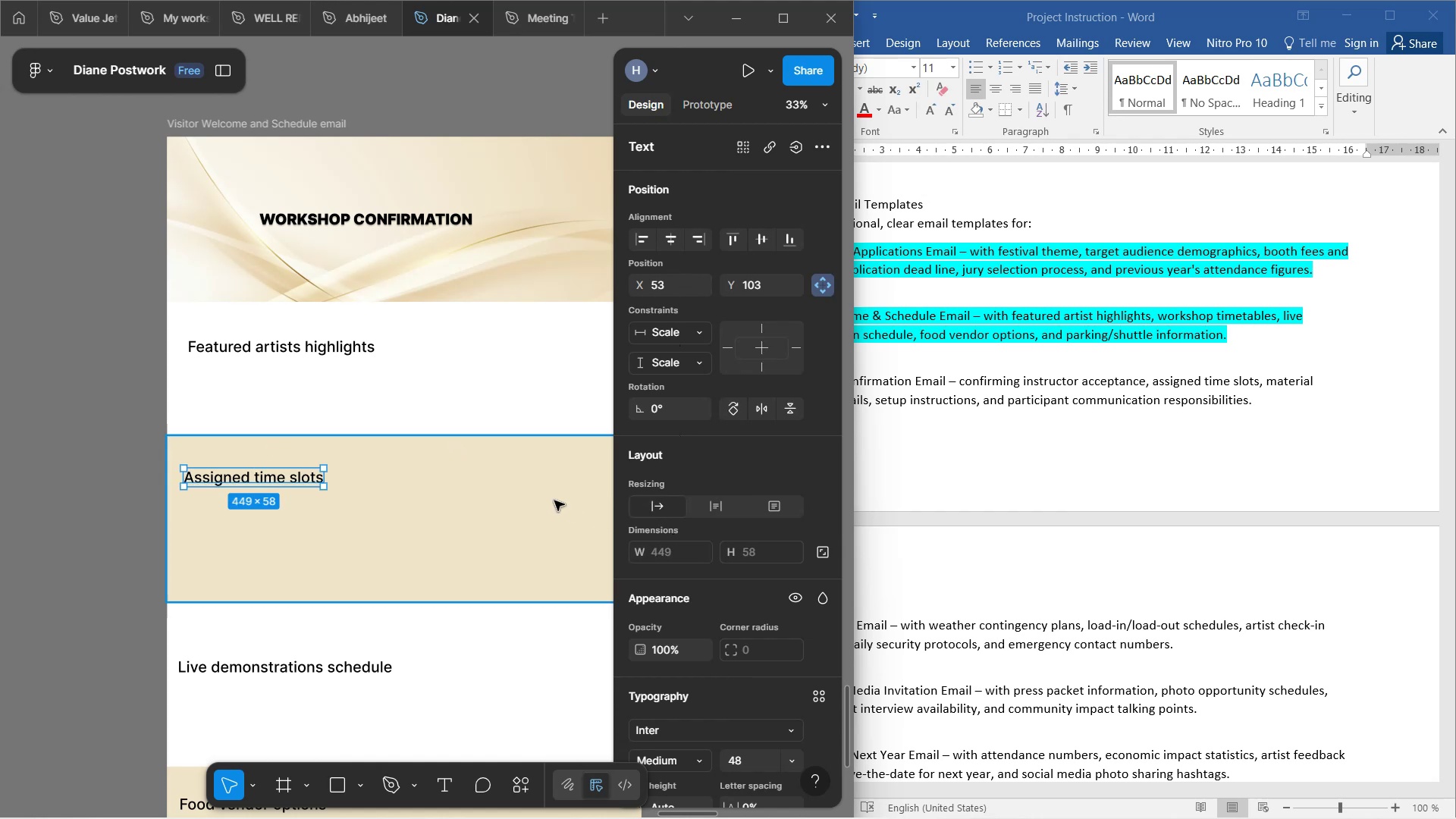 
left_click([495, 418])
 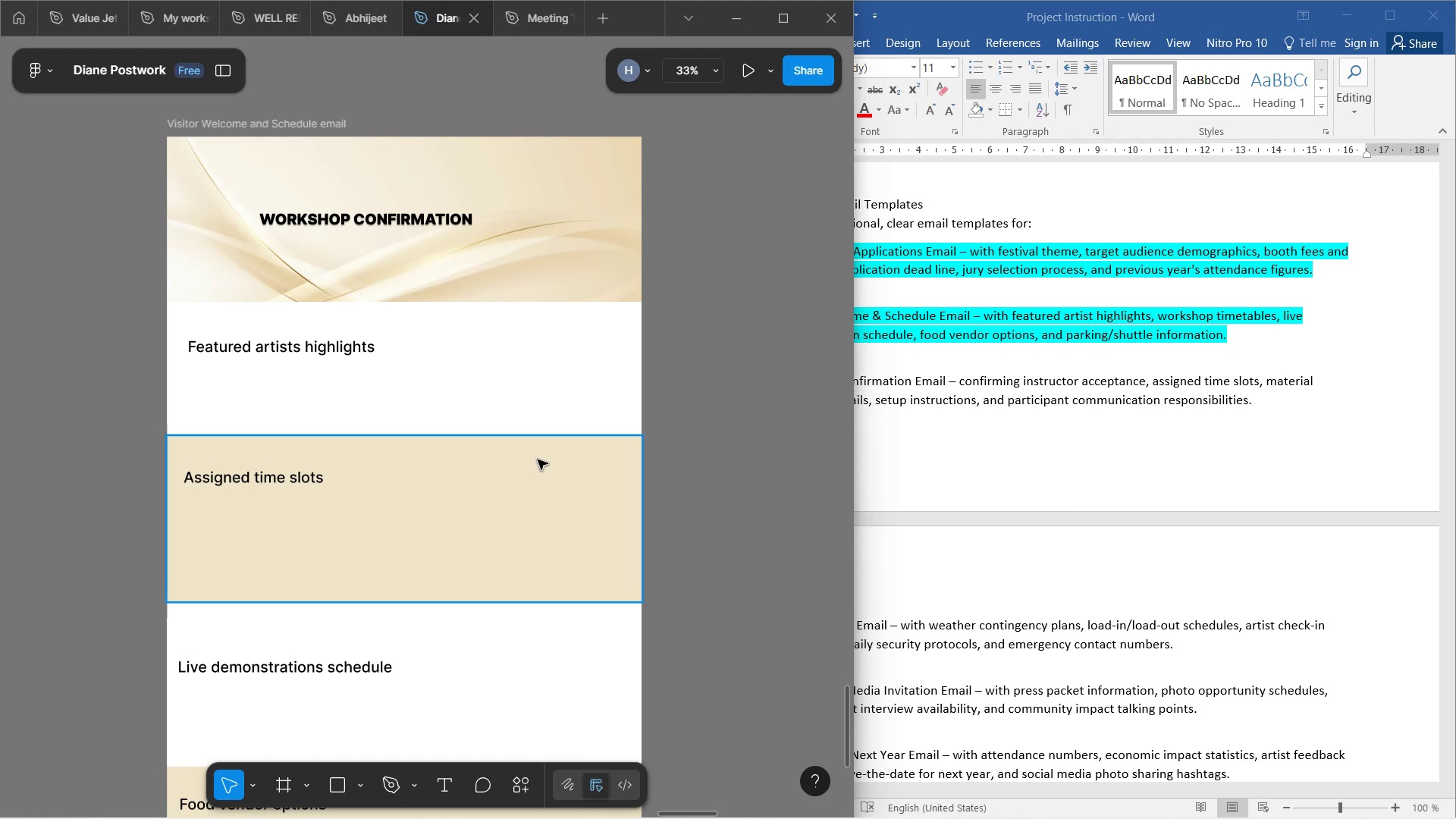 
wait(6.42)
 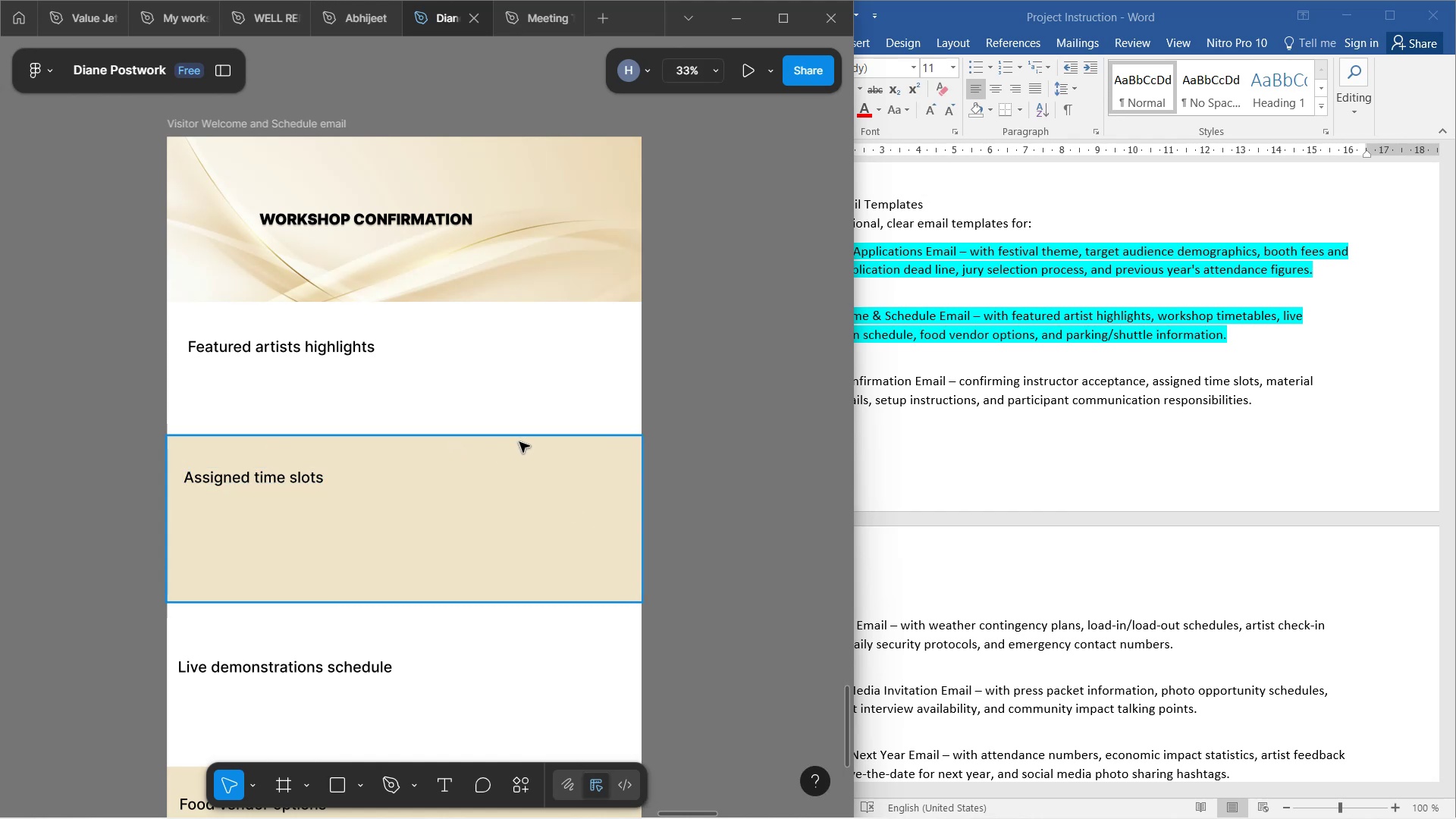 
scroll: coordinate [536, 480], scroll_direction: down, amount: 4.0
 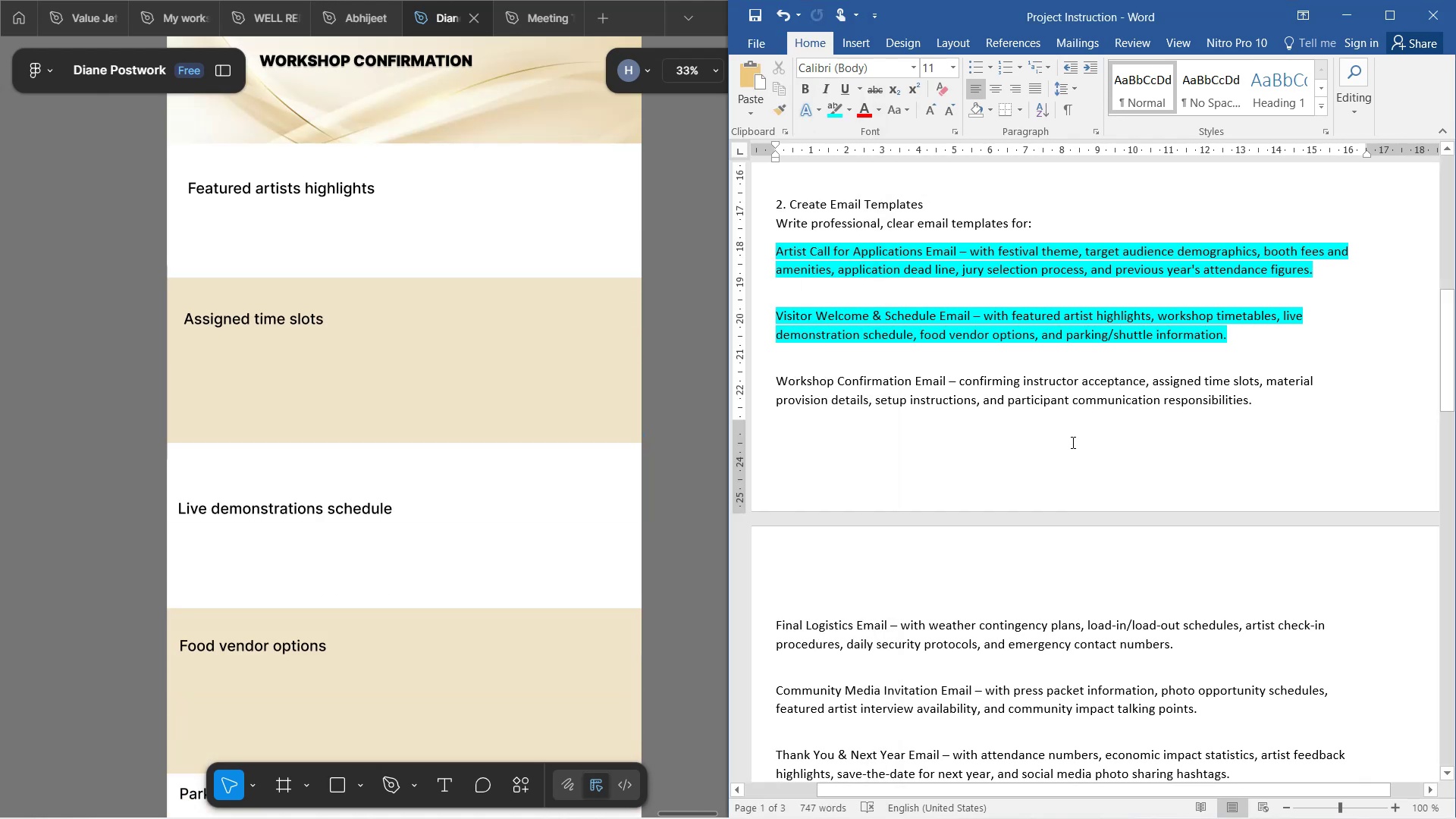 
wait(5.88)
 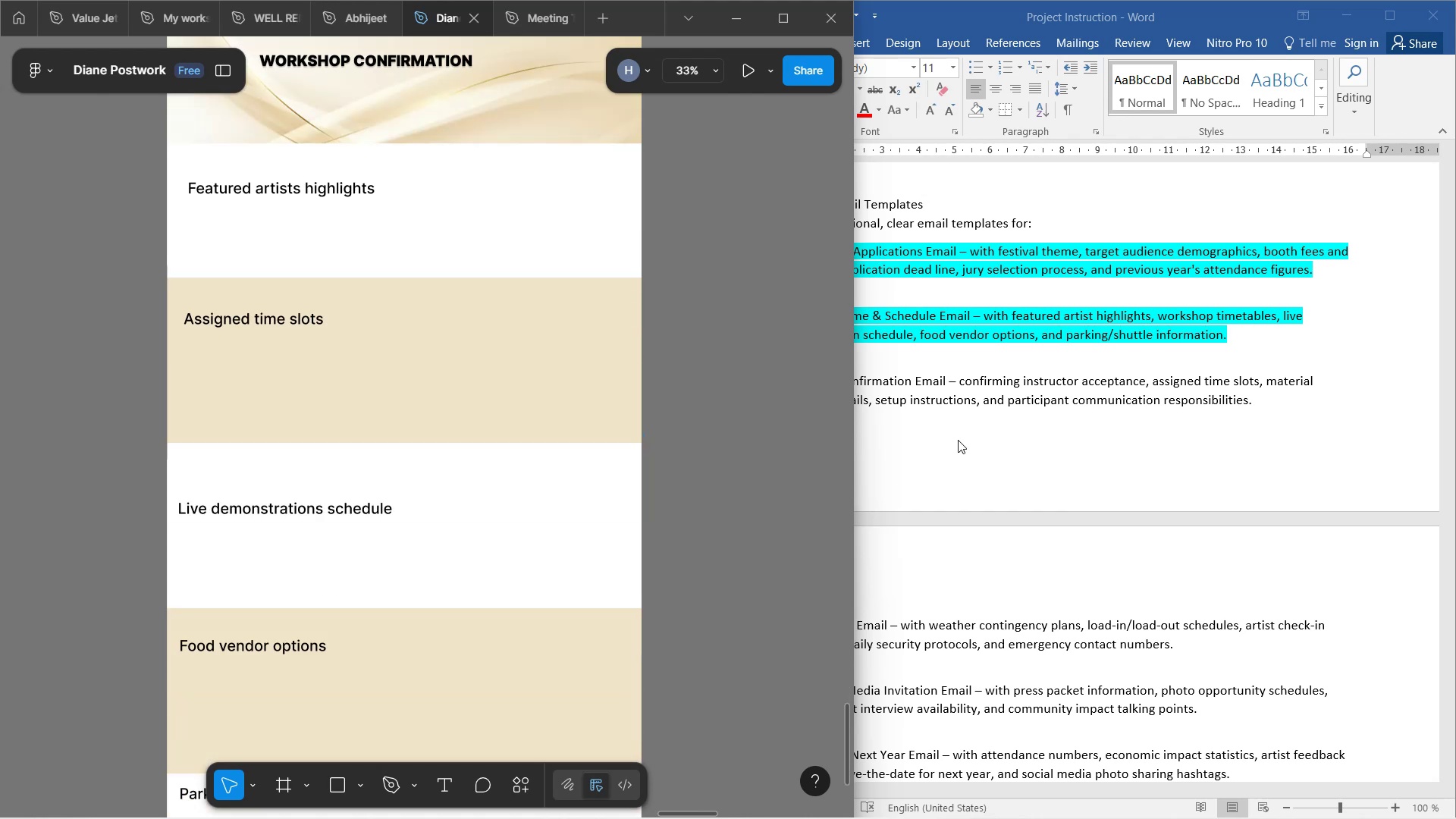 
double_click([353, 515])
 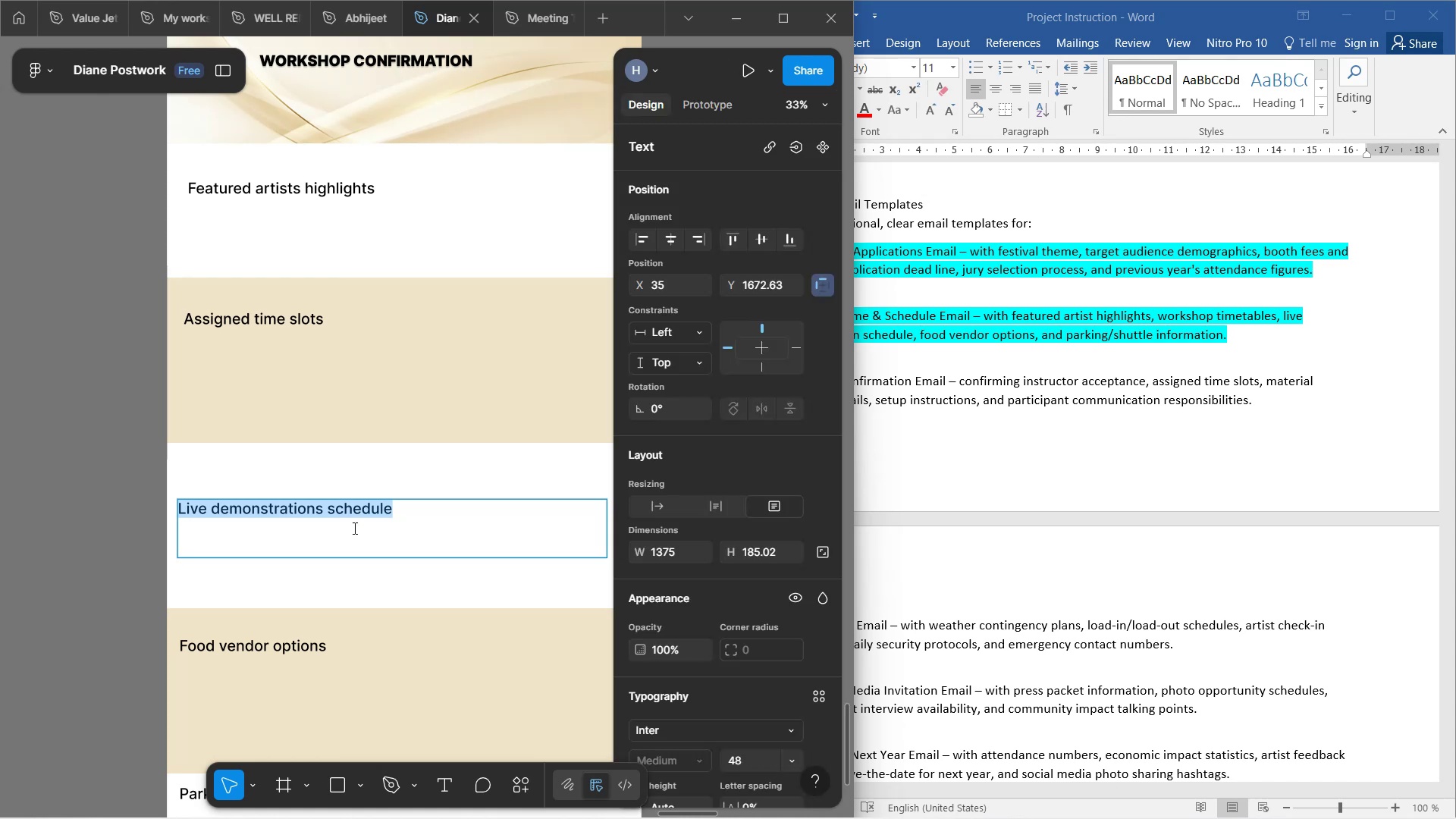 
type(Material [)
key(Backspace)
type(provision det)
key(Backspace)
type(ails)
 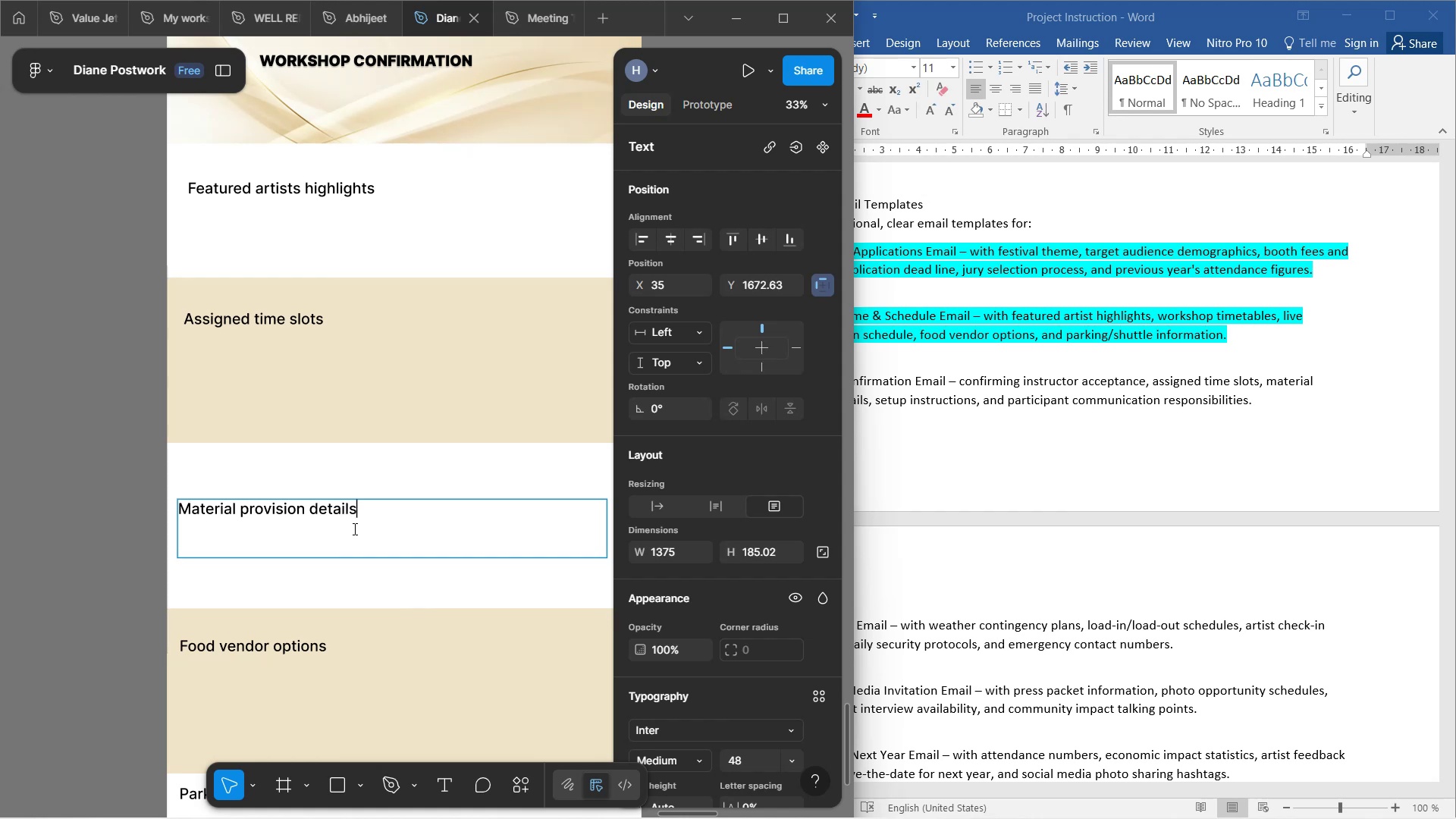 
wait(5.93)
 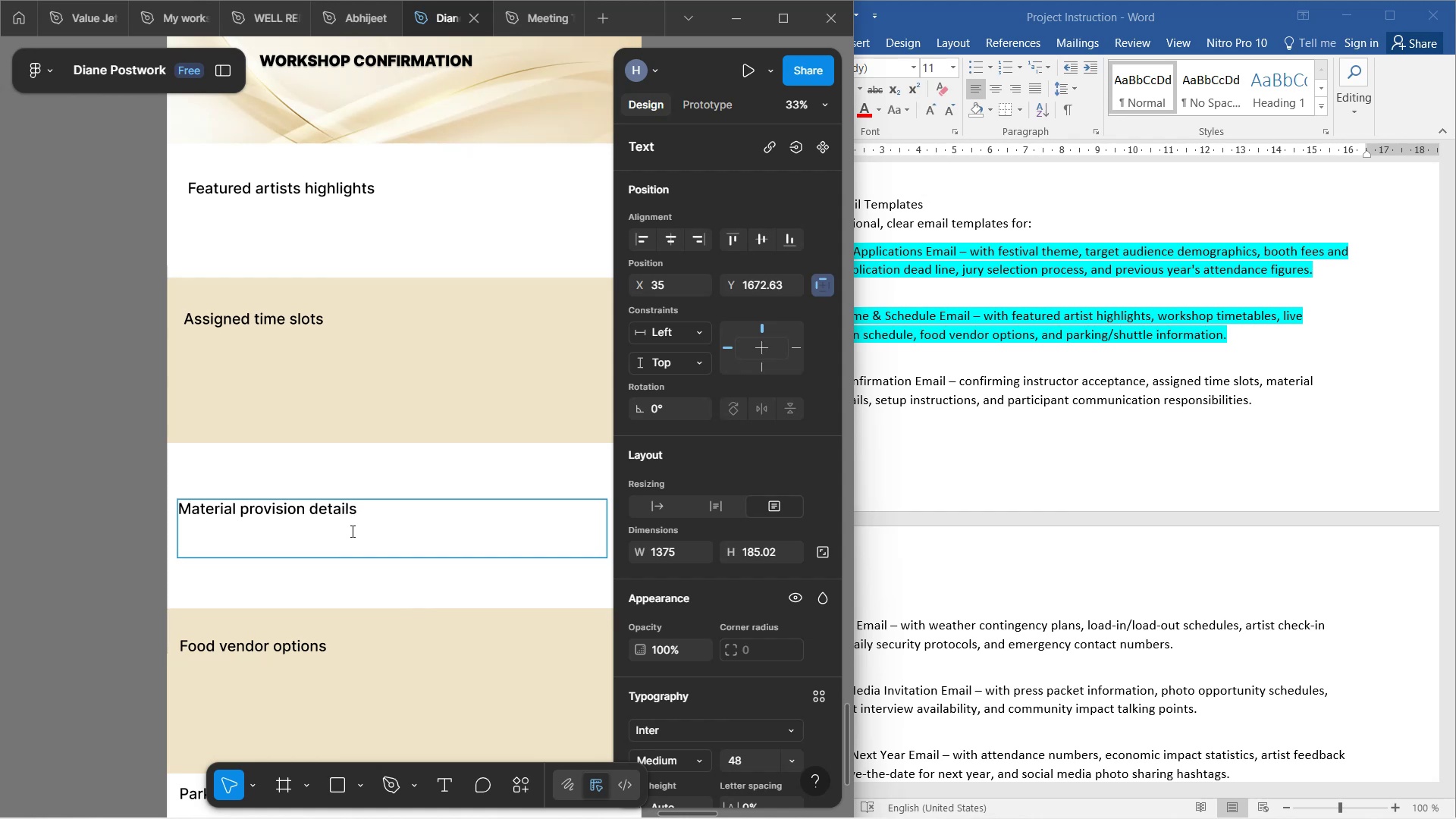 
left_click([651, 501])
 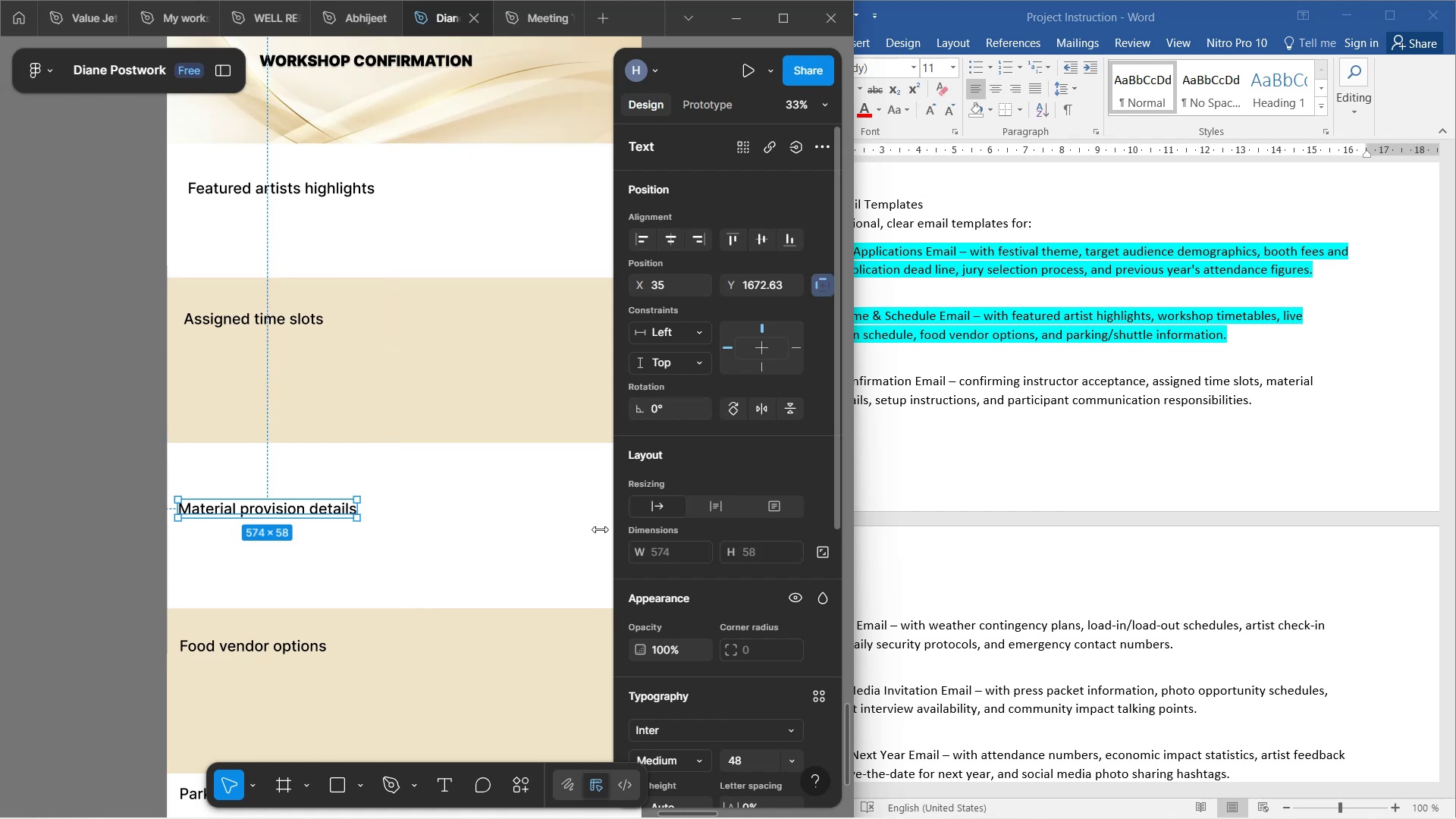 
left_click([457, 485])
 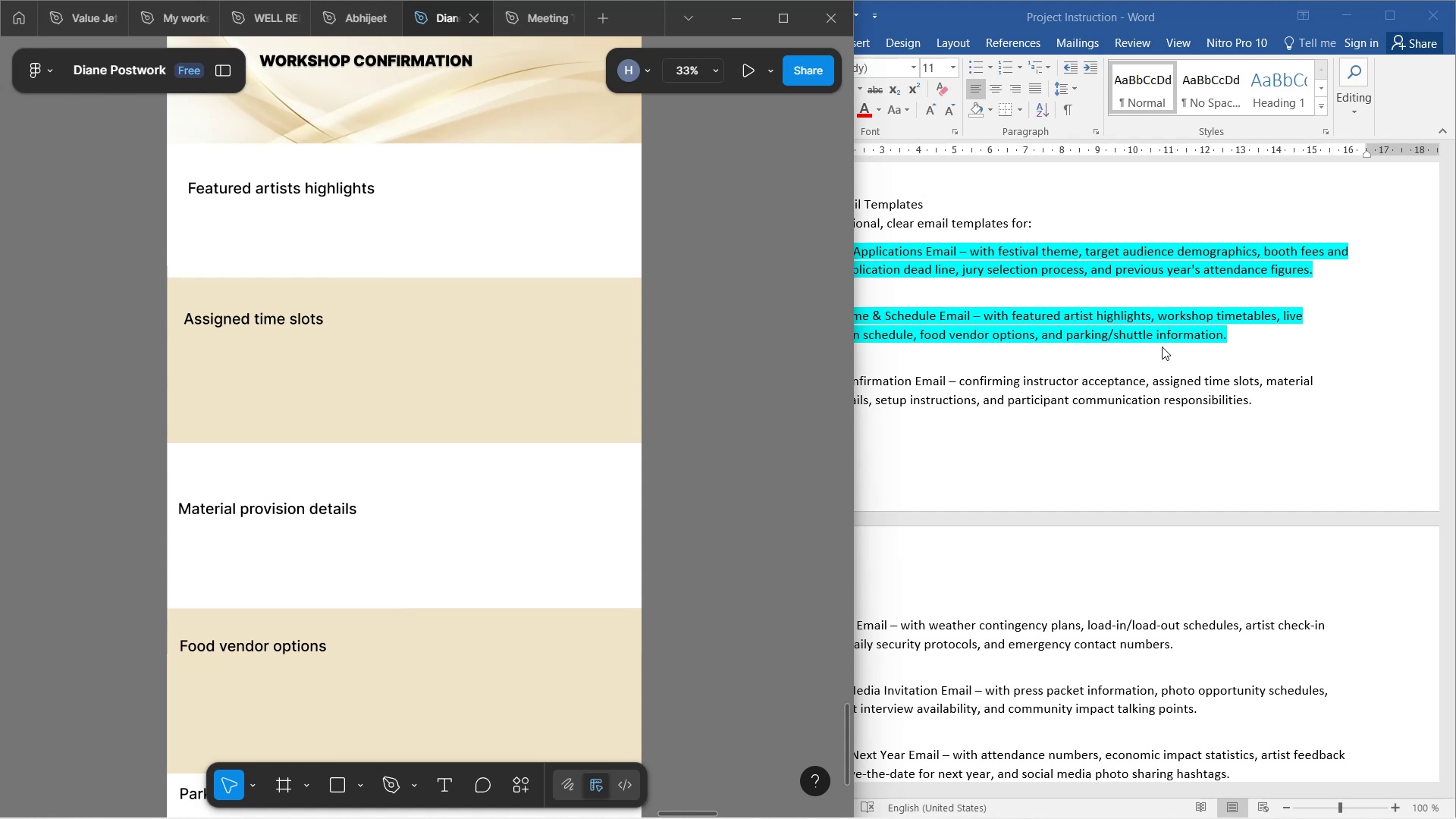 
wait(8.43)
 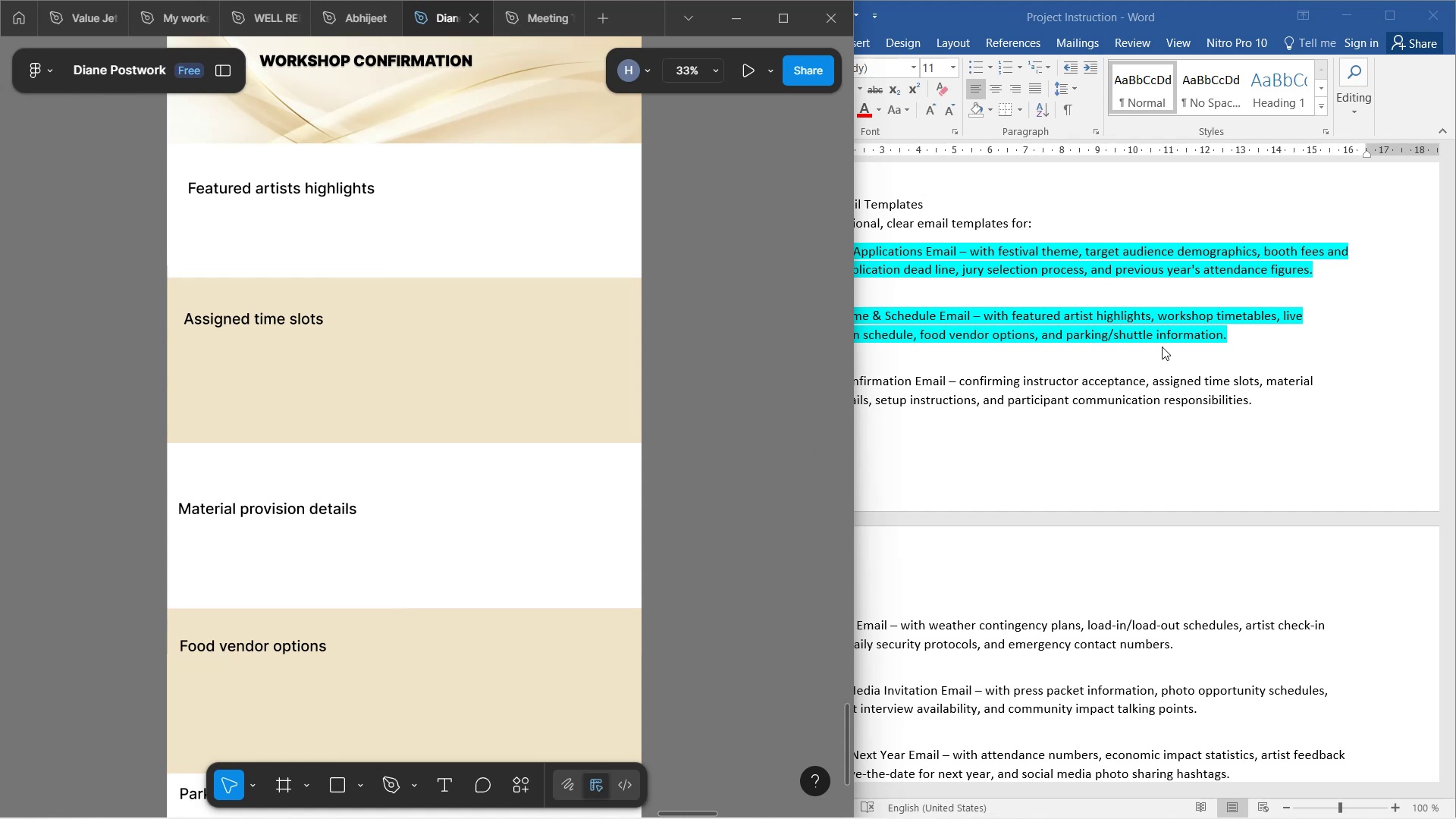 
scroll: coordinate [495, 464], scroll_direction: down, amount: 4.0
 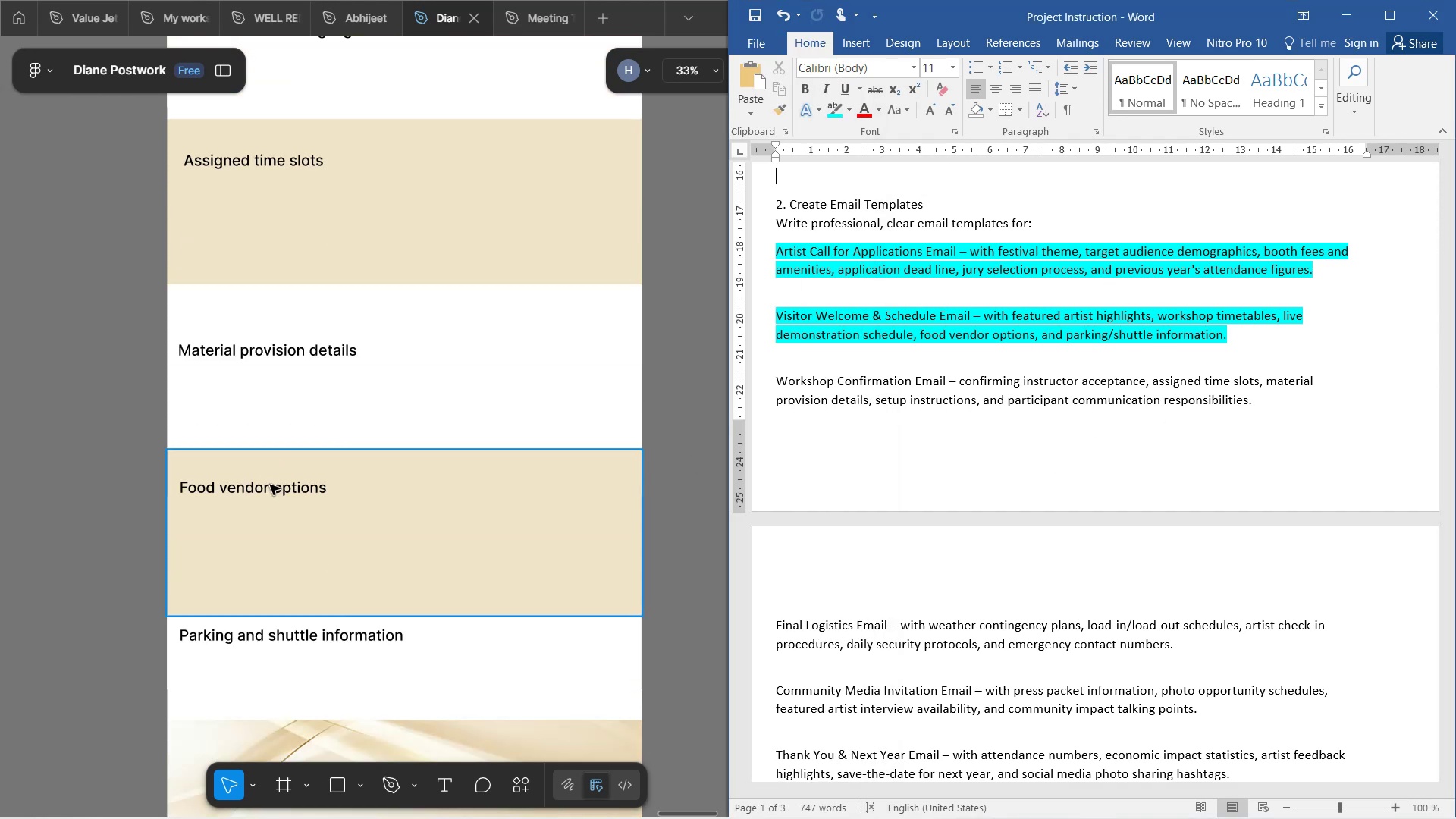 
double_click([272, 485])
 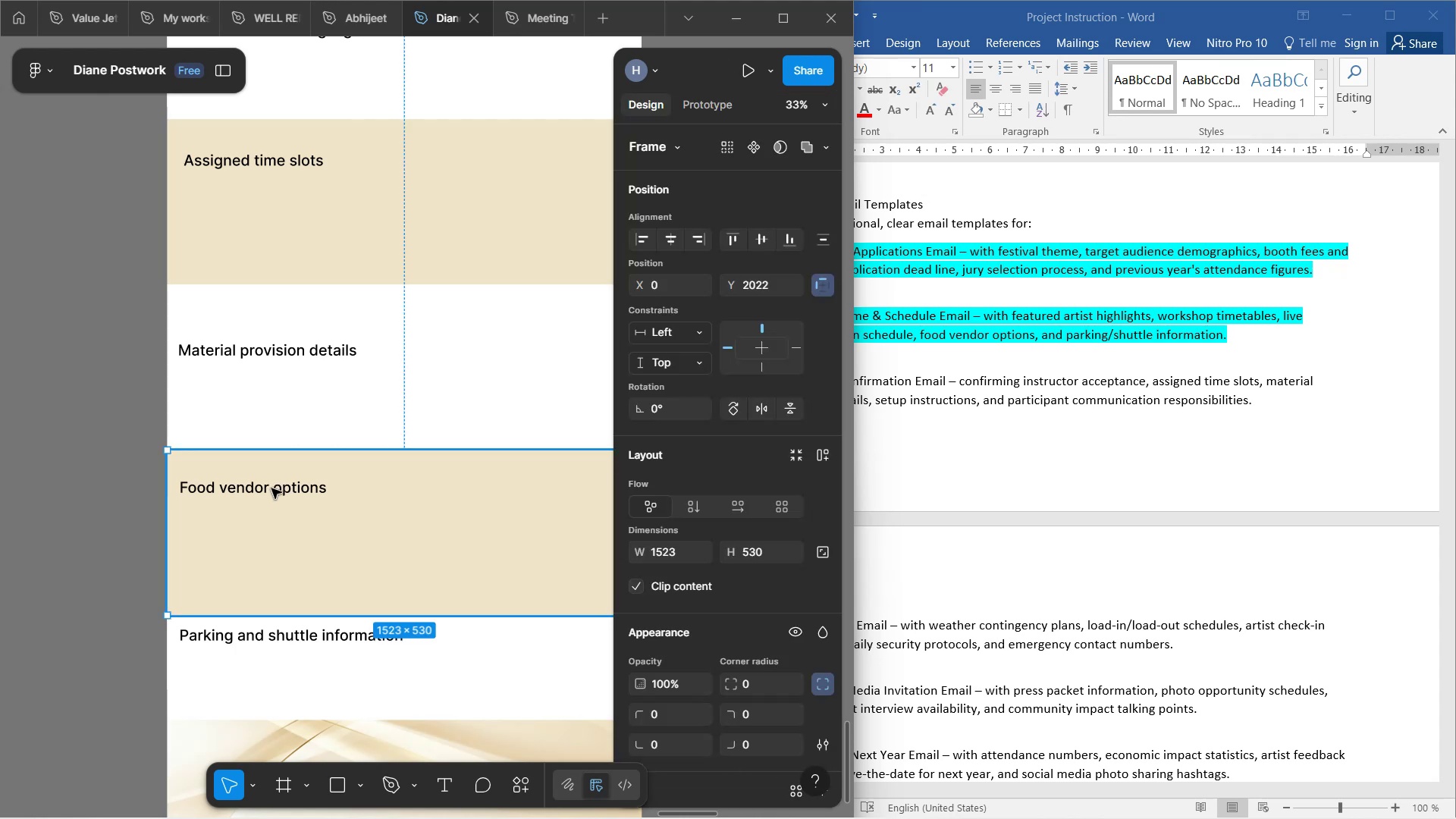 
double_click([271, 488])
 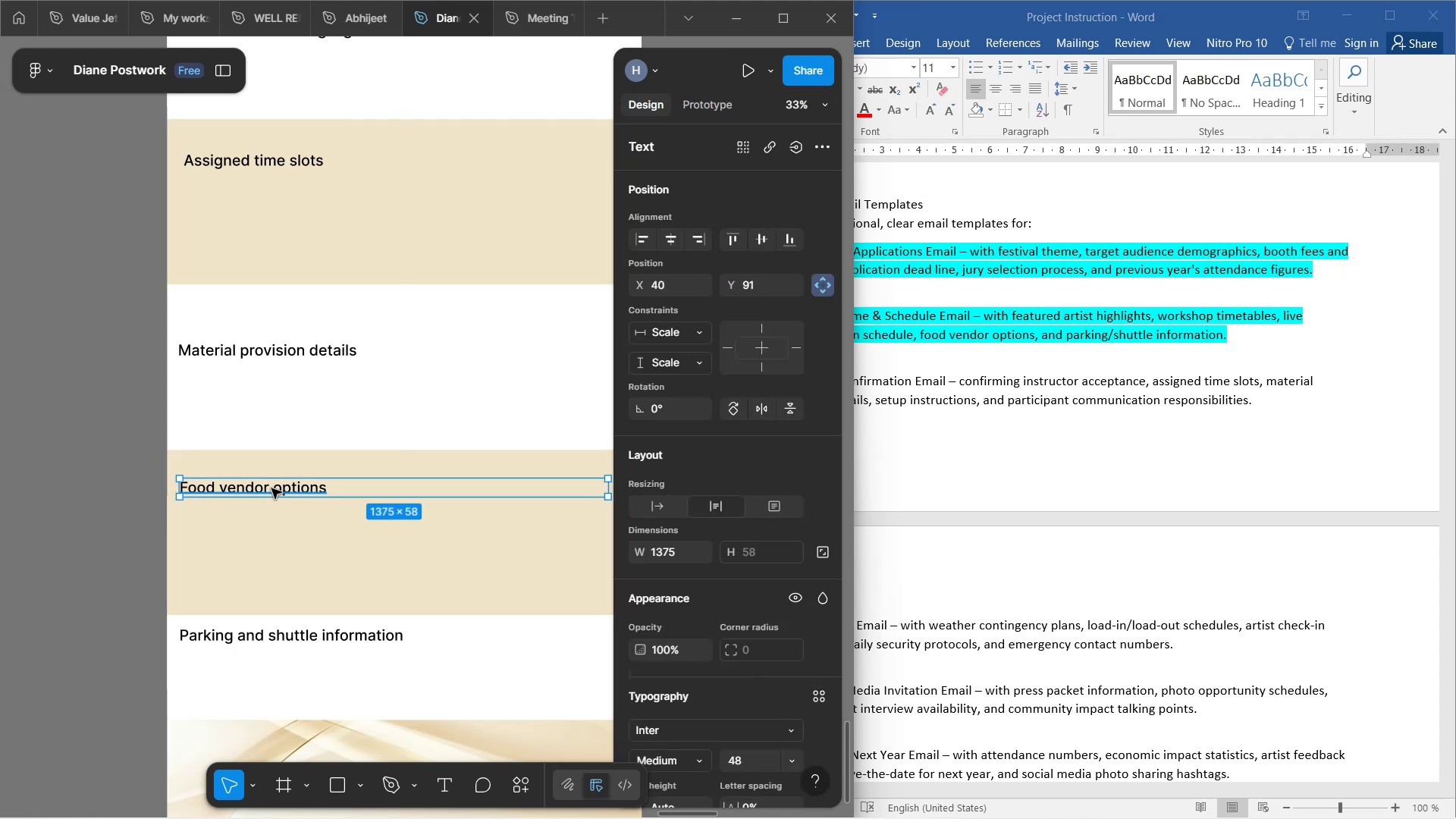 
double_click([271, 488])
 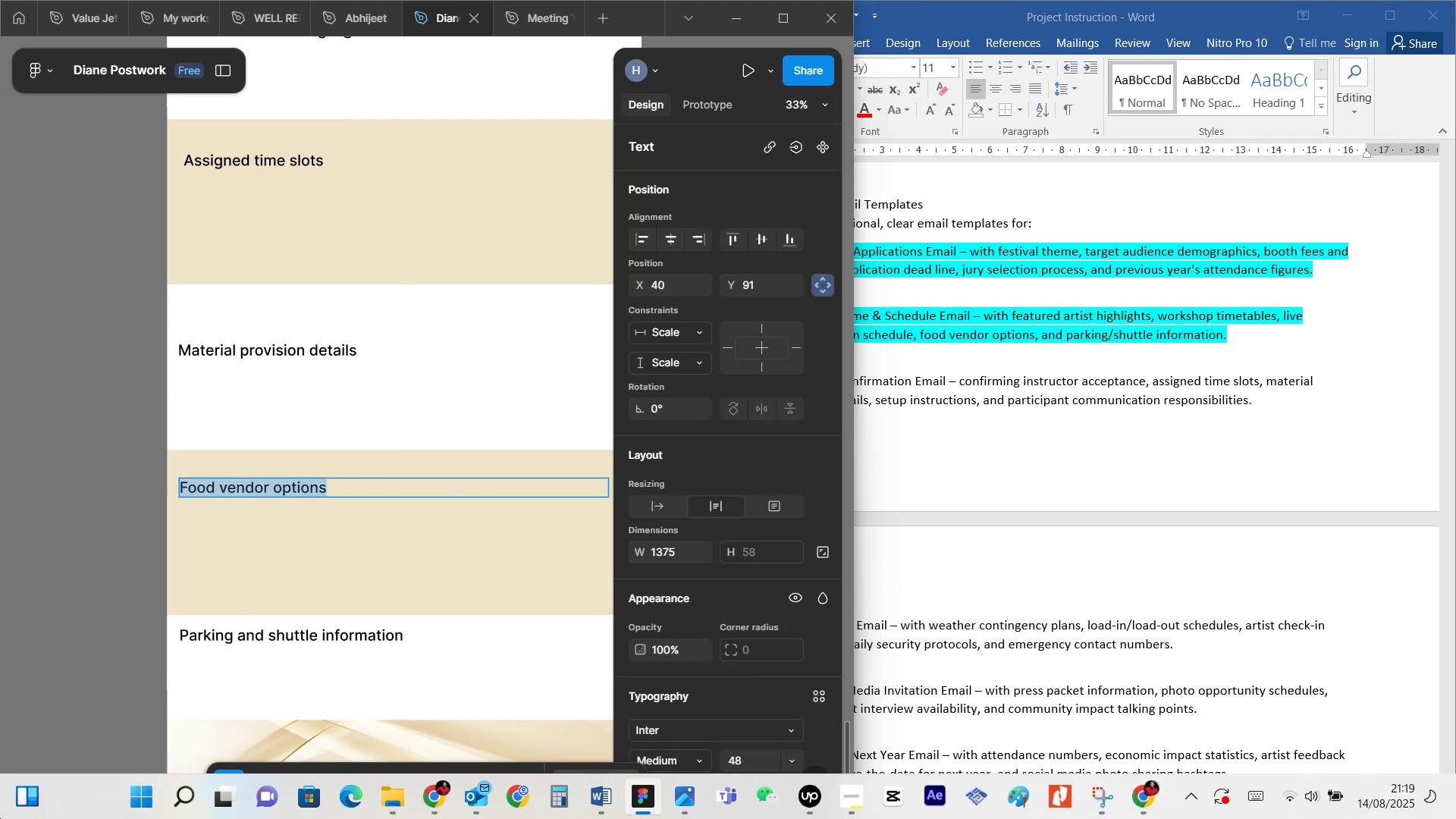 
wait(10.52)
 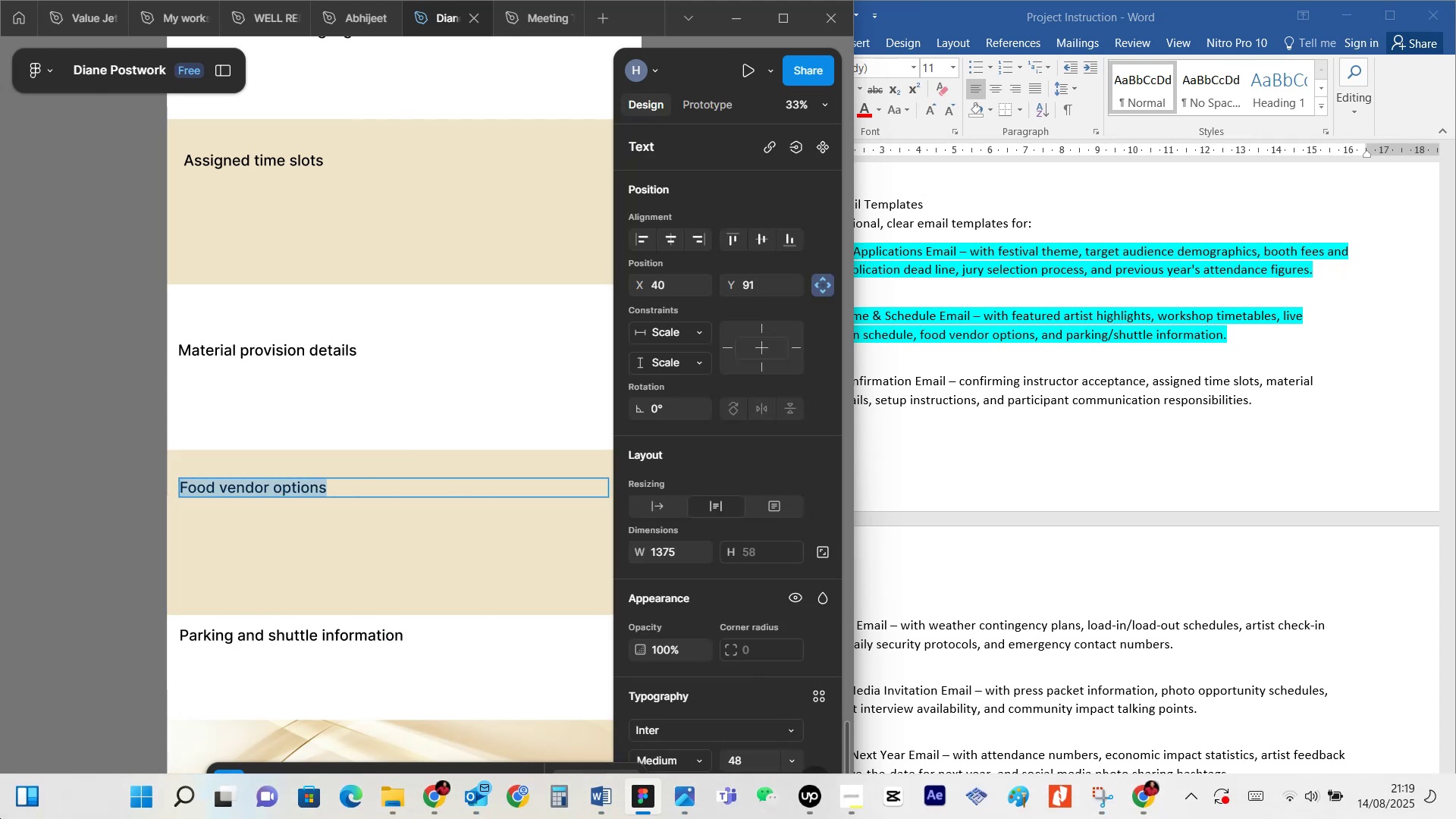 
type(Setup )
 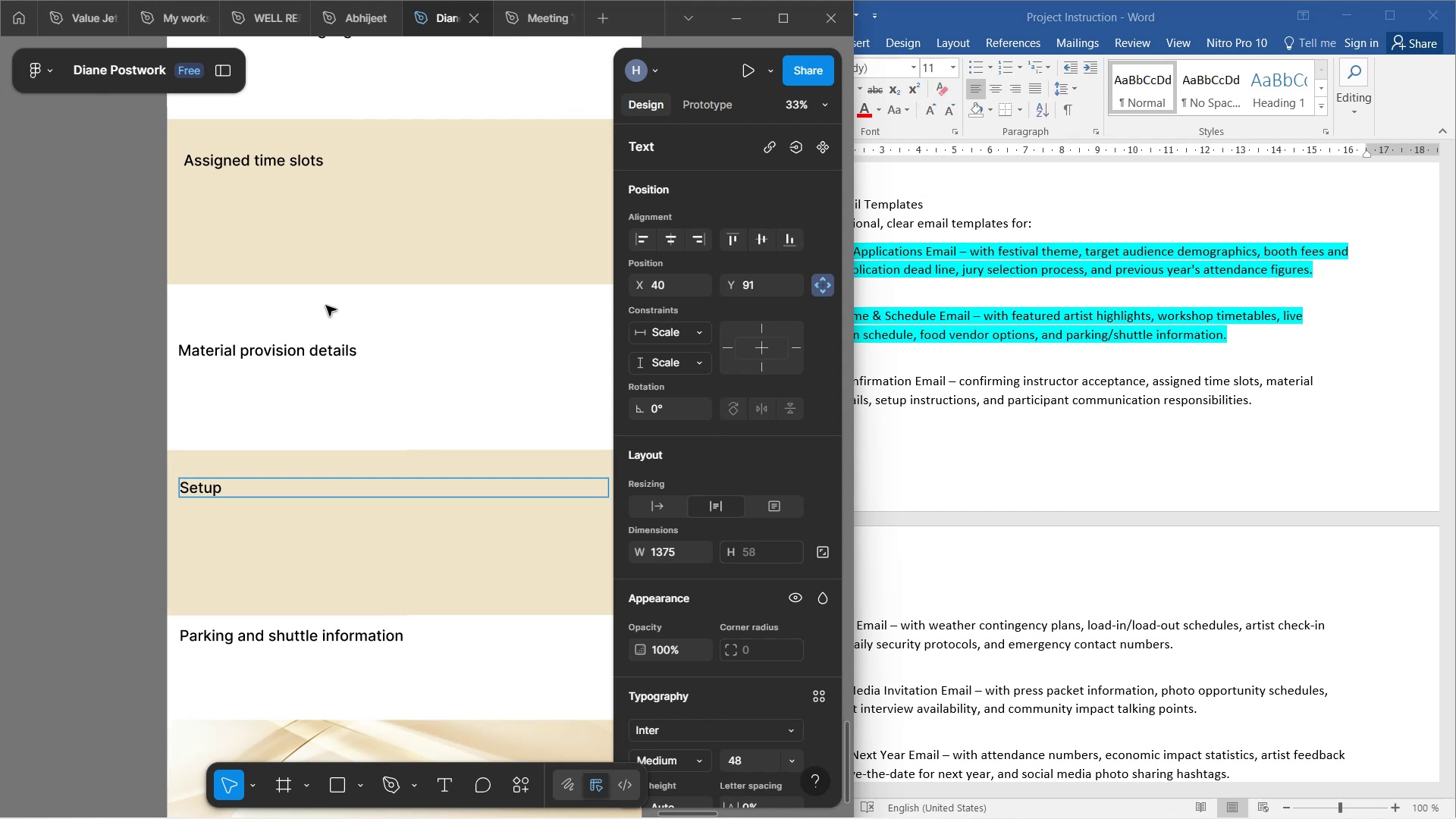 
wait(12.05)
 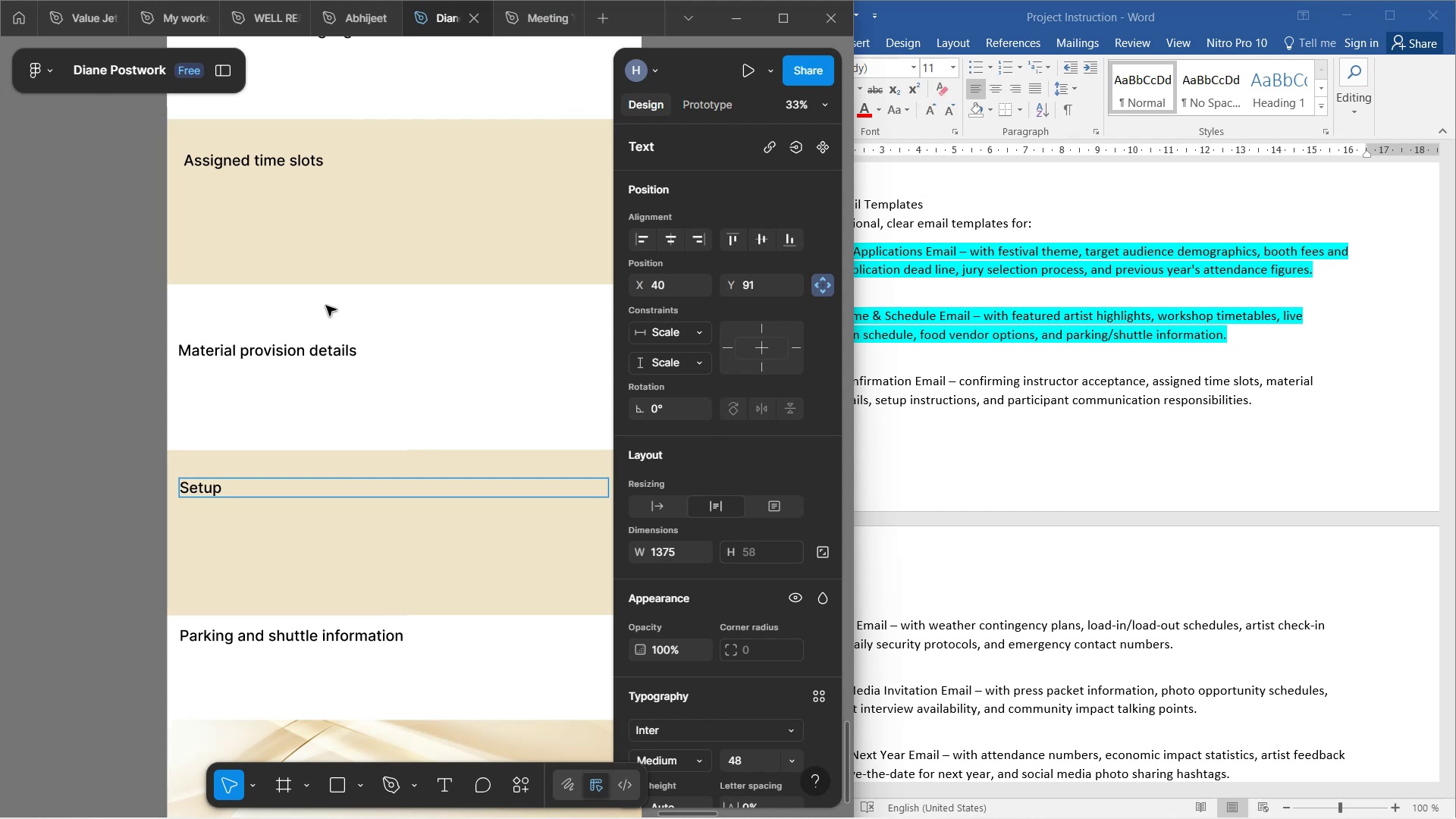 
type(instructions)
 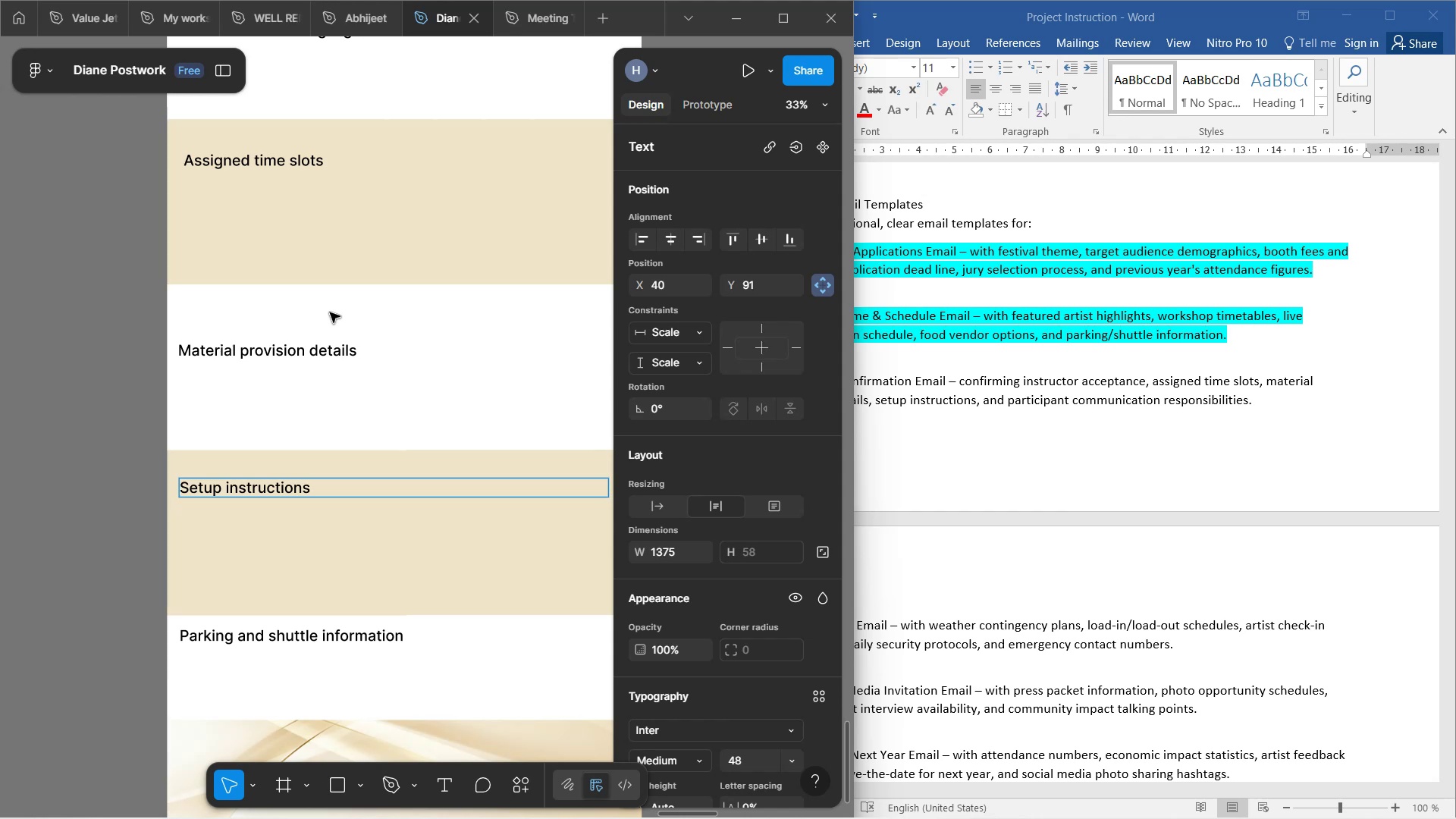 
wait(67.95)
 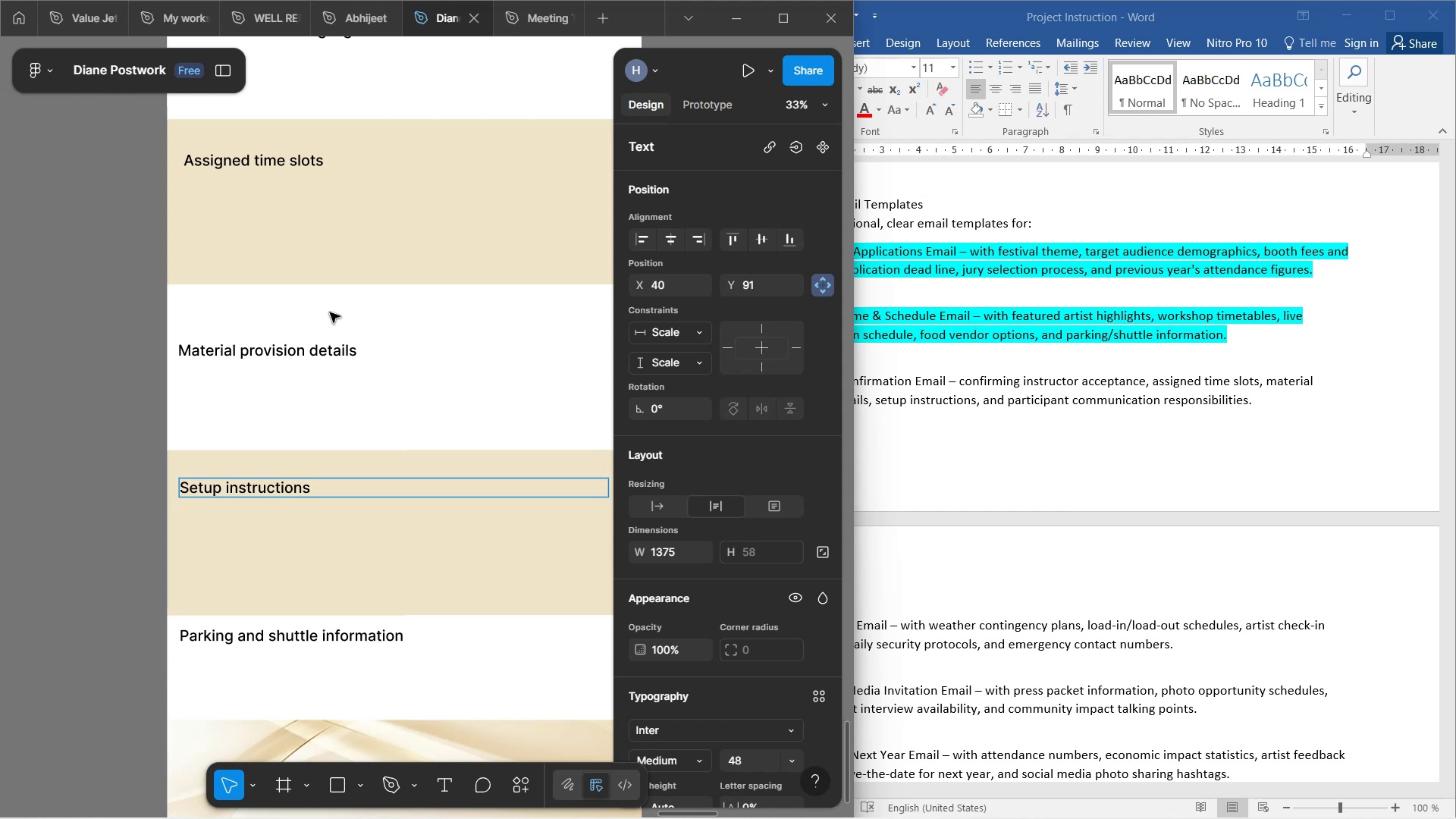 
left_click([312, 409])
 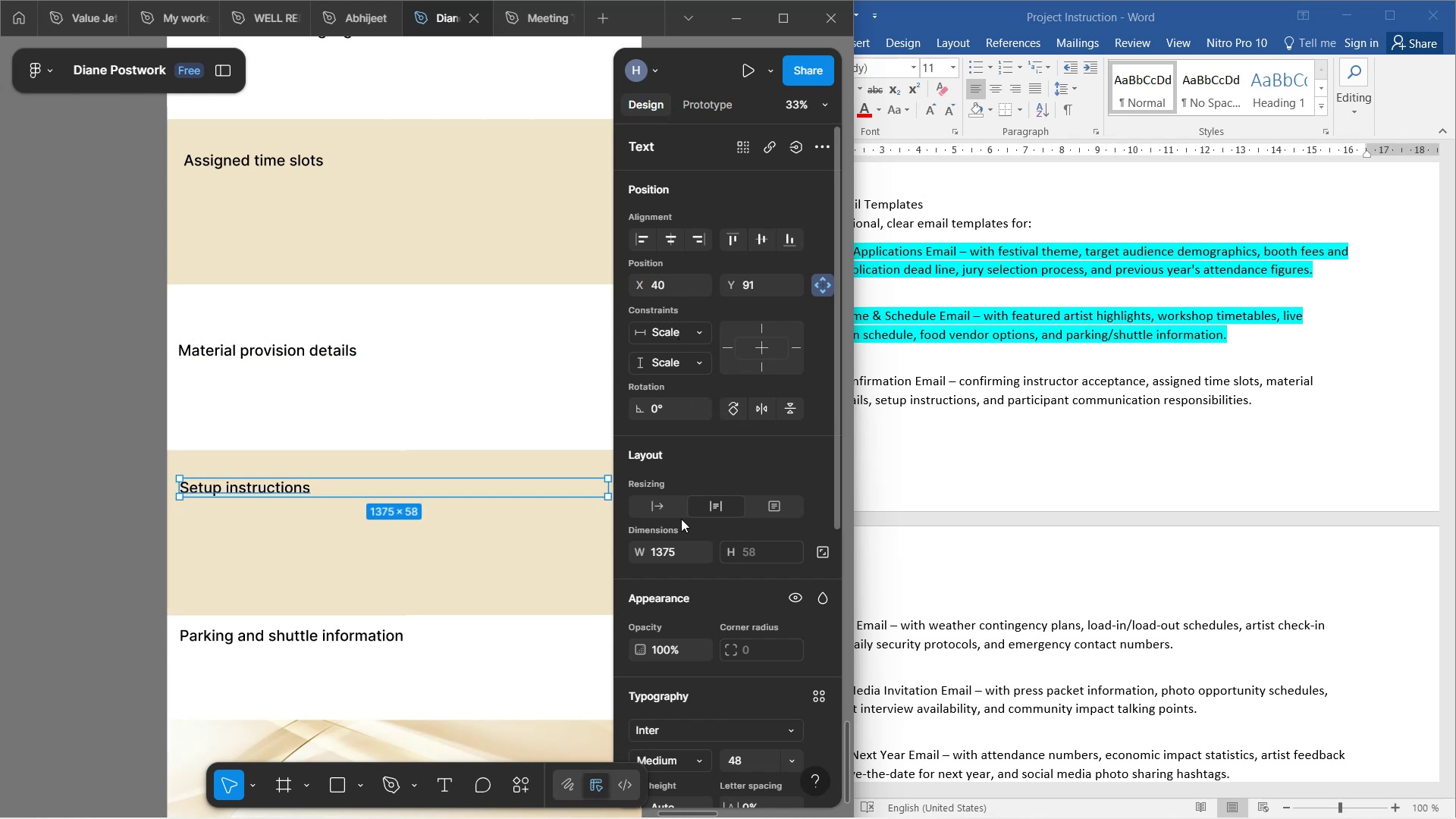 
left_click([654, 511])
 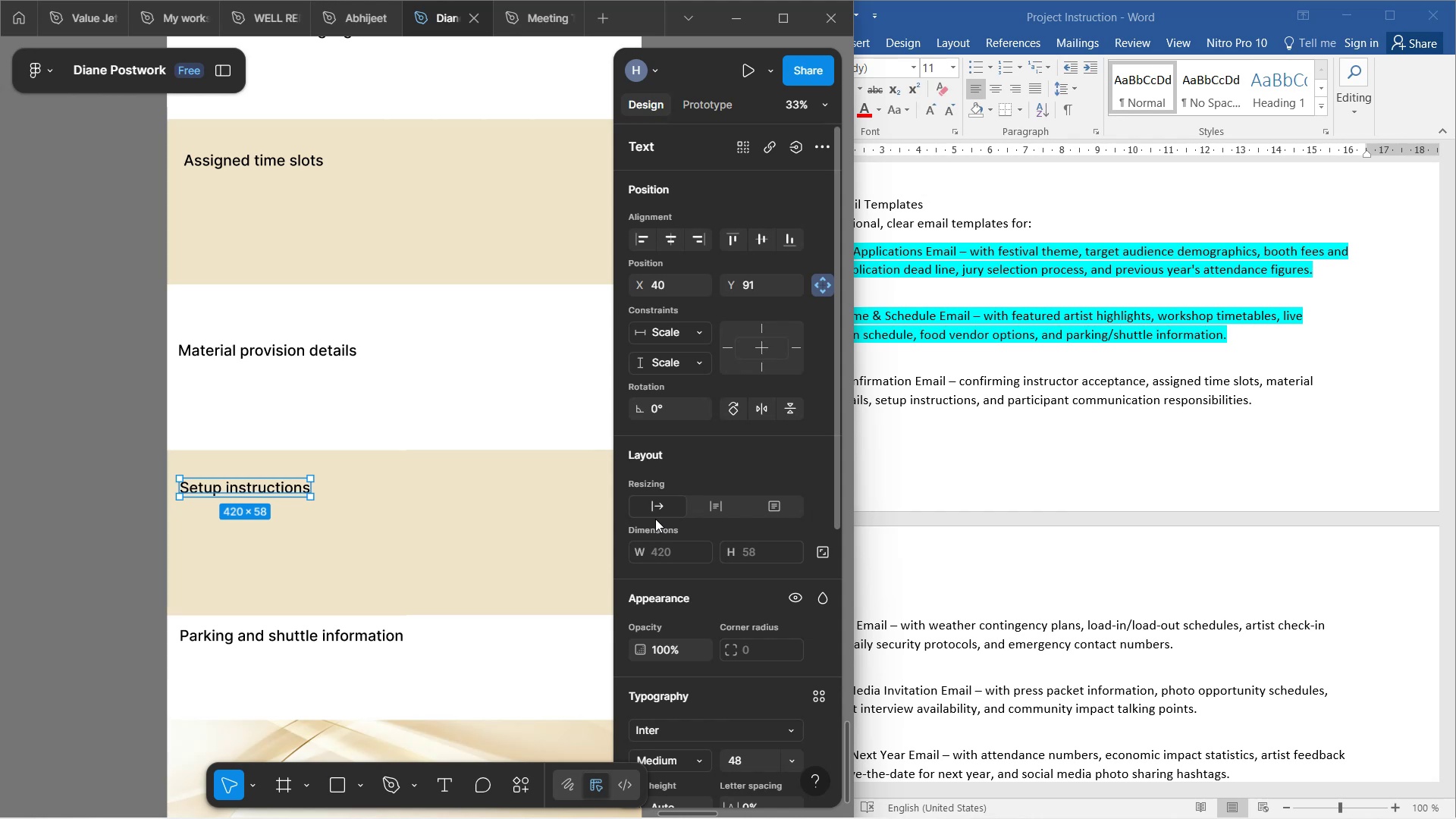 
wait(49.36)
 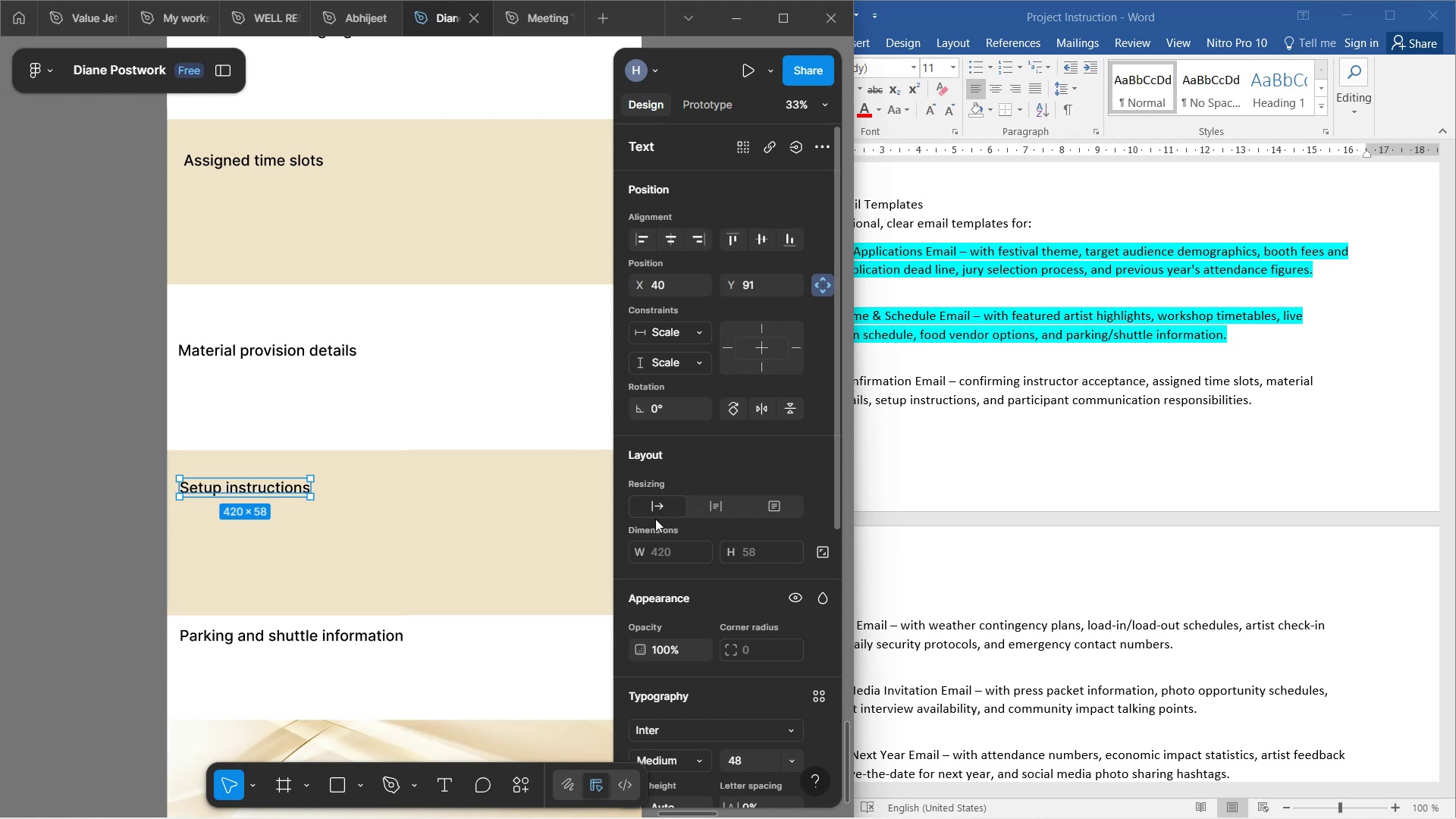 
scroll: coordinate [657, 516], scroll_direction: down, amount: 2.0
 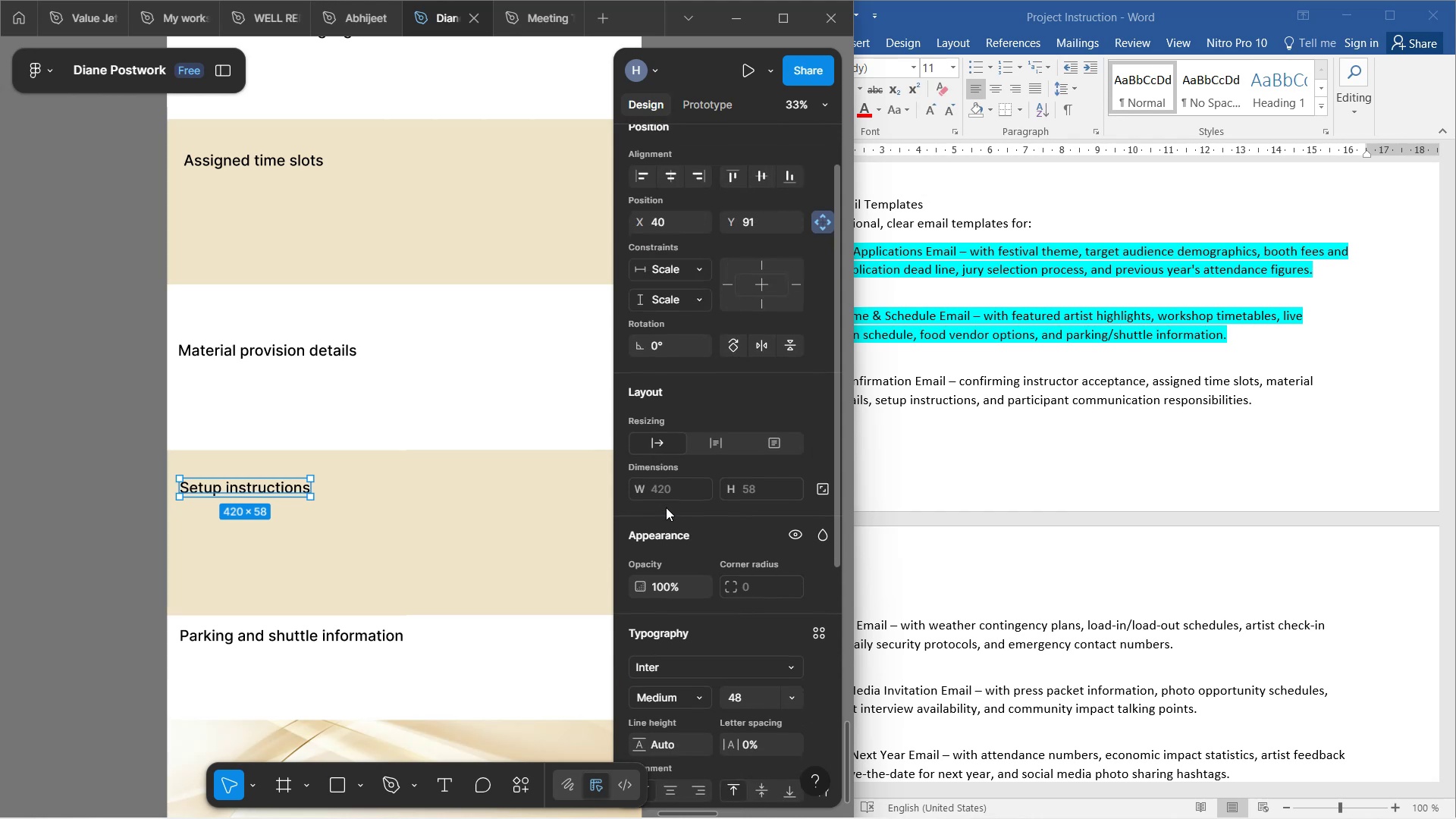 
scroll: coordinate [668, 500], scroll_direction: up, amount: 4.0
 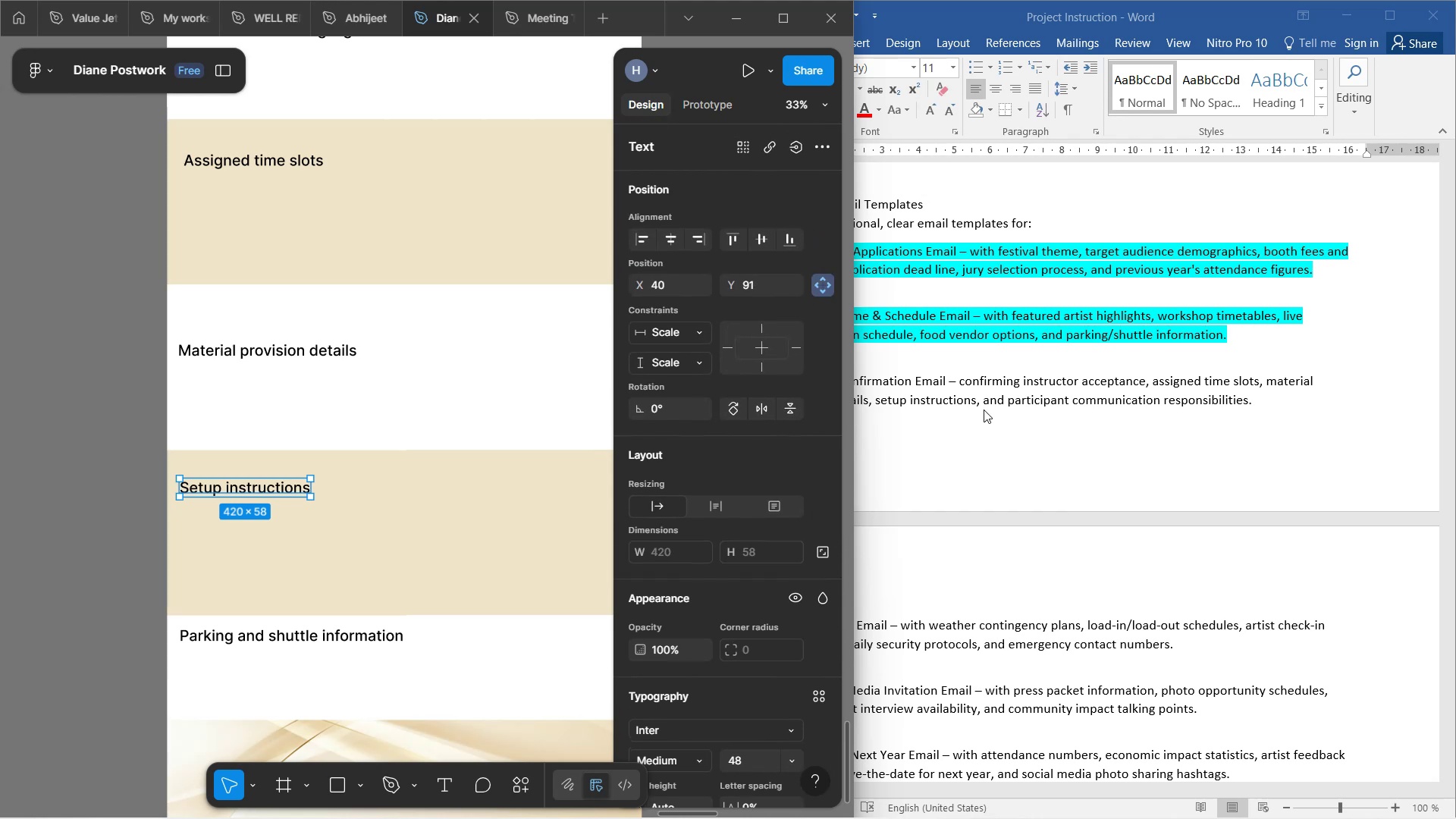 
left_click([984, 410])
 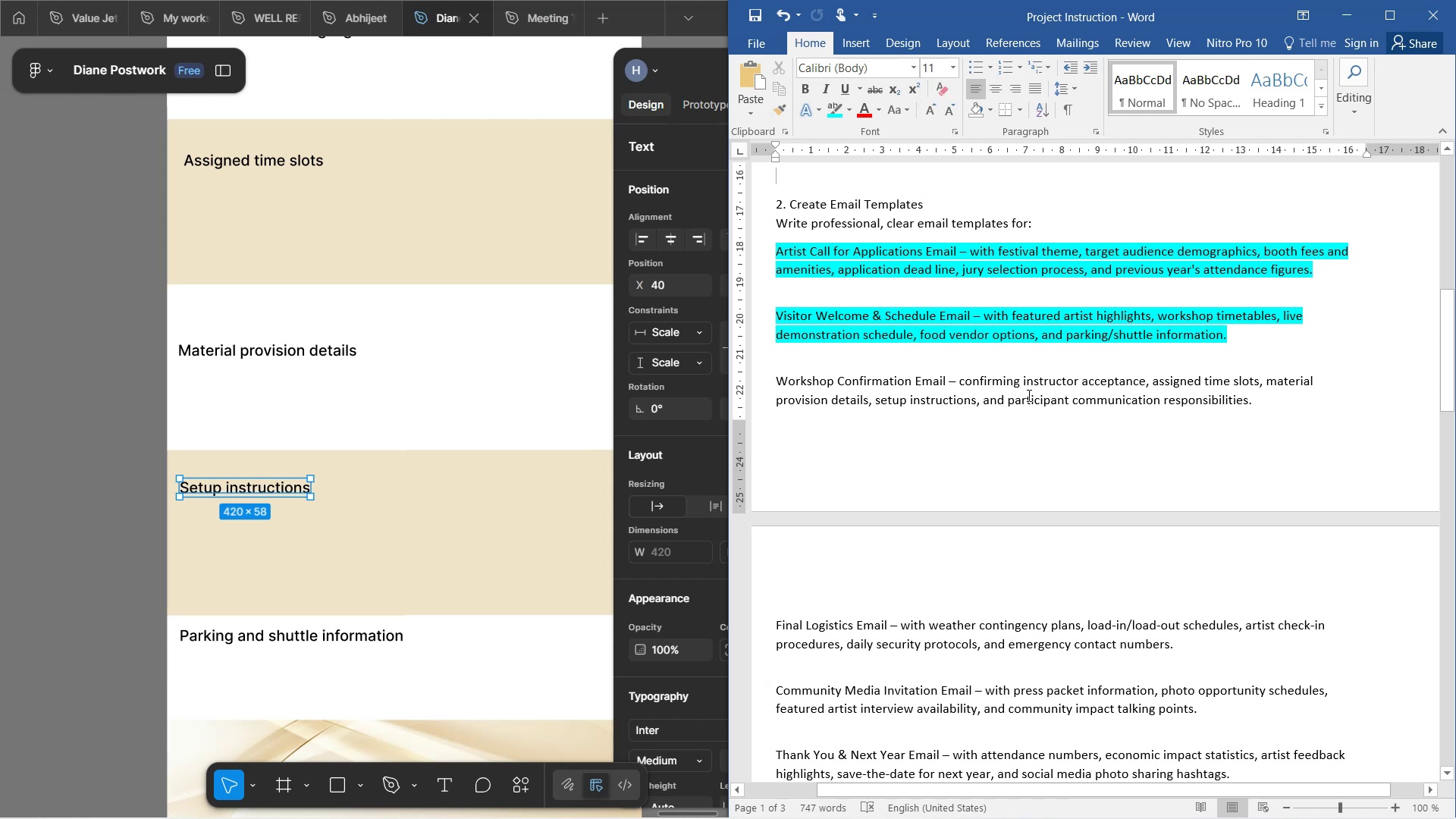 
wait(5.36)
 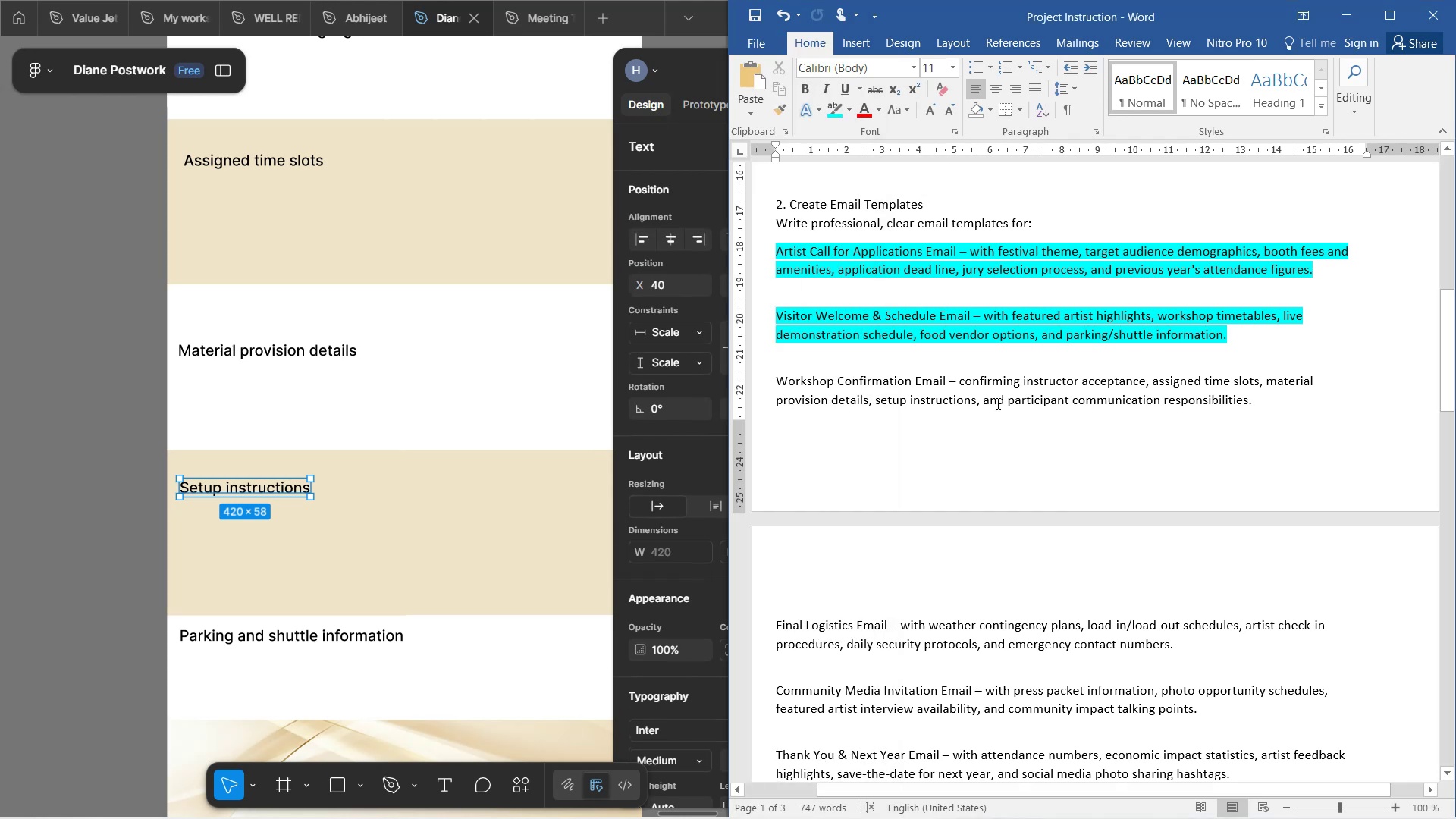 
scroll: coordinate [458, 410], scroll_direction: down, amount: 6.0
 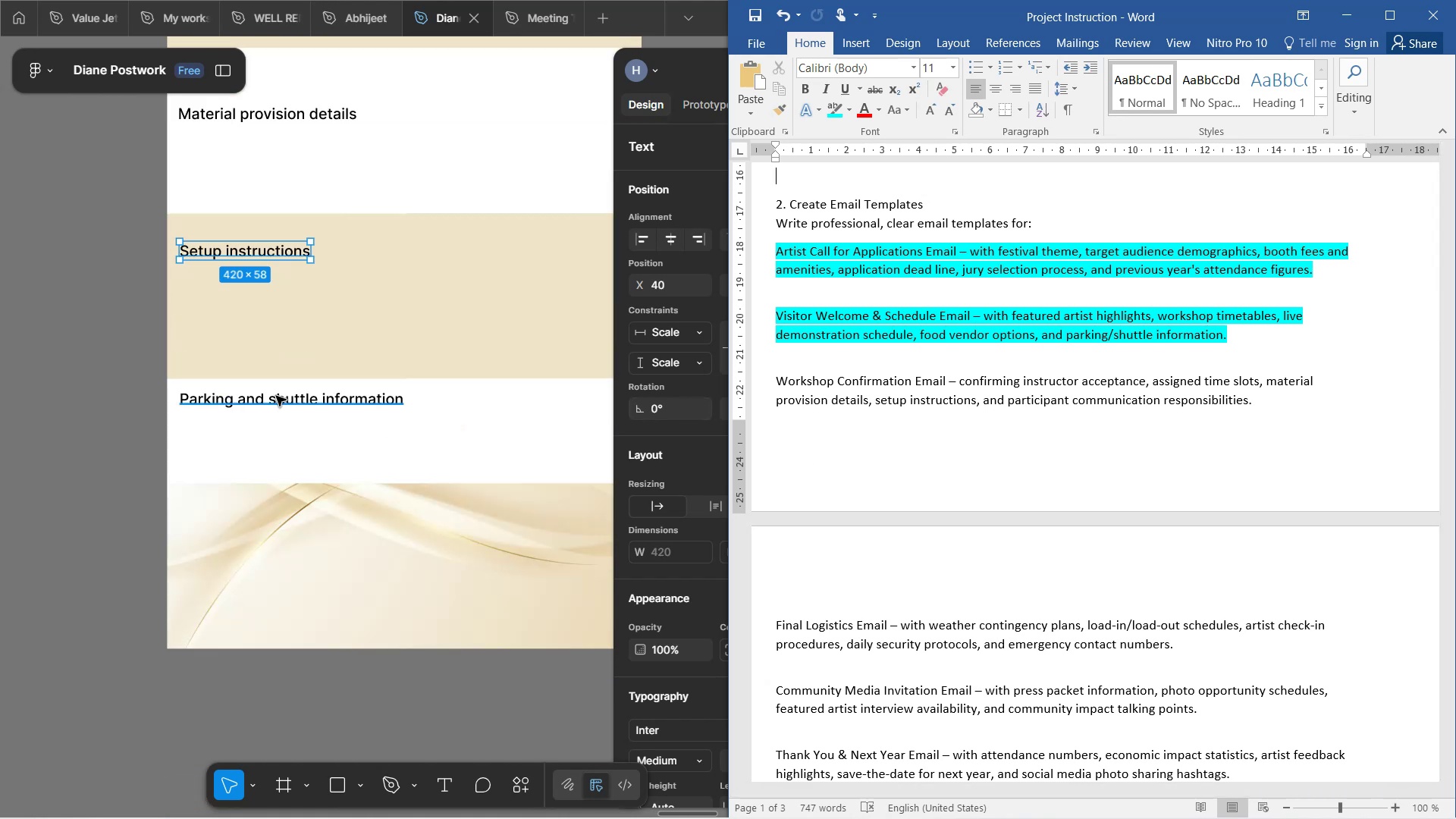 
left_click([278, 394])
 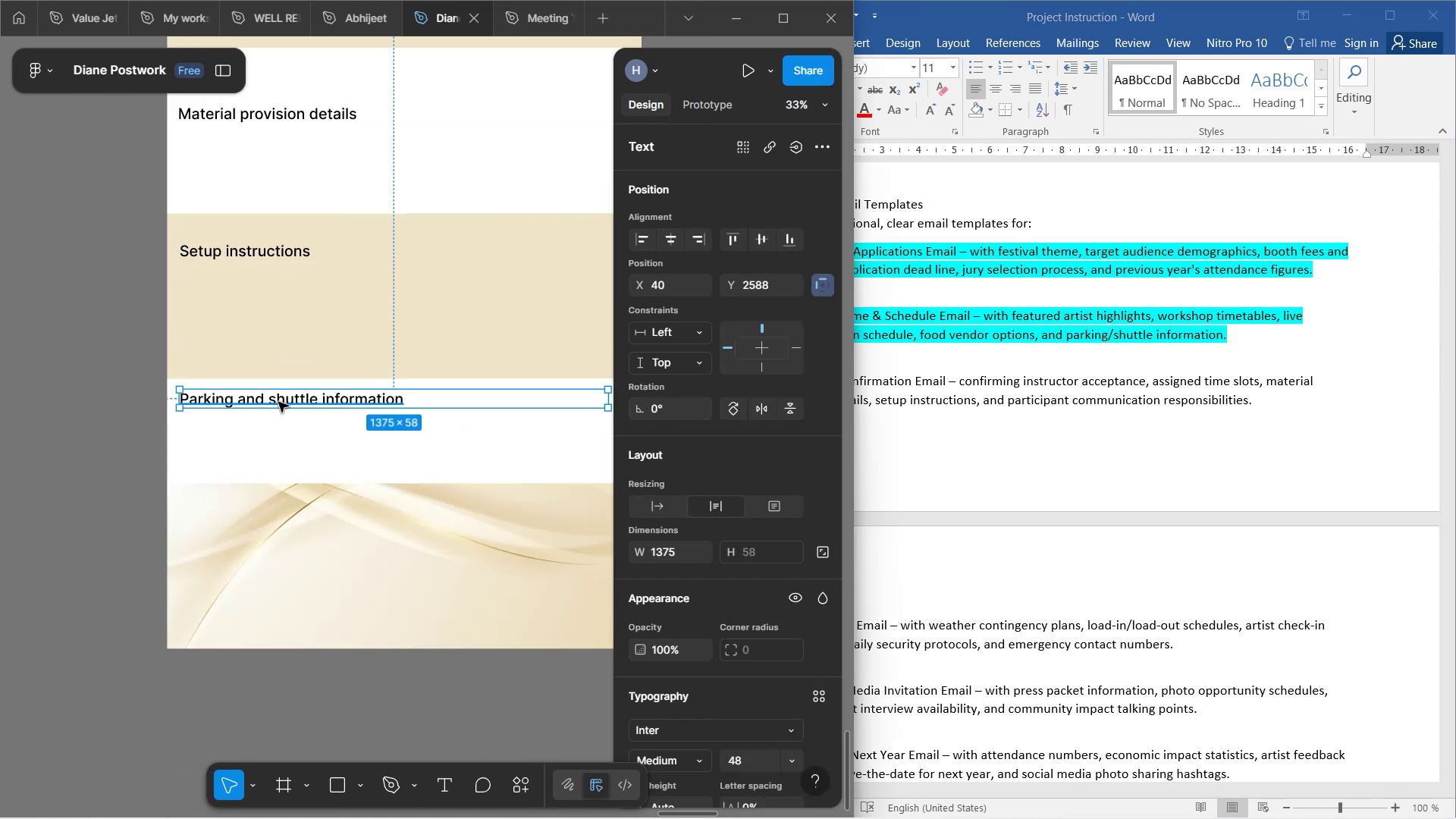 
double_click([278, 402])
 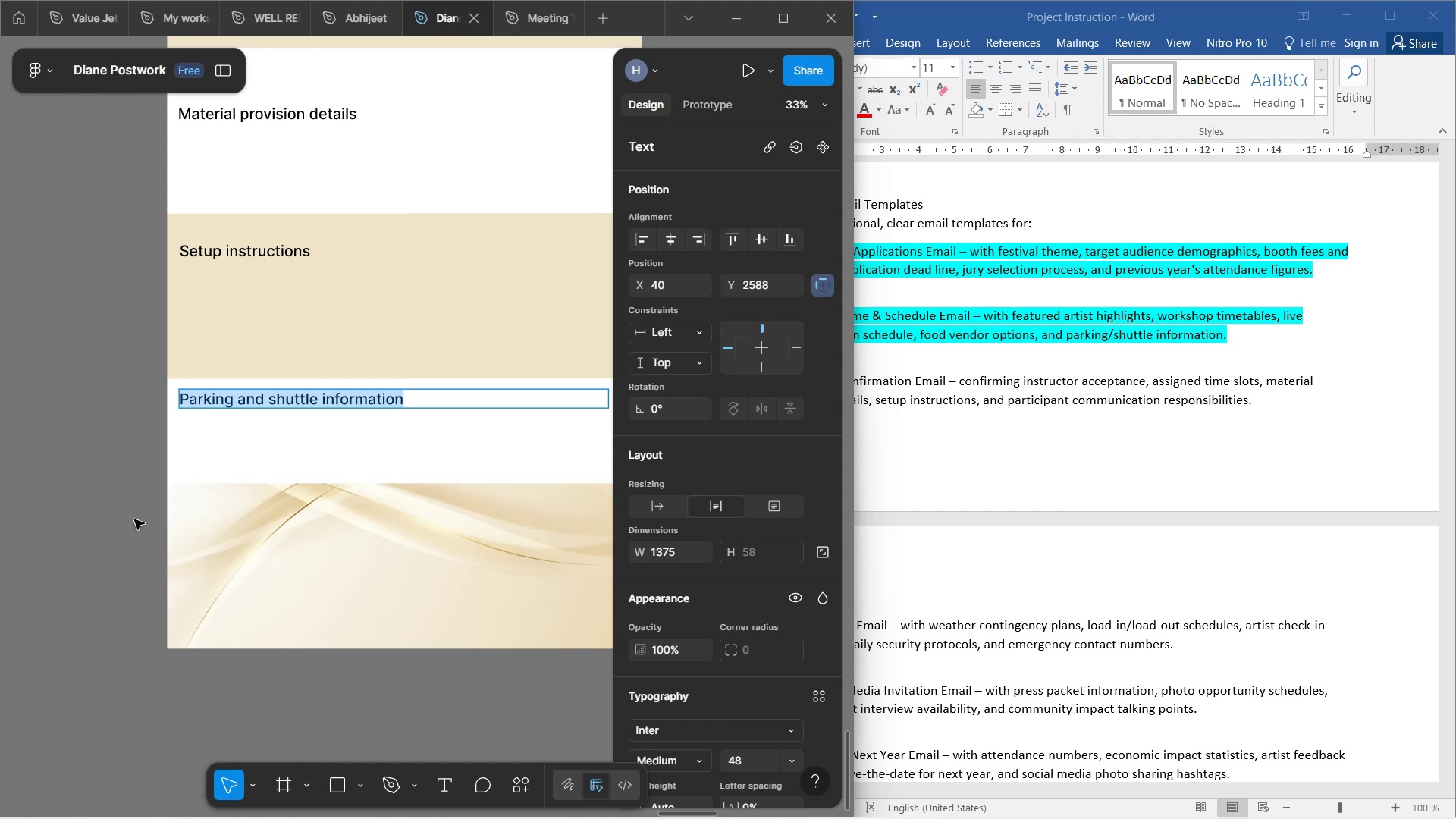 
wait(382.56)
 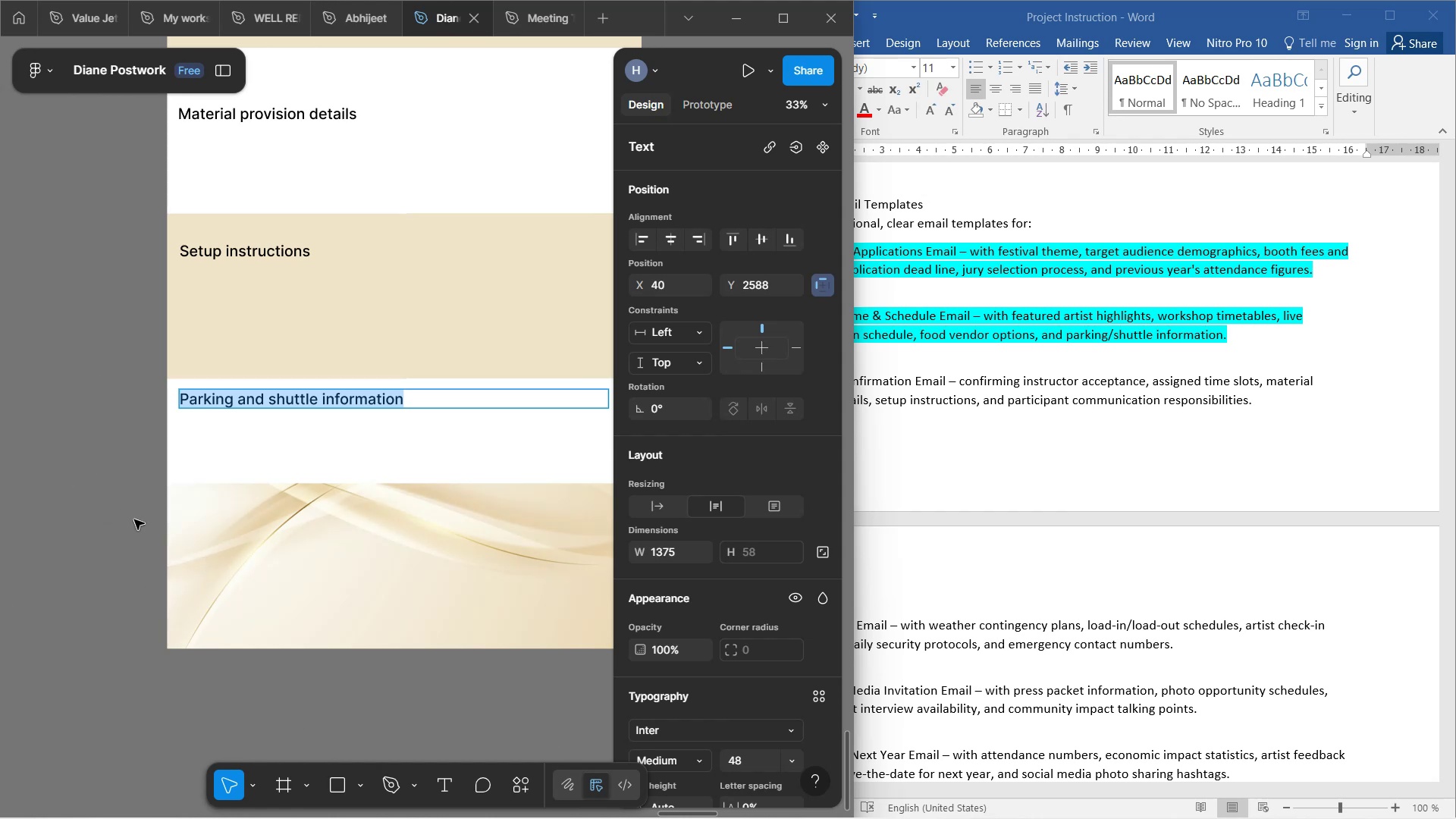 
type(Participants)
 